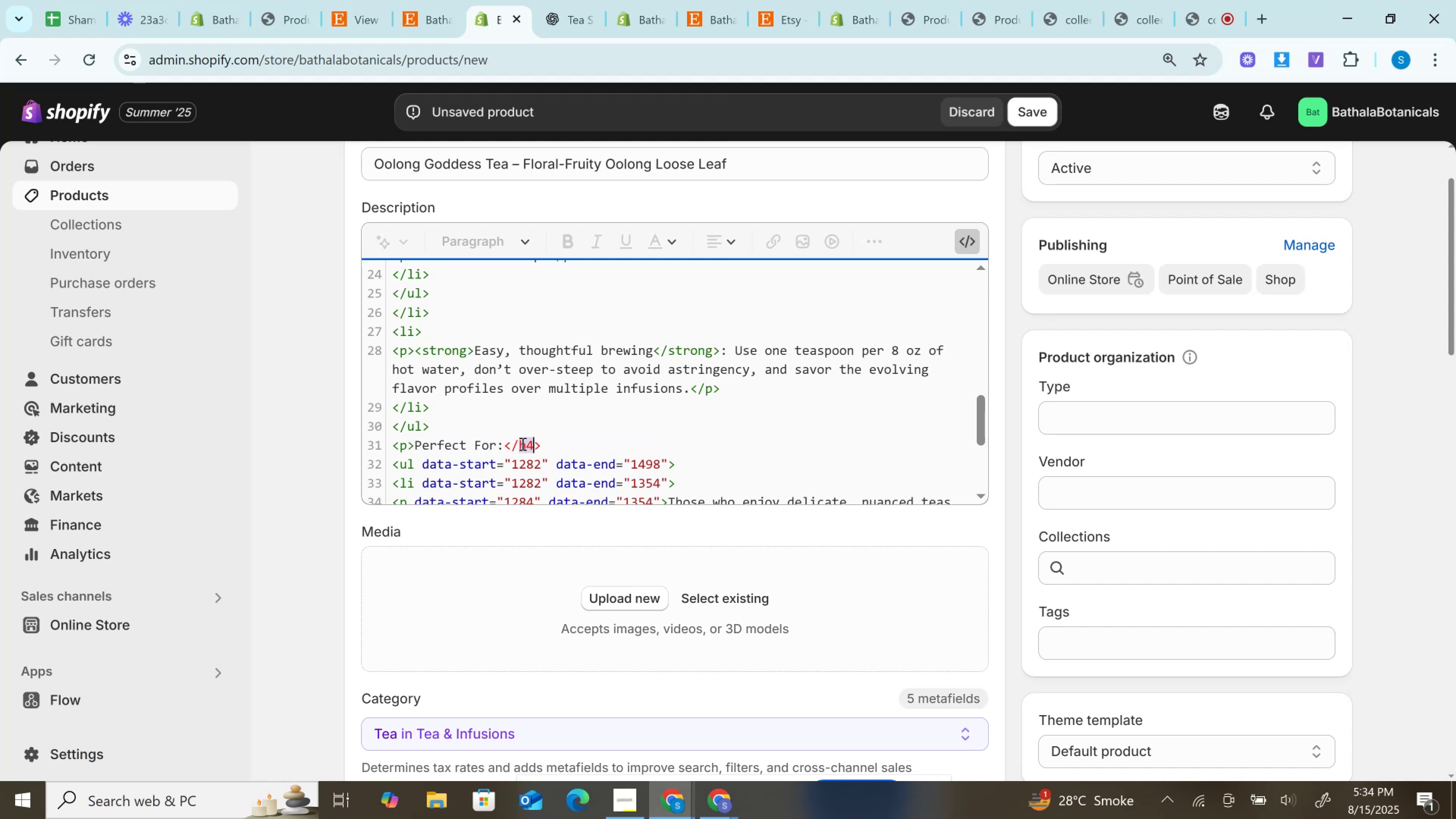 
key(P)
 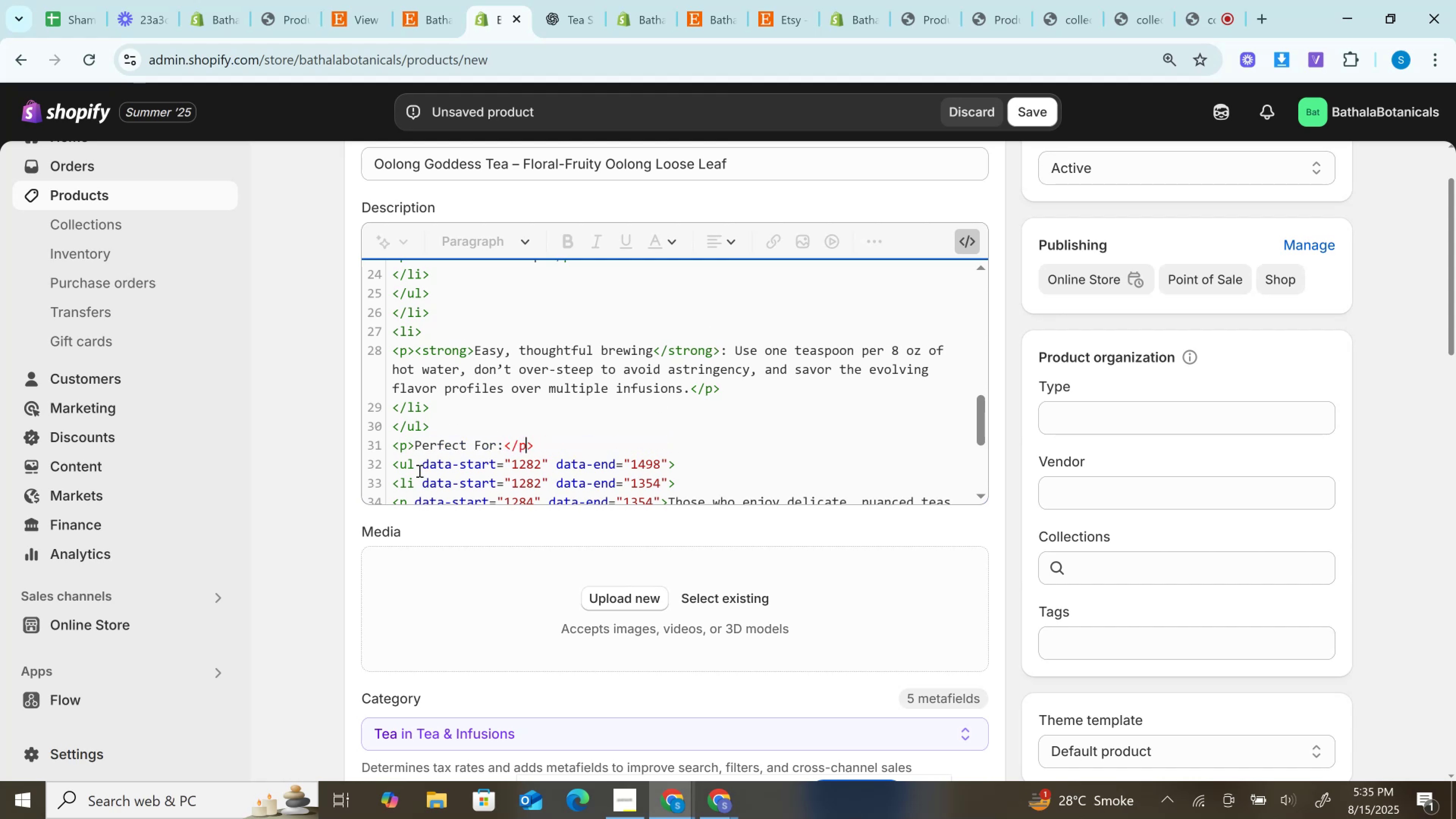 
left_click_drag(start_coordinate=[417, 468], to_coordinate=[665, 463])
 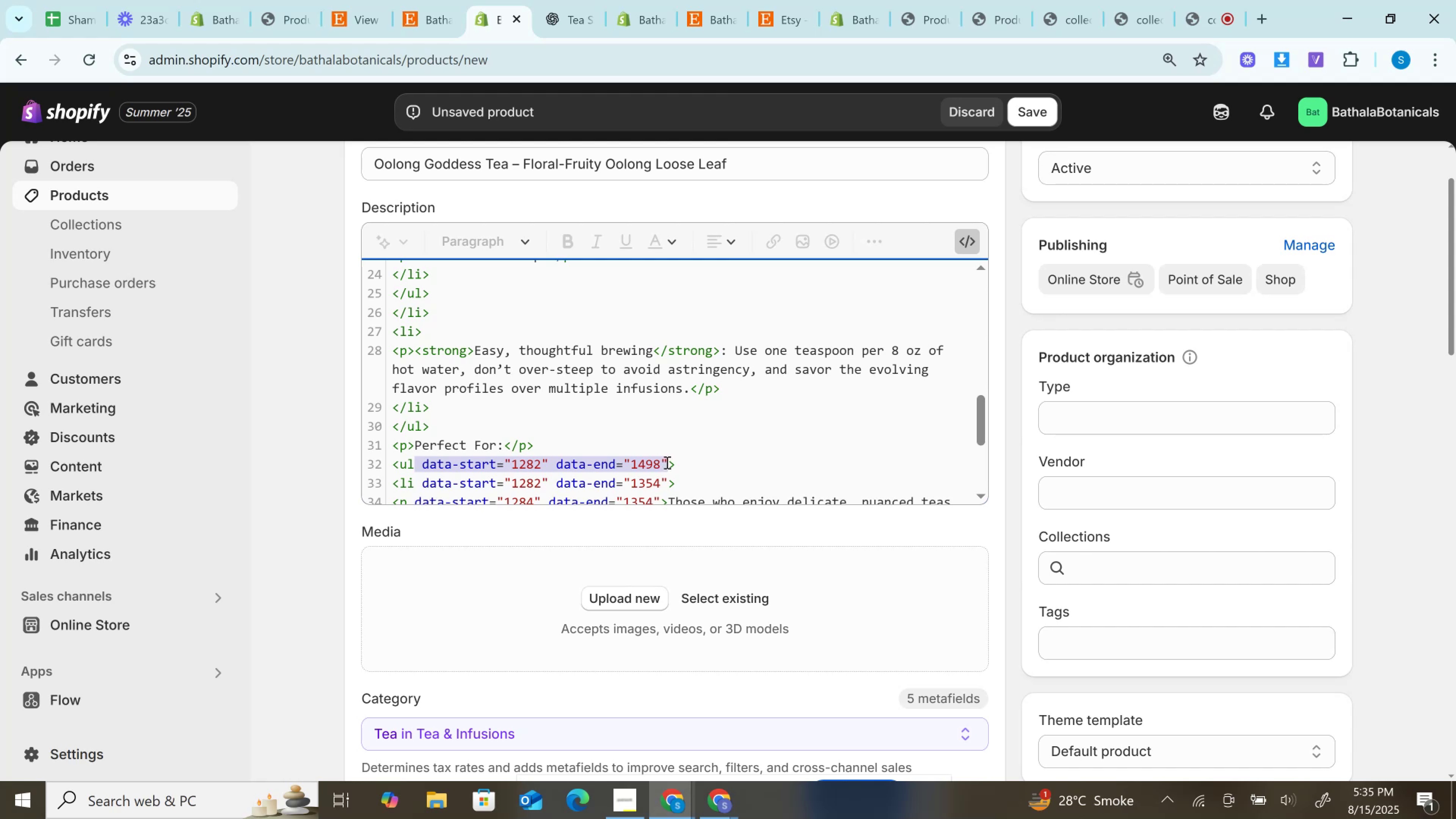 
key(Backspace)
 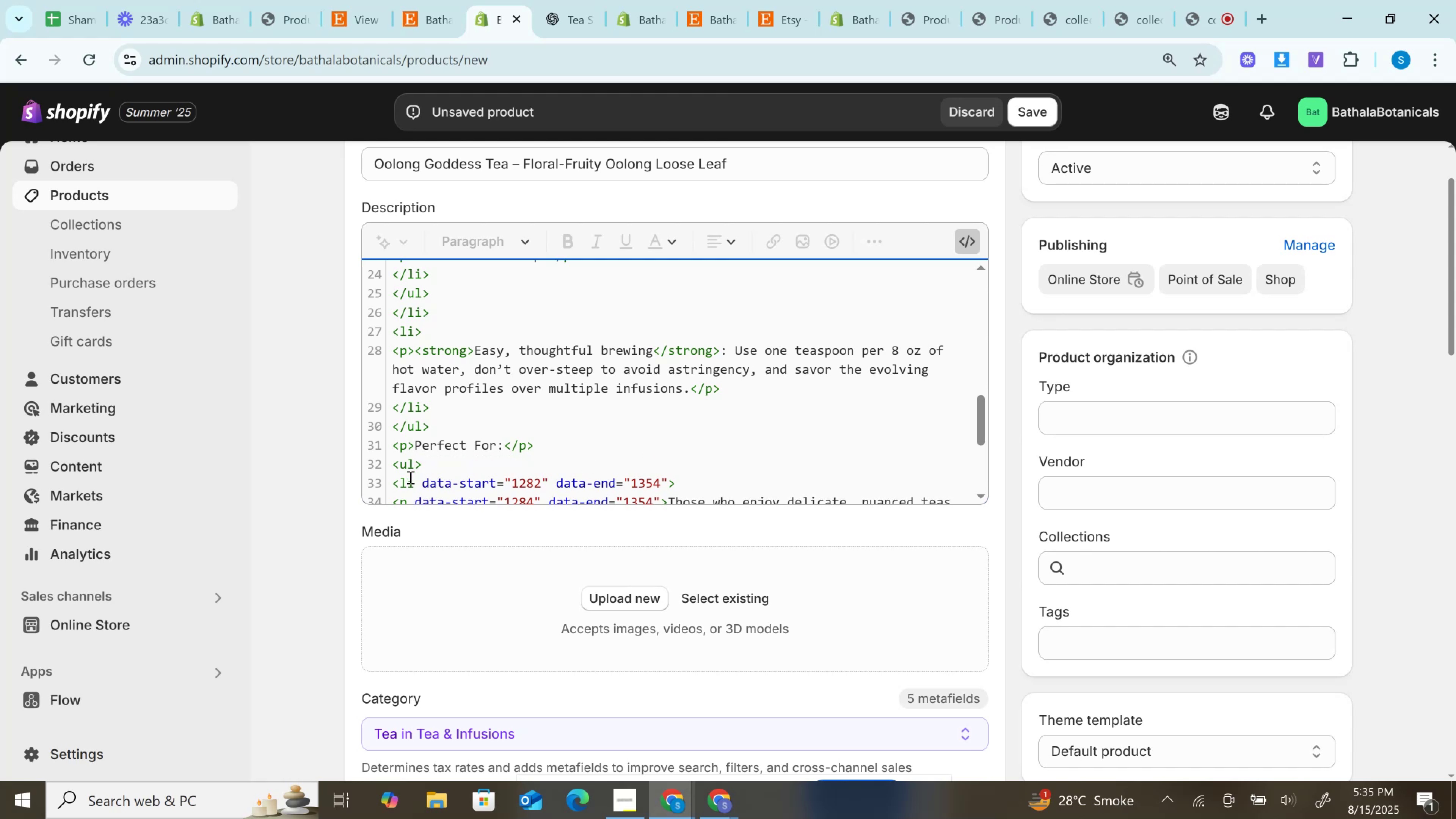 
left_click_drag(start_coordinate=[423, 479], to_coordinate=[668, 478])
 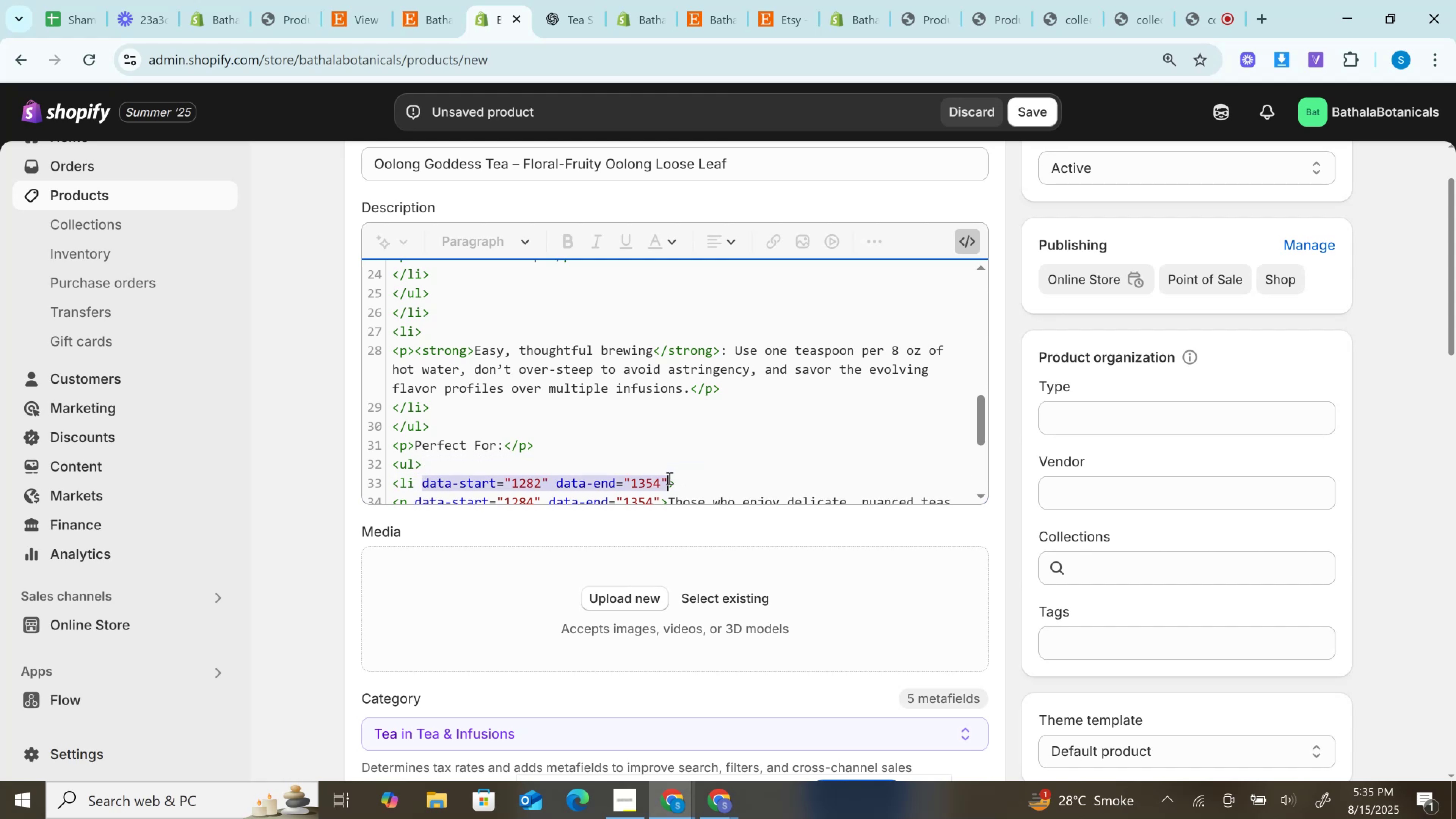 
key(Backspace)
 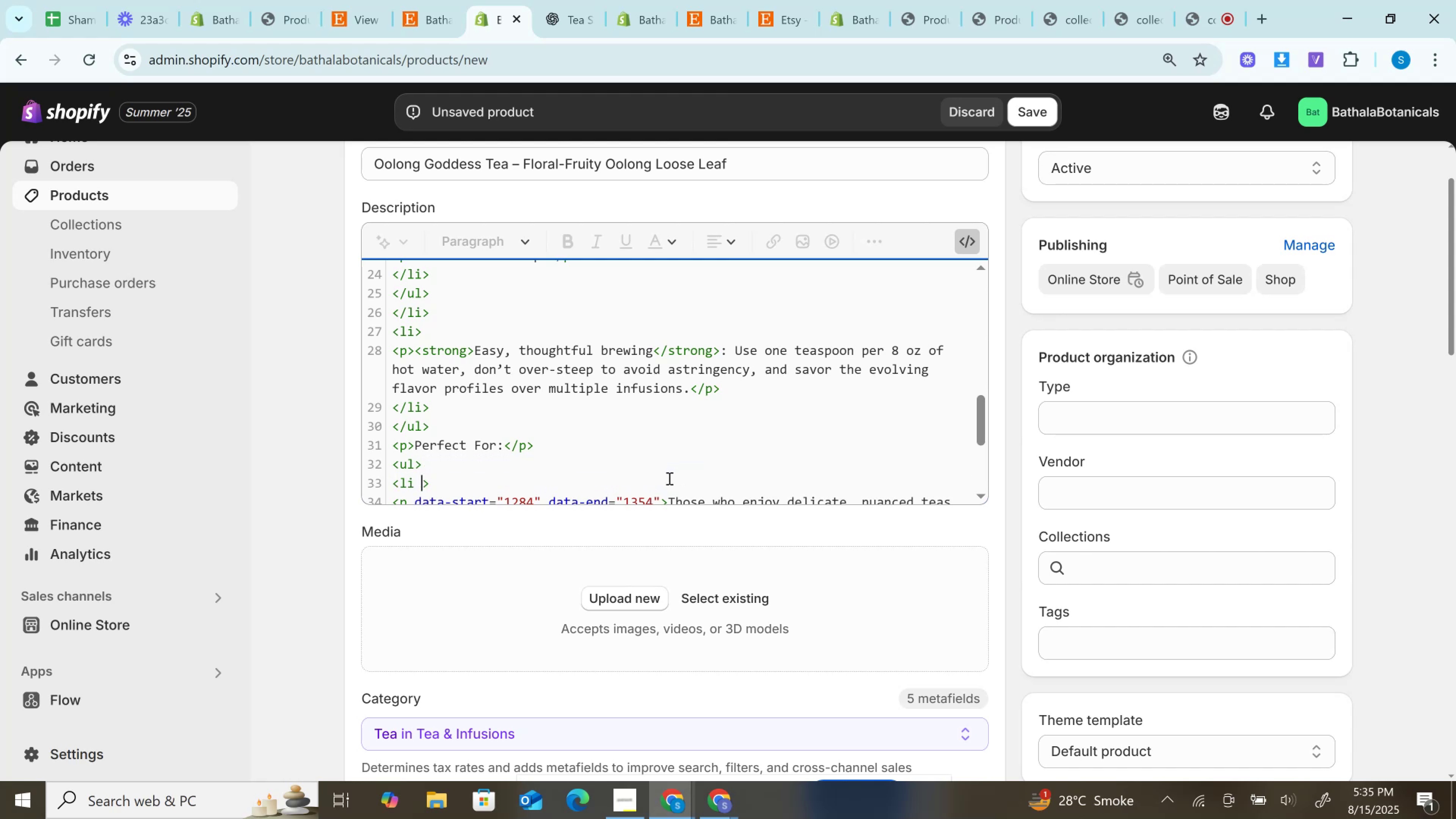 
key(Backspace)
 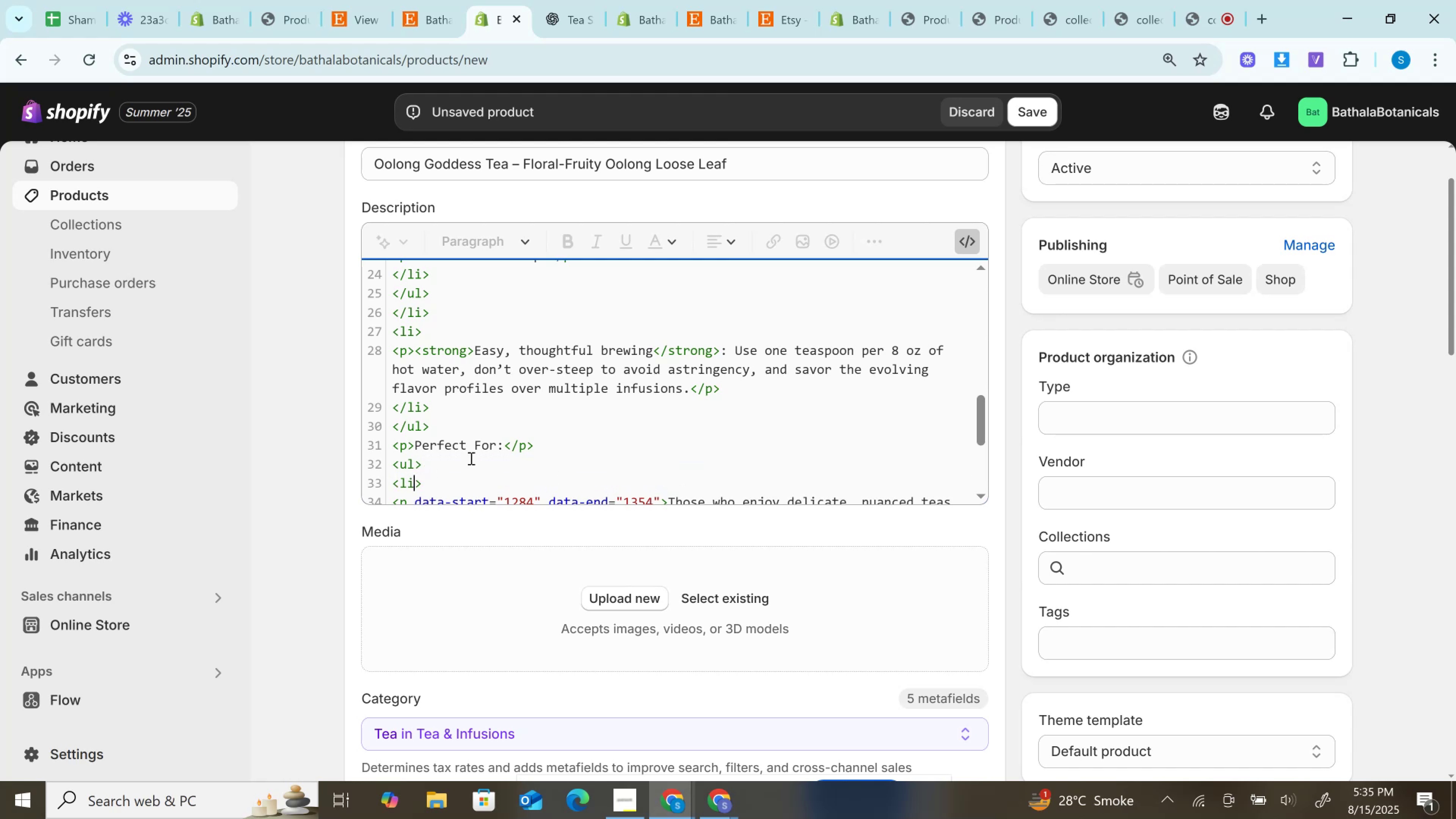 
scroll: coordinate [522, 436], scroll_direction: down, amount: 2.0
 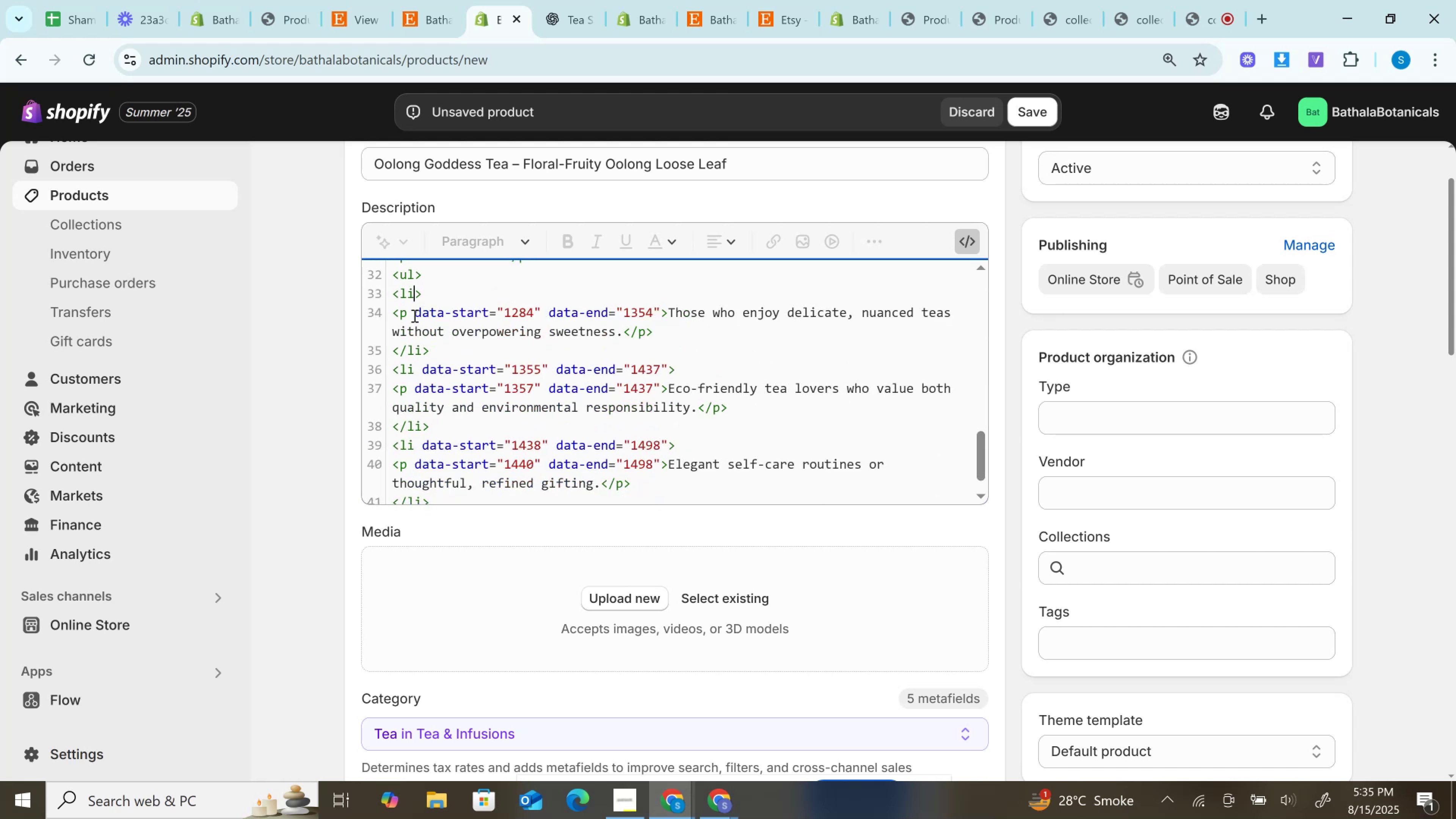 
left_click_drag(start_coordinate=[414, 317], to_coordinate=[659, 311])
 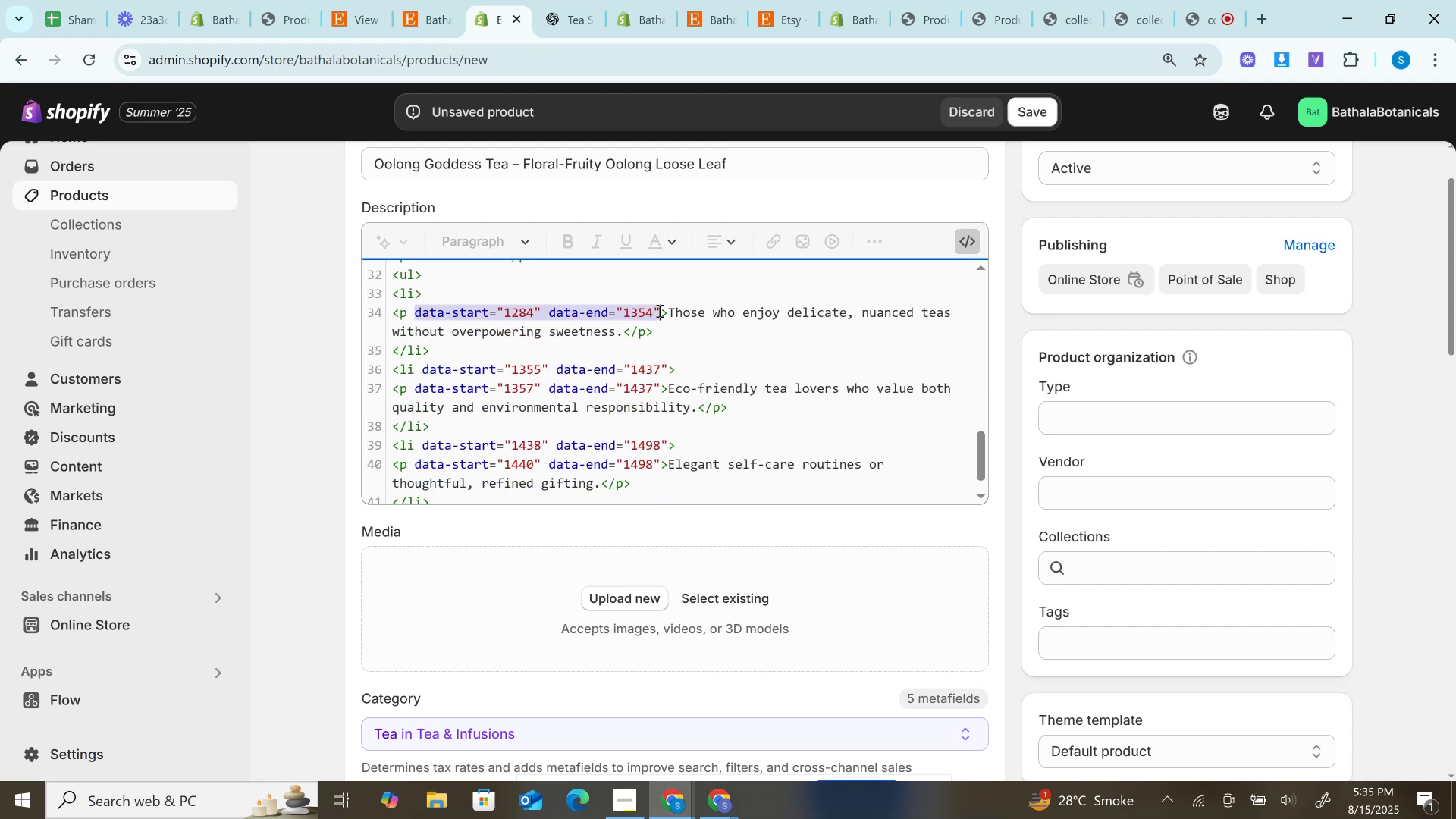 
key(Backspace)
 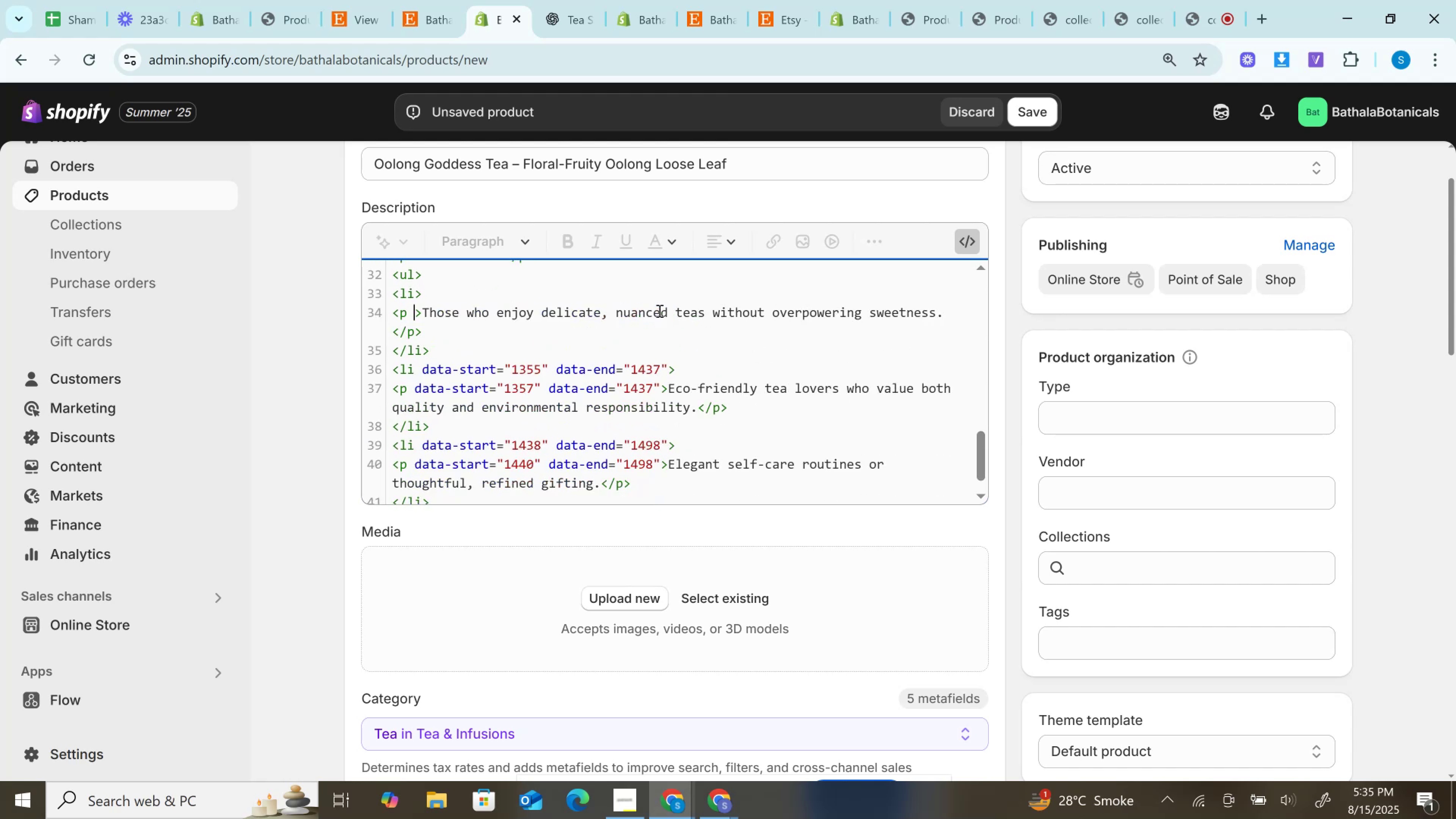 
key(Backspace)
 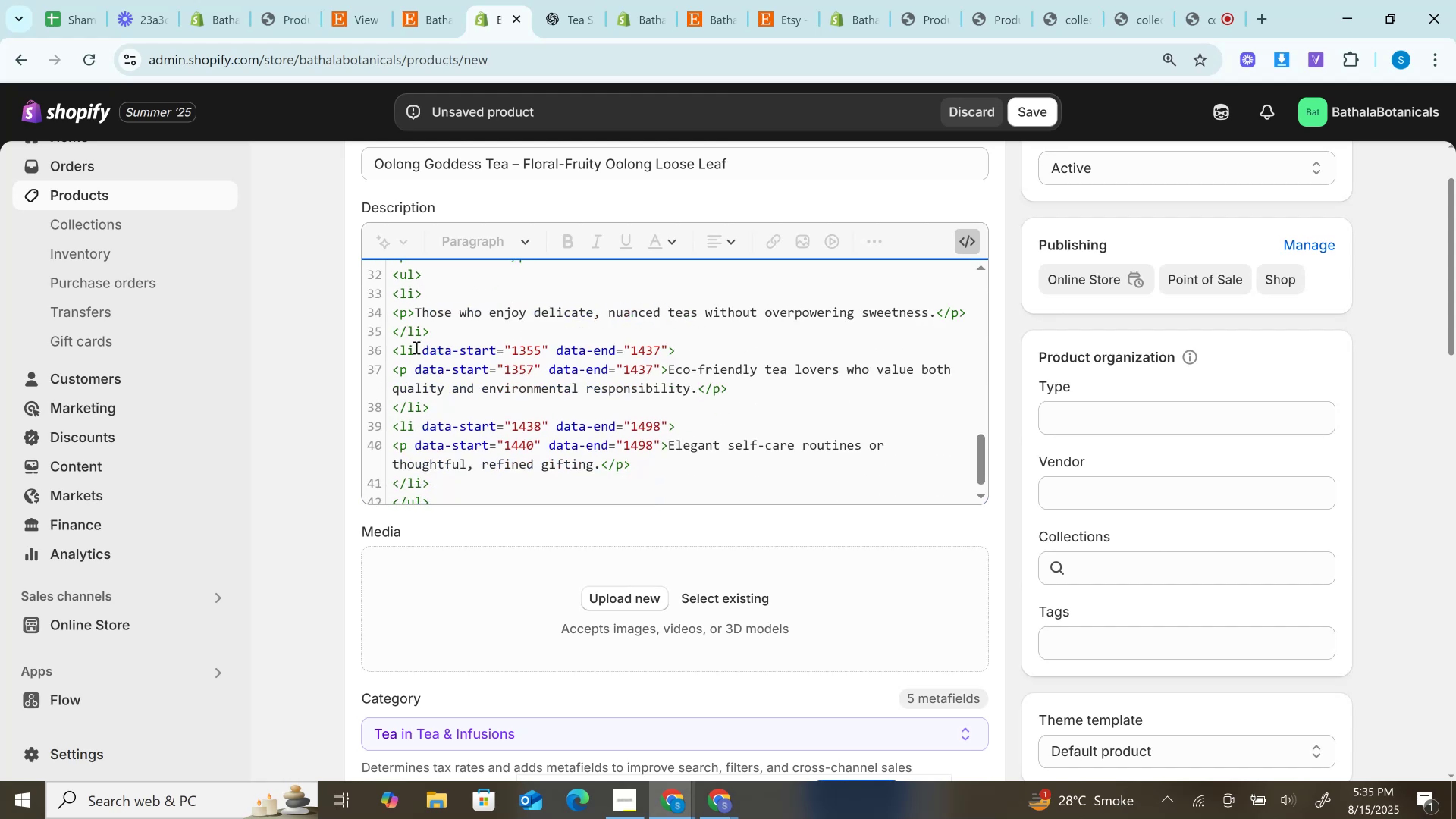 
left_click_drag(start_coordinate=[419, 347], to_coordinate=[665, 346])
 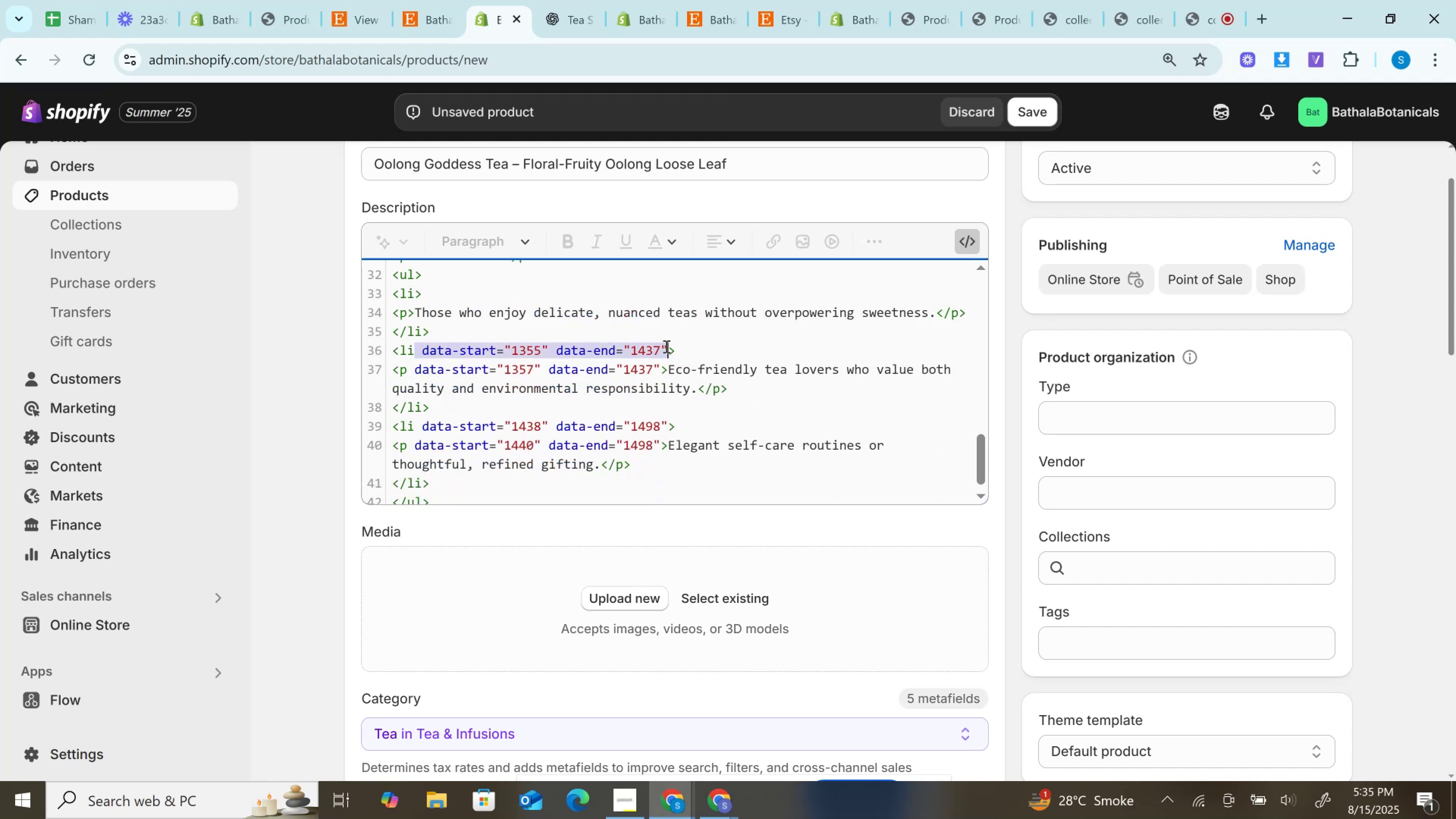 
key(Backspace)
 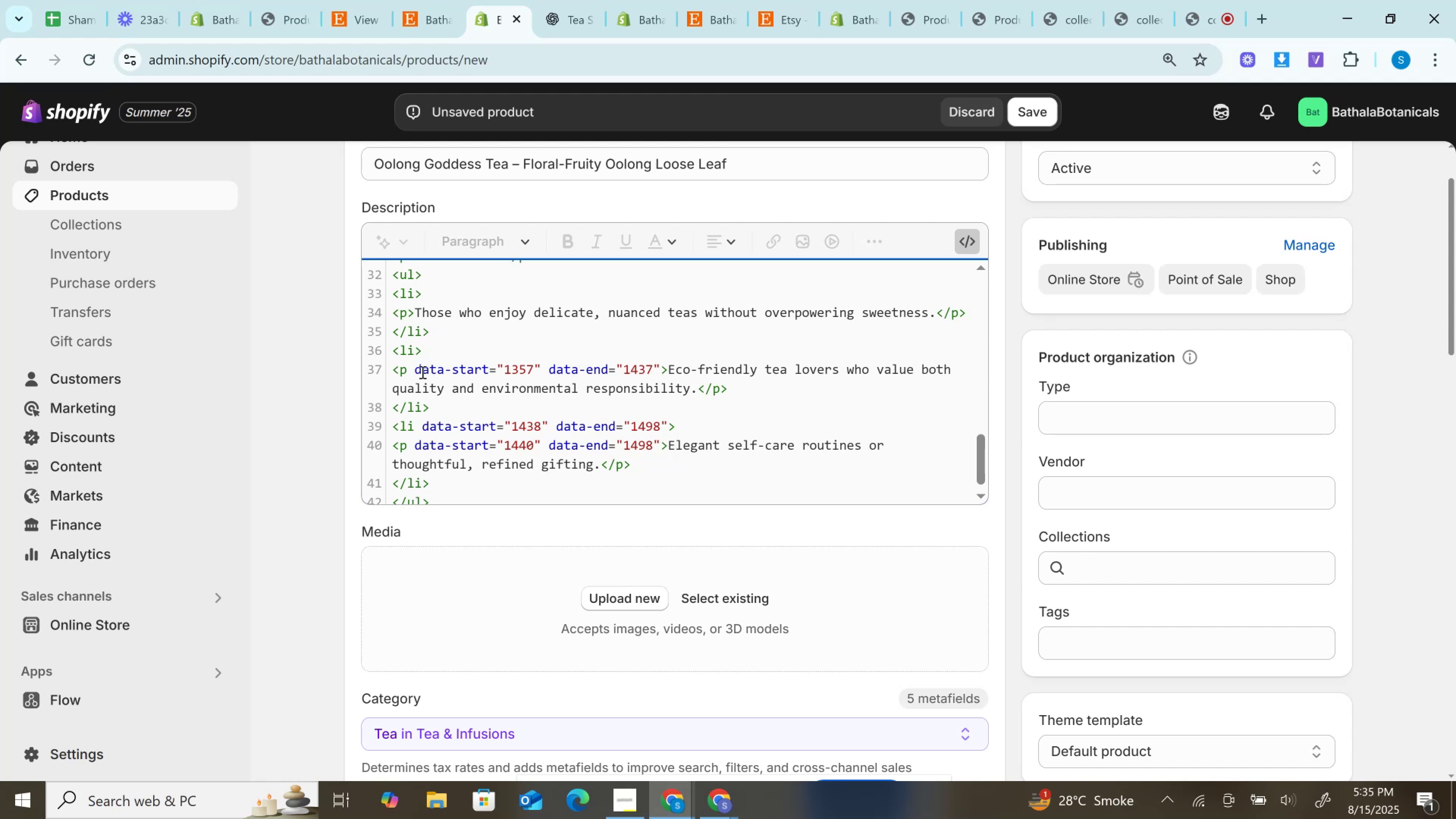 
left_click_drag(start_coordinate=[413, 369], to_coordinate=[662, 370])
 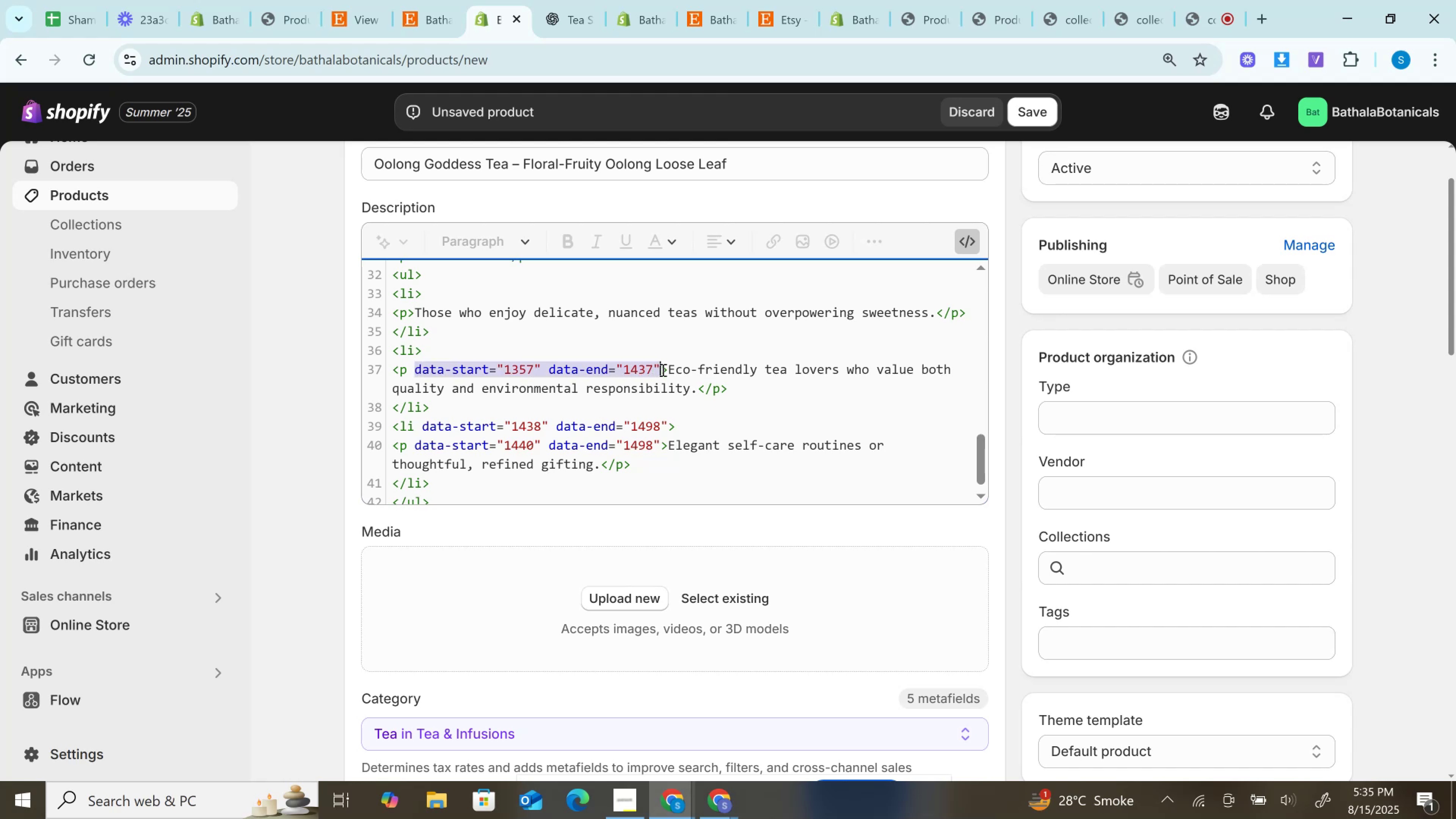 
key(Backspace)
 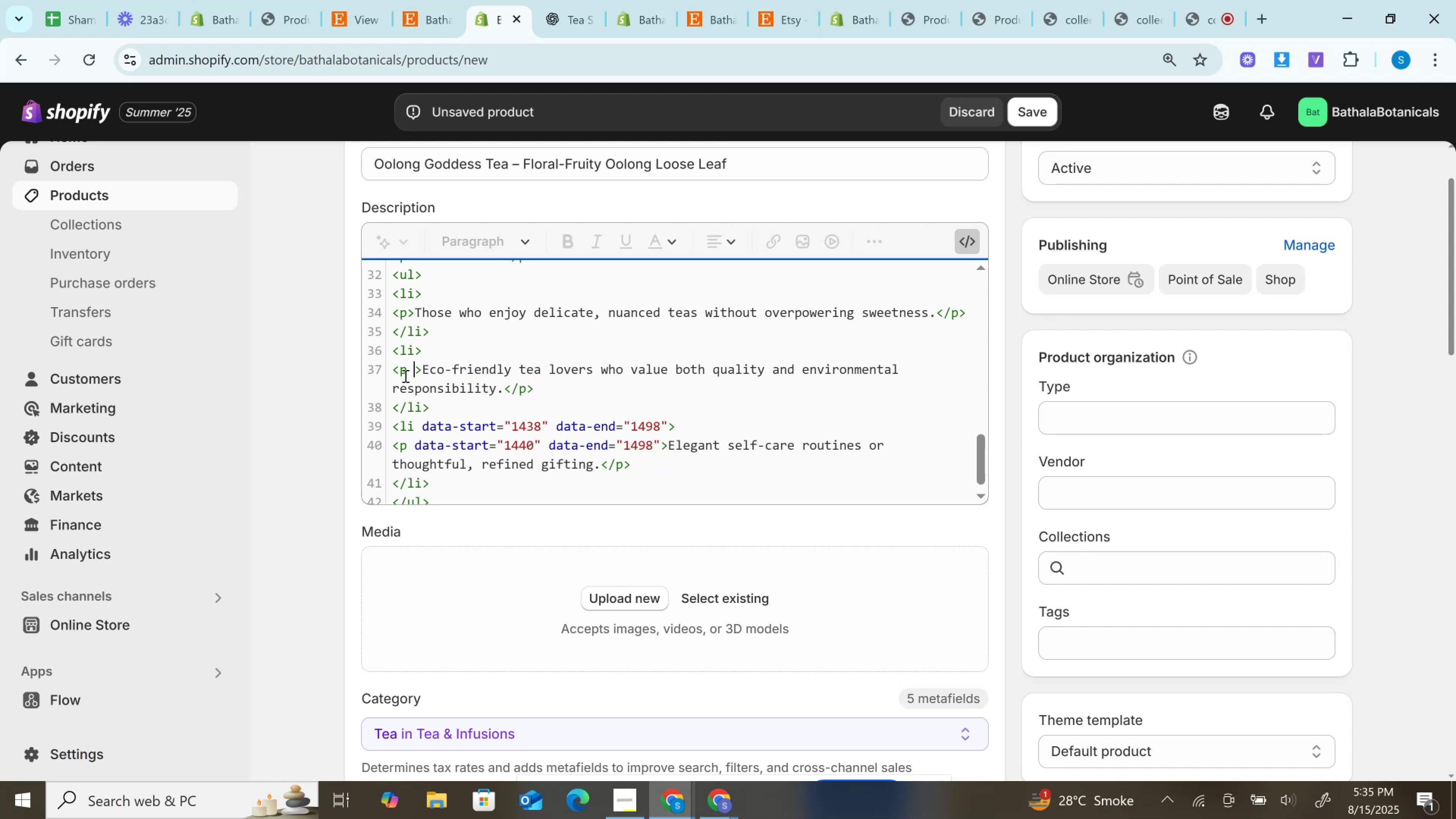 
key(Backspace)
 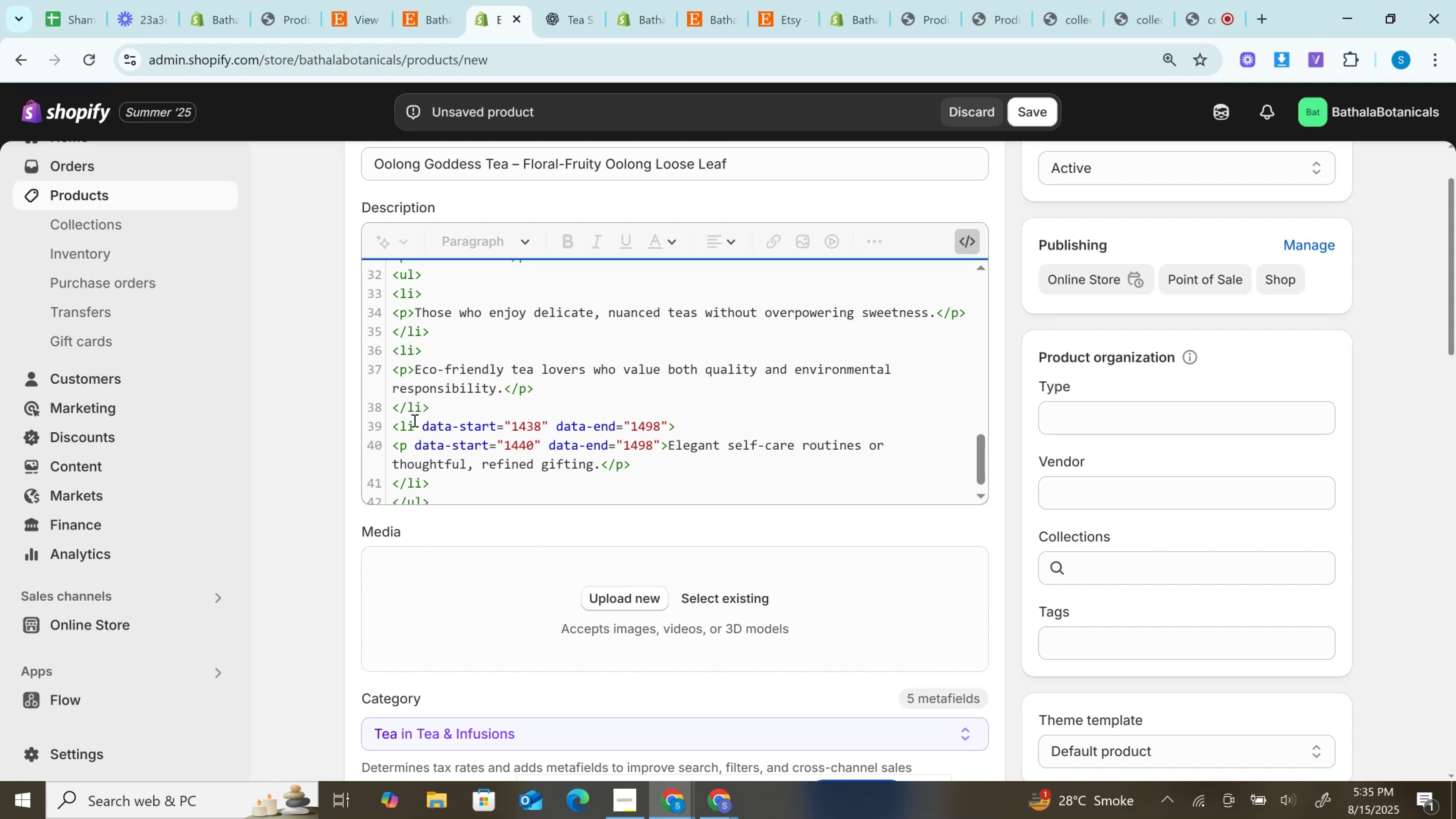 
left_click_drag(start_coordinate=[414, 422], to_coordinate=[668, 428])
 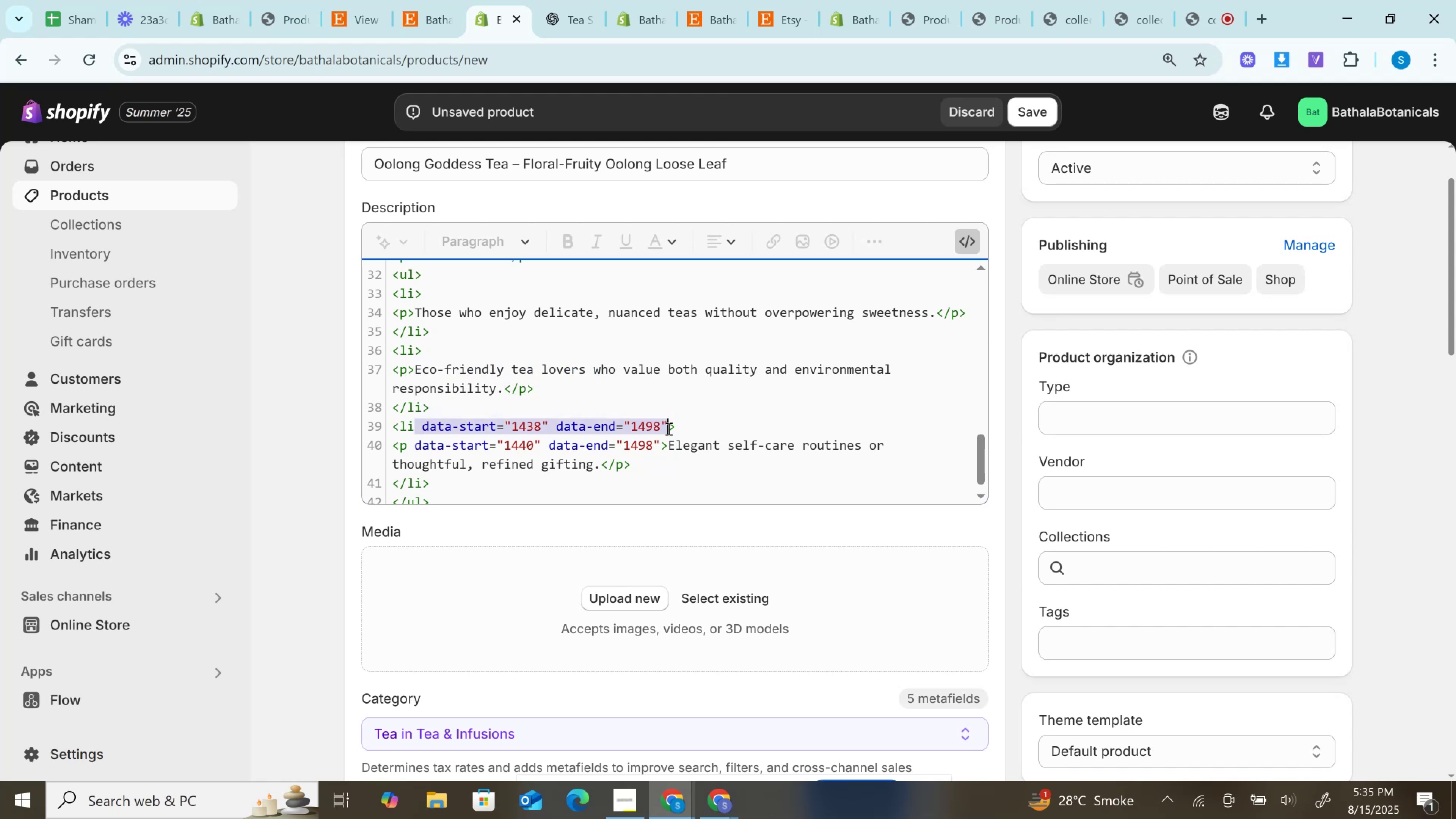 
key(Backspace)
 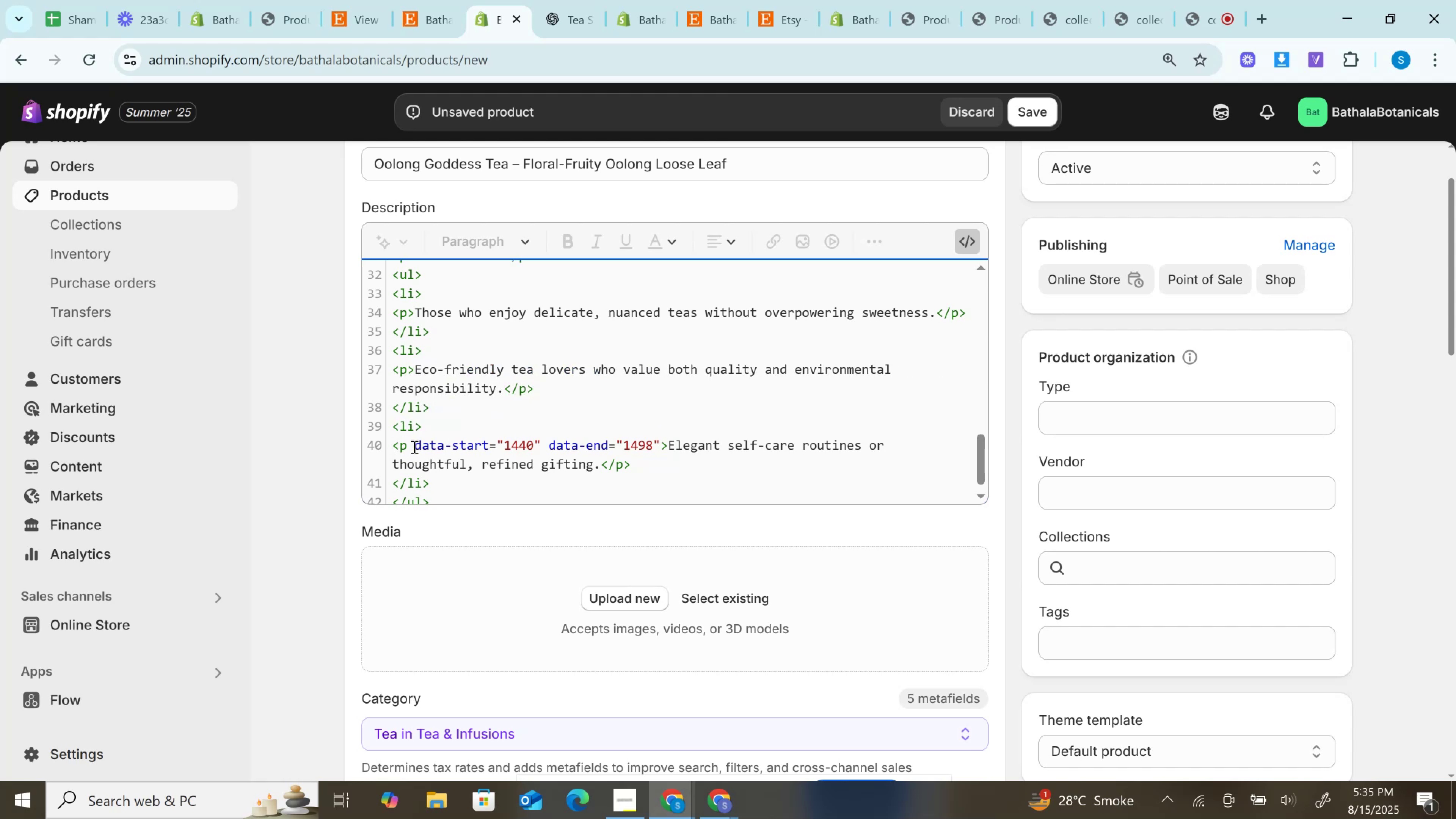 
left_click_drag(start_coordinate=[412, 446], to_coordinate=[661, 445])
 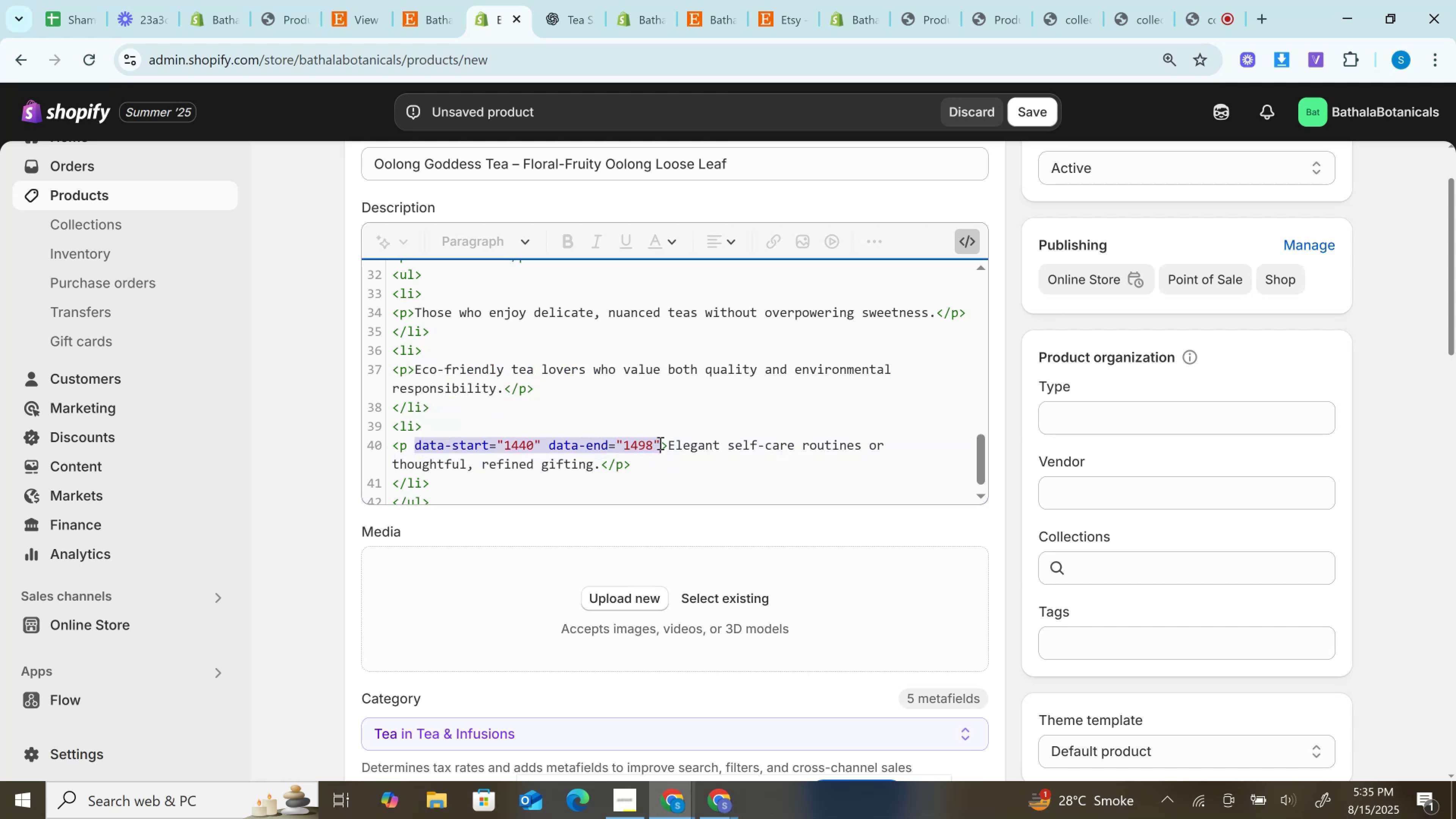 
key(Backspace)
 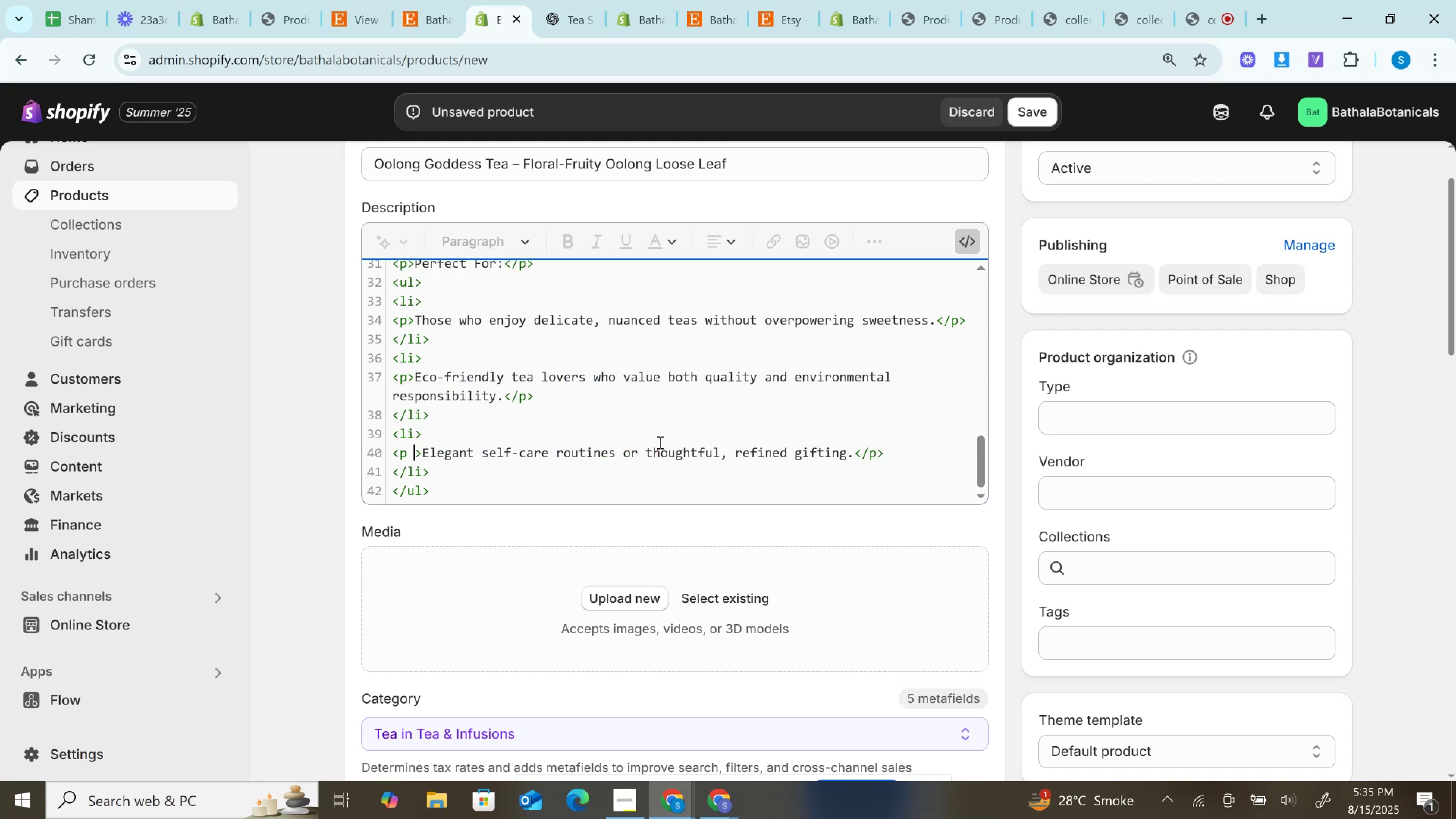 
key(Backspace)
 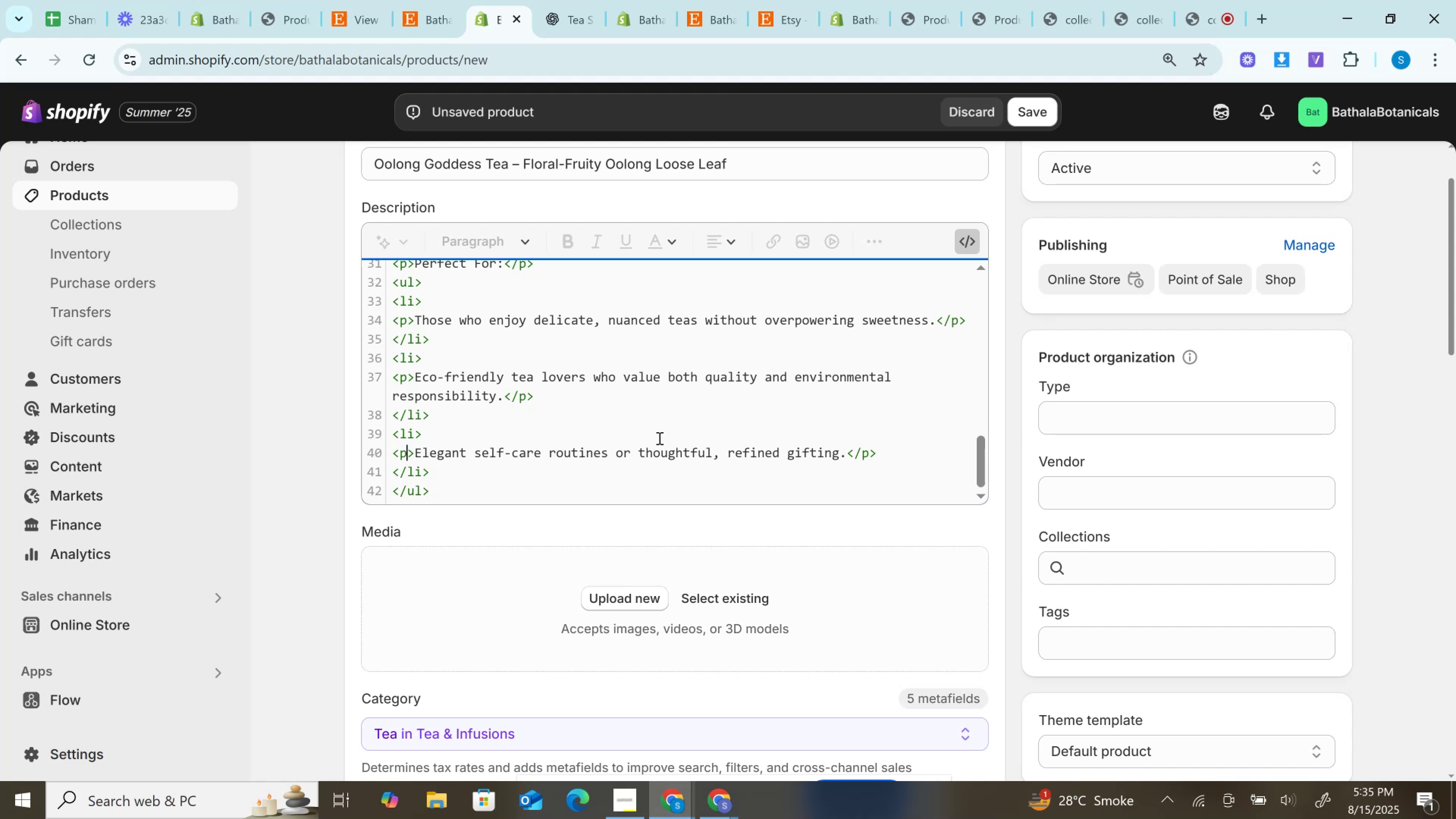 
scroll: coordinate [659, 408], scroll_direction: down, amount: 1.0
 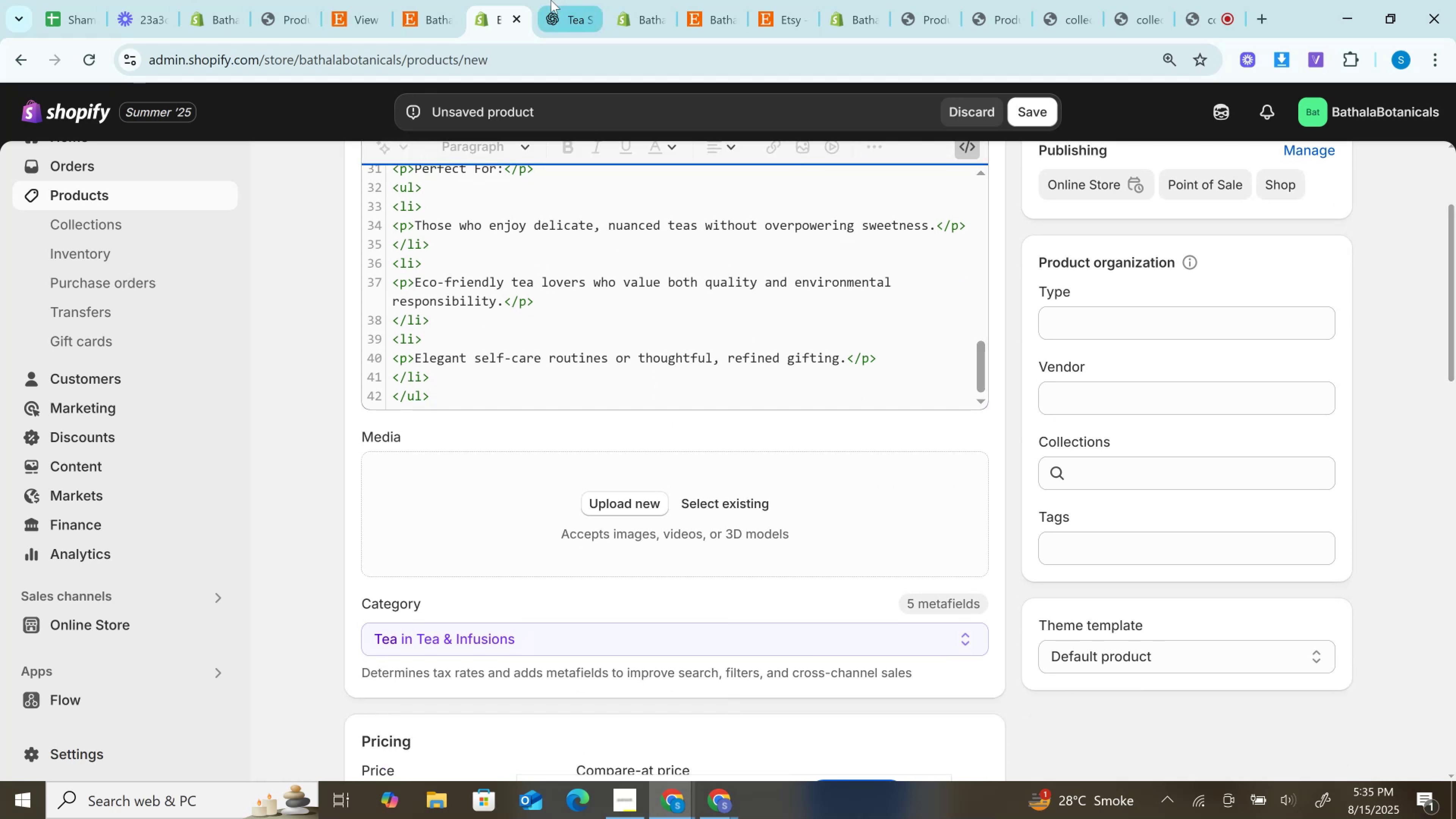 
left_click([420, 0])
 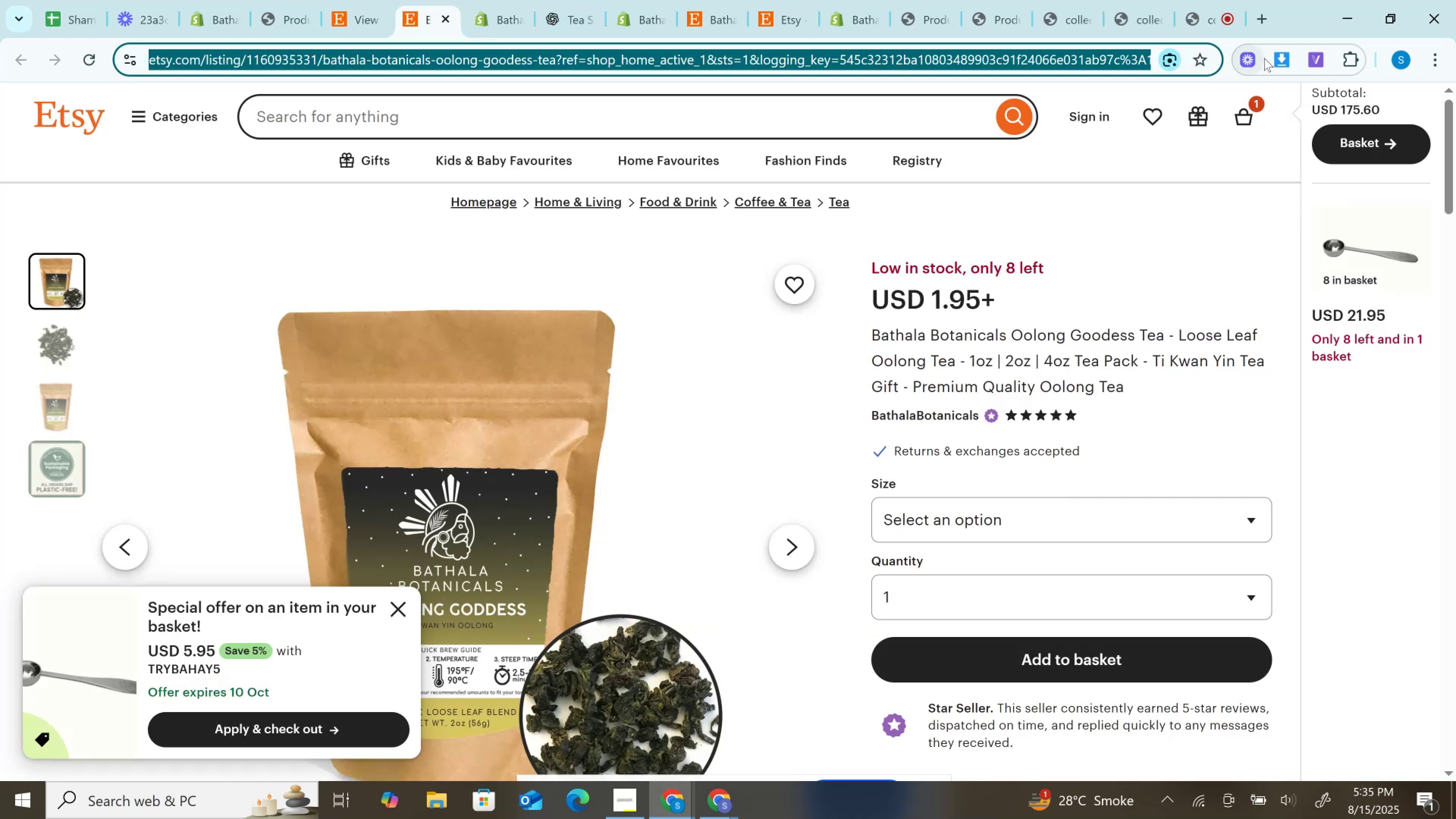 
left_click([1283, 58])
 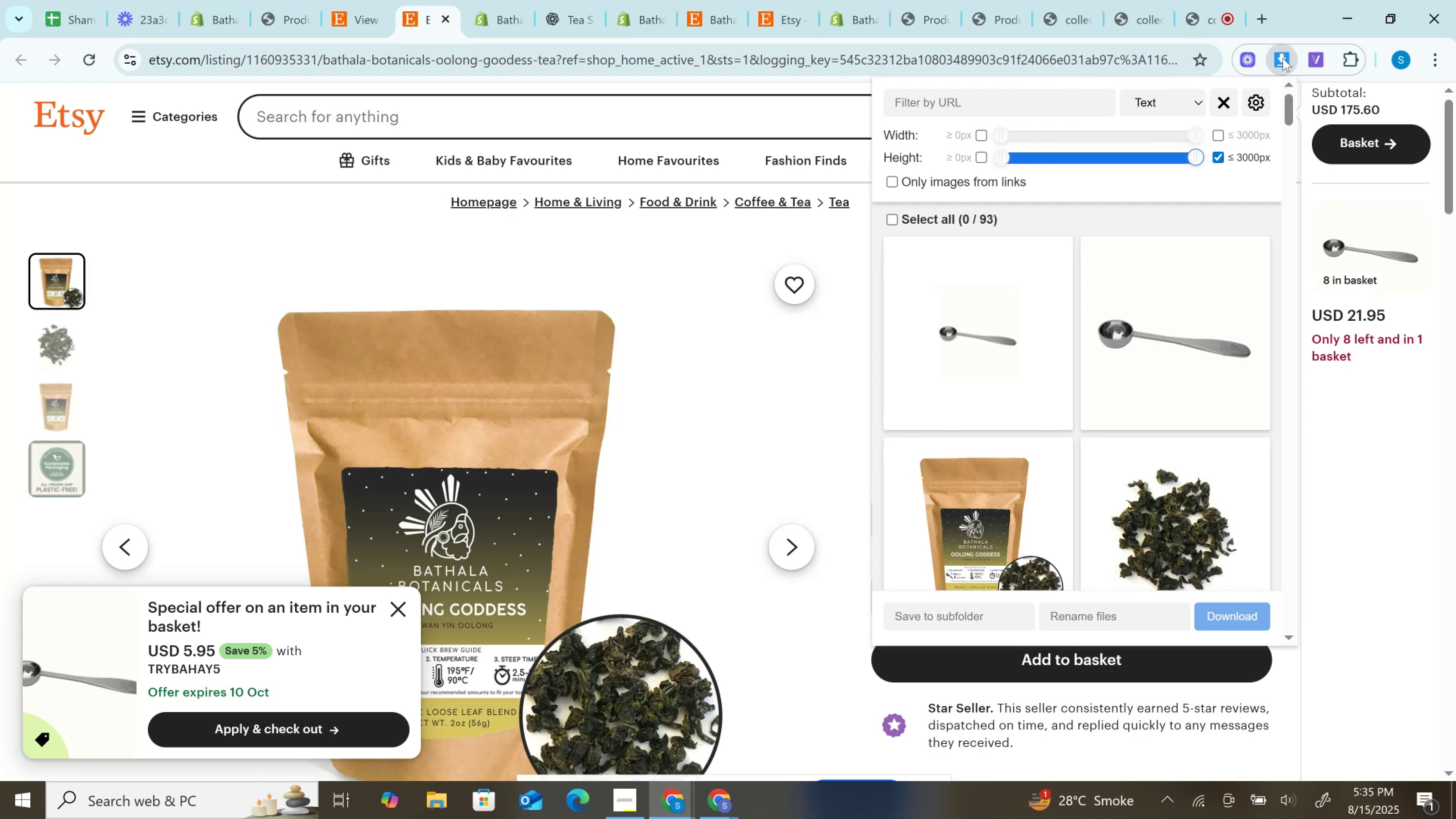 
wait(14.87)
 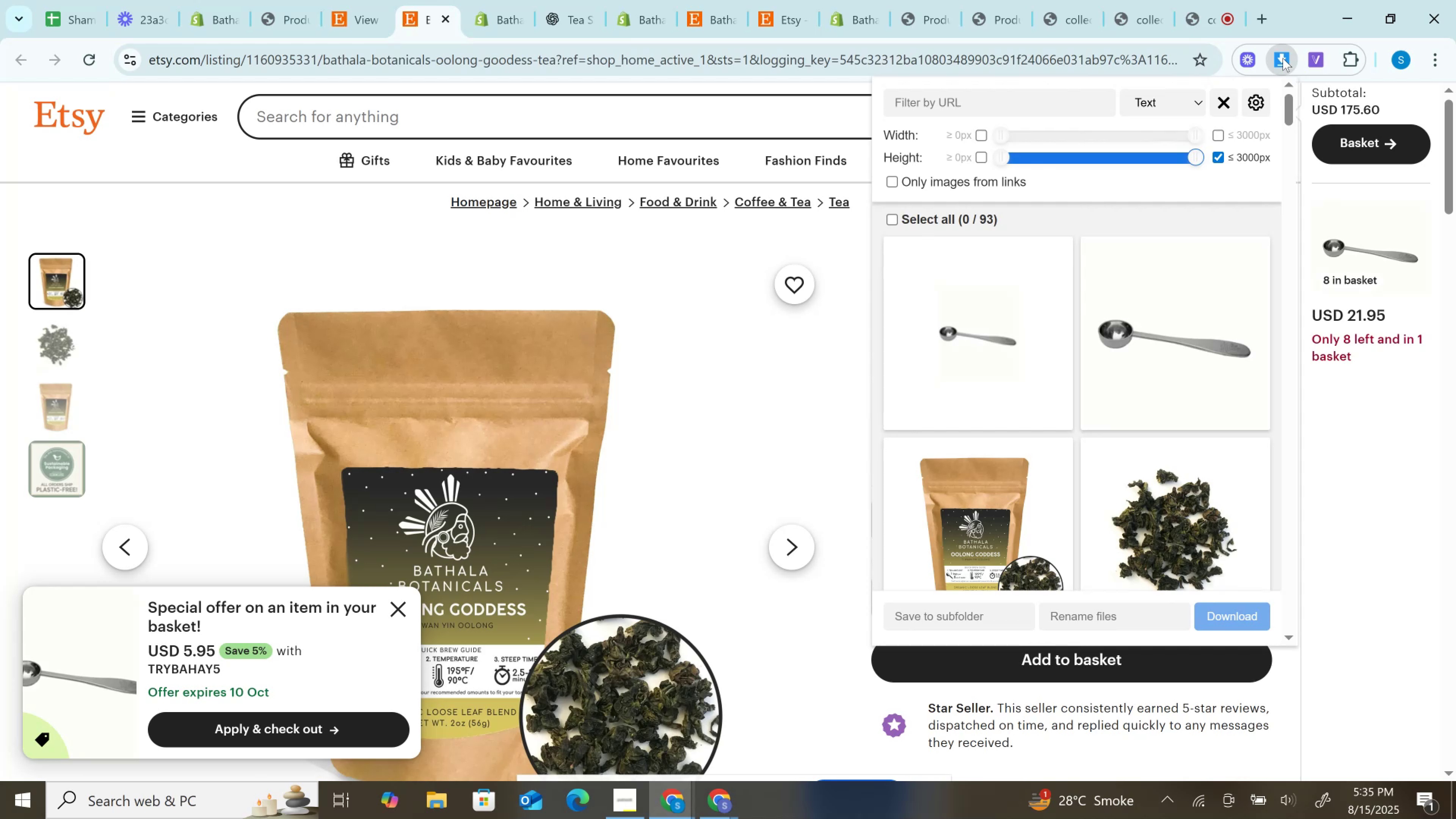 
left_click([846, 250])
 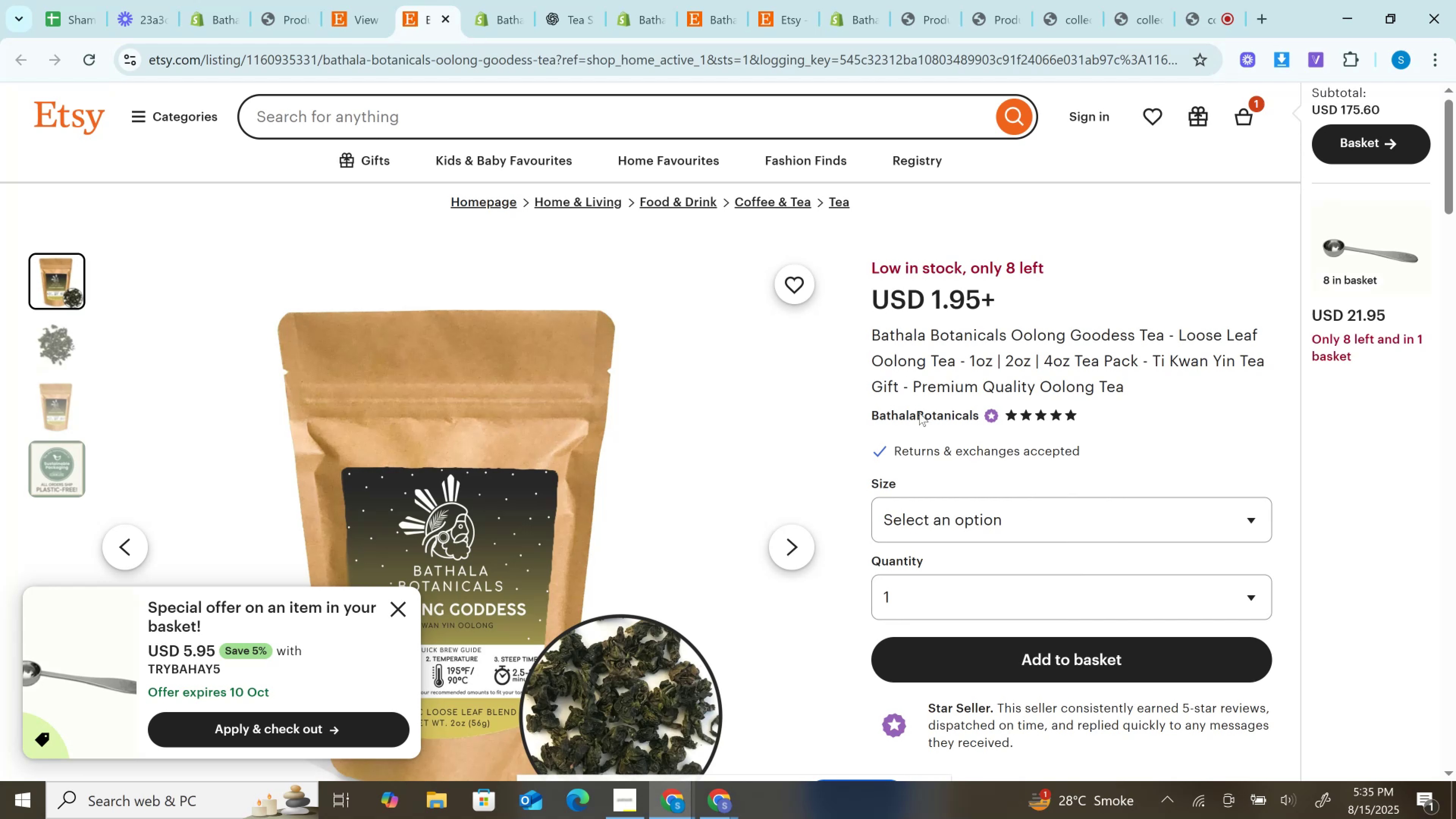 
left_click([981, 516])
 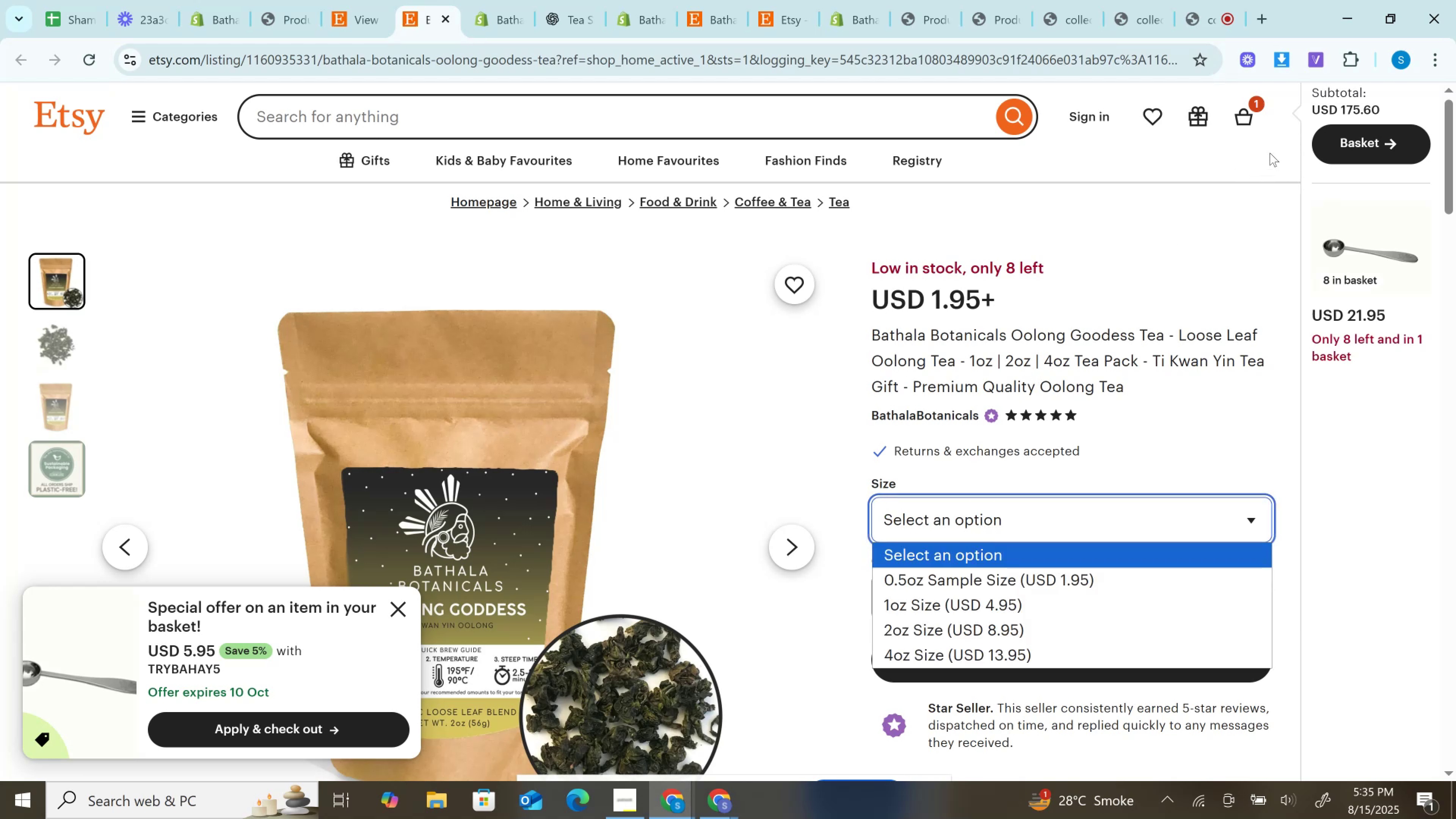 
left_click([1283, 56])
 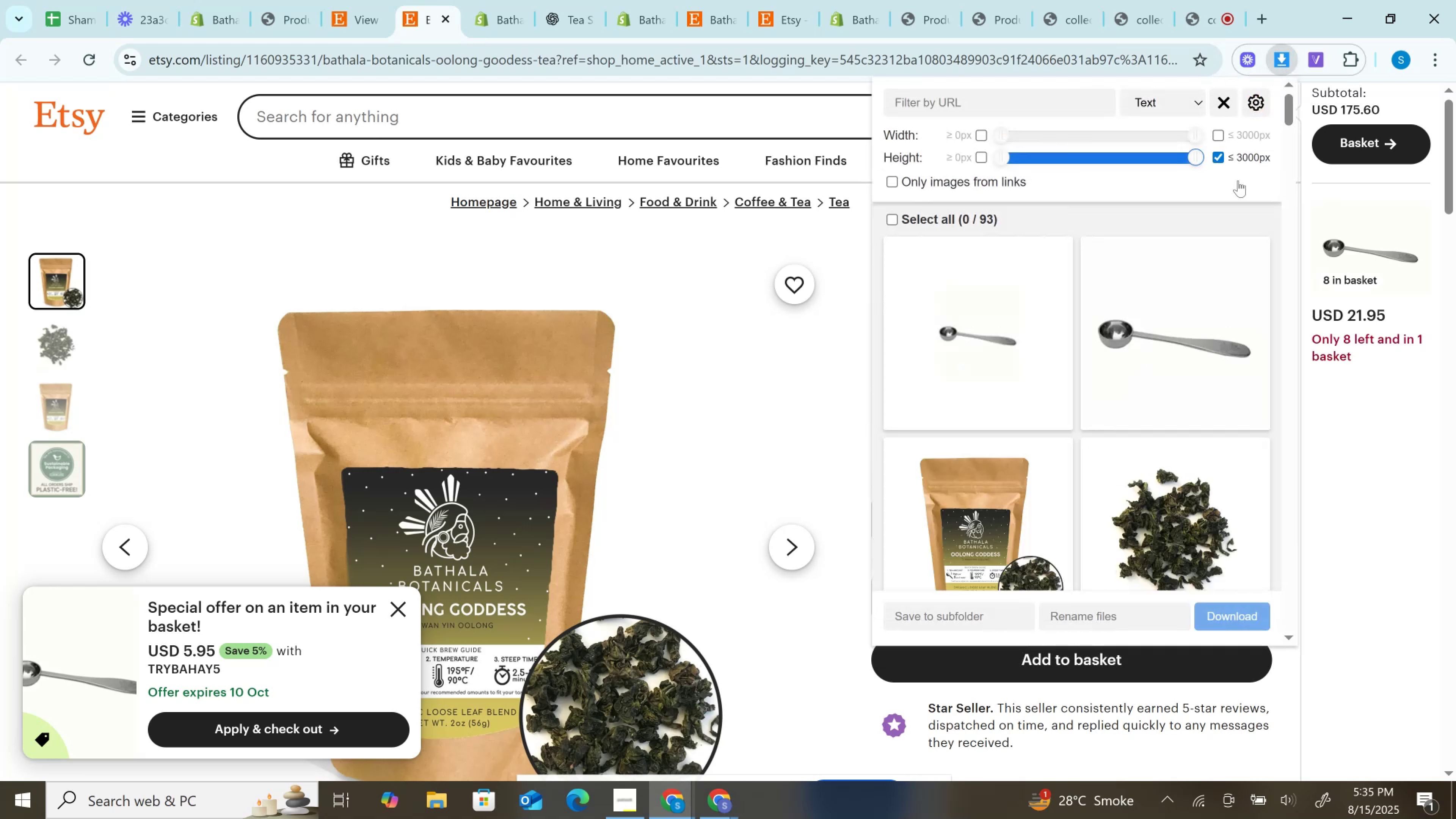 
scroll: coordinate [1152, 317], scroll_direction: down, amount: 2.0
 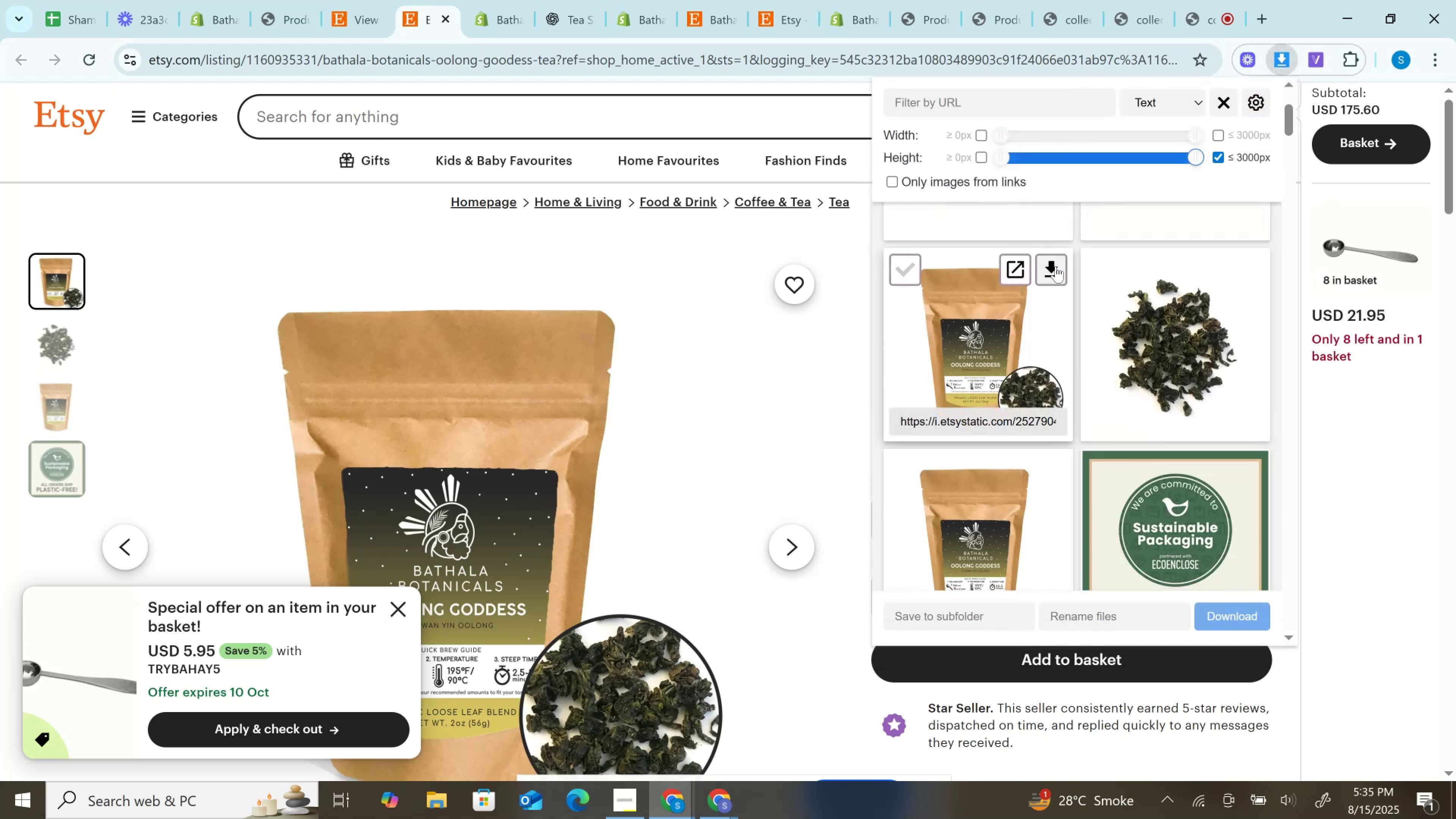 
left_click([1056, 266])
 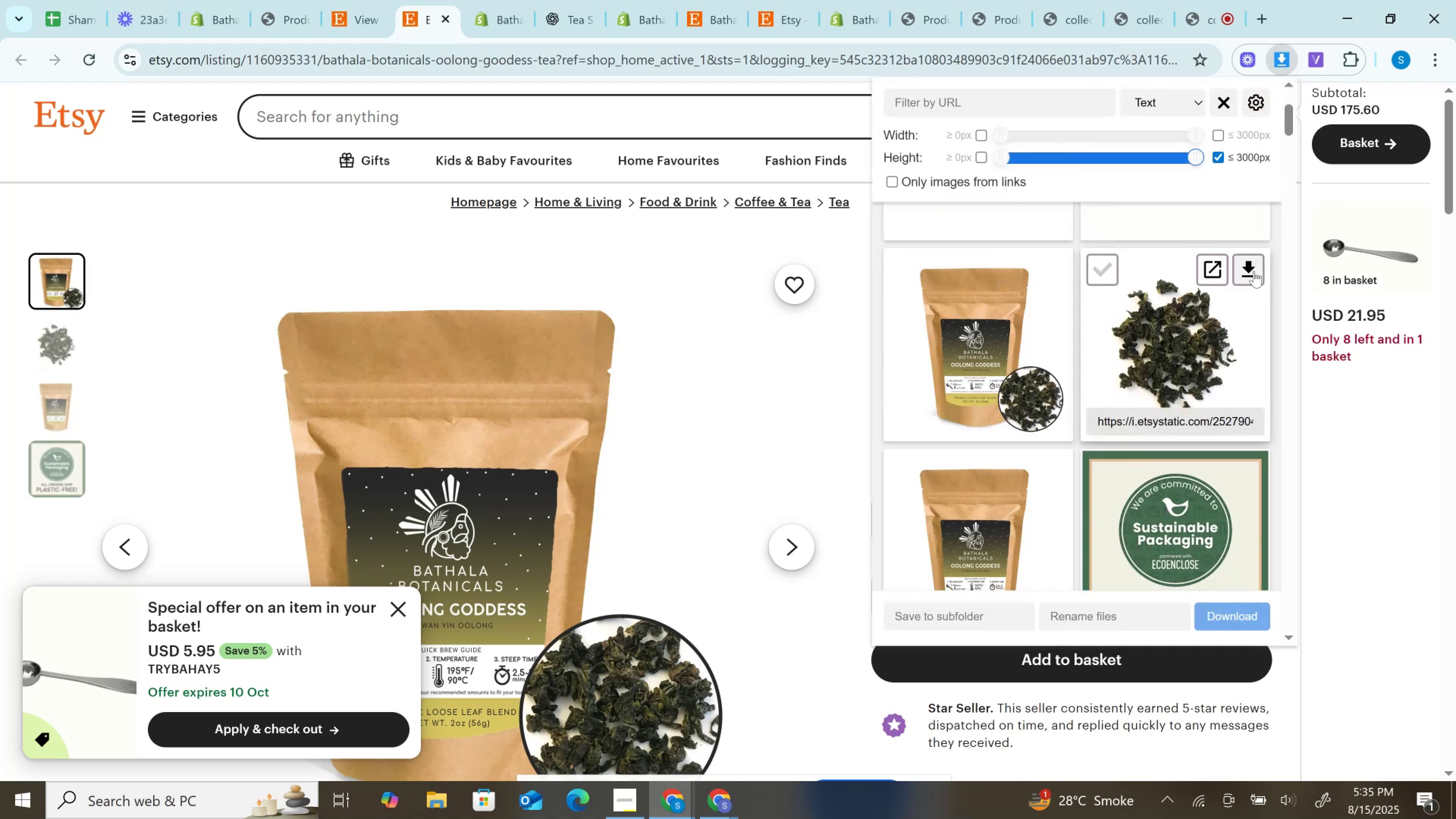 
left_click([1254, 271])
 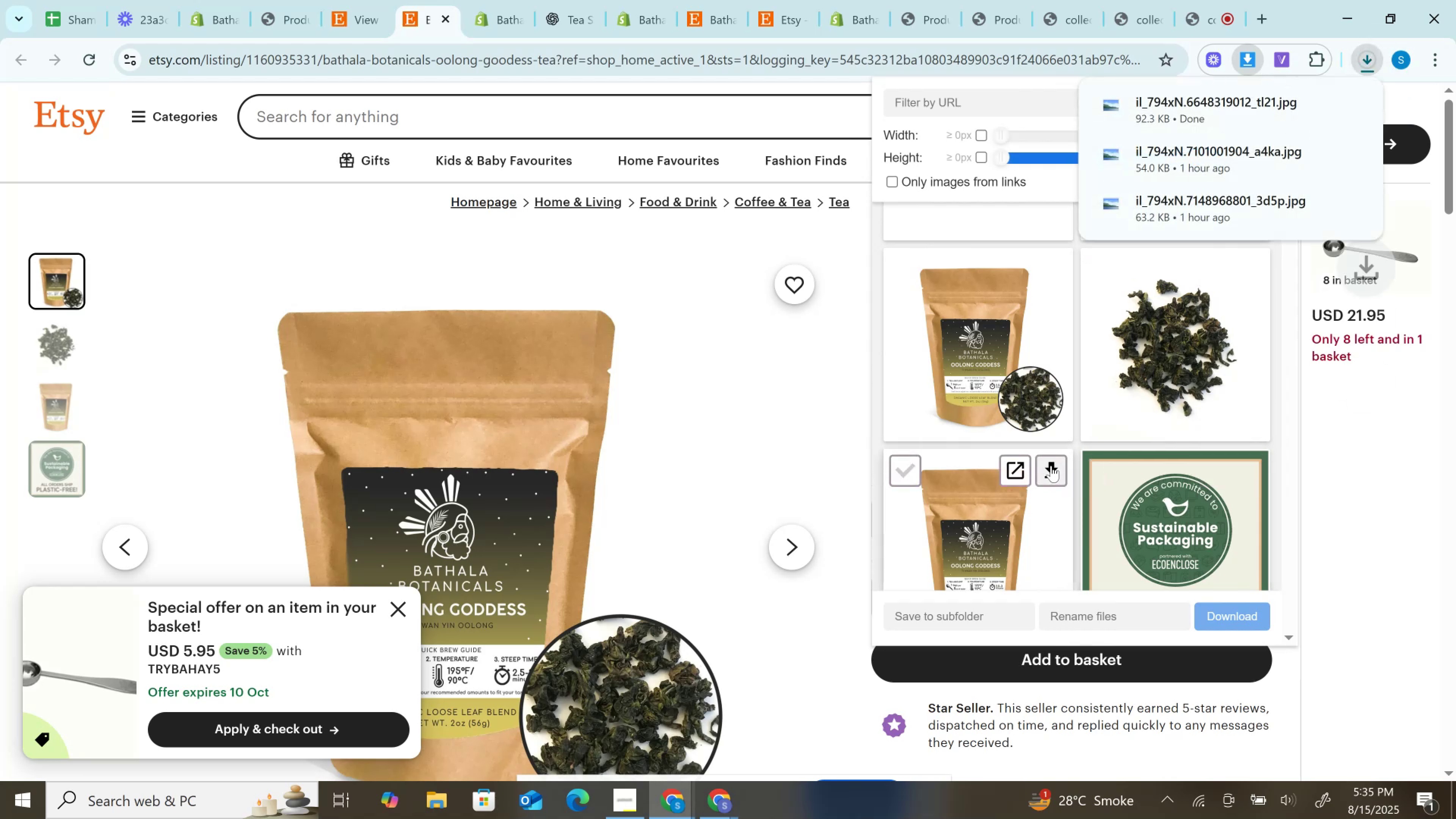 
left_click([1053, 468])
 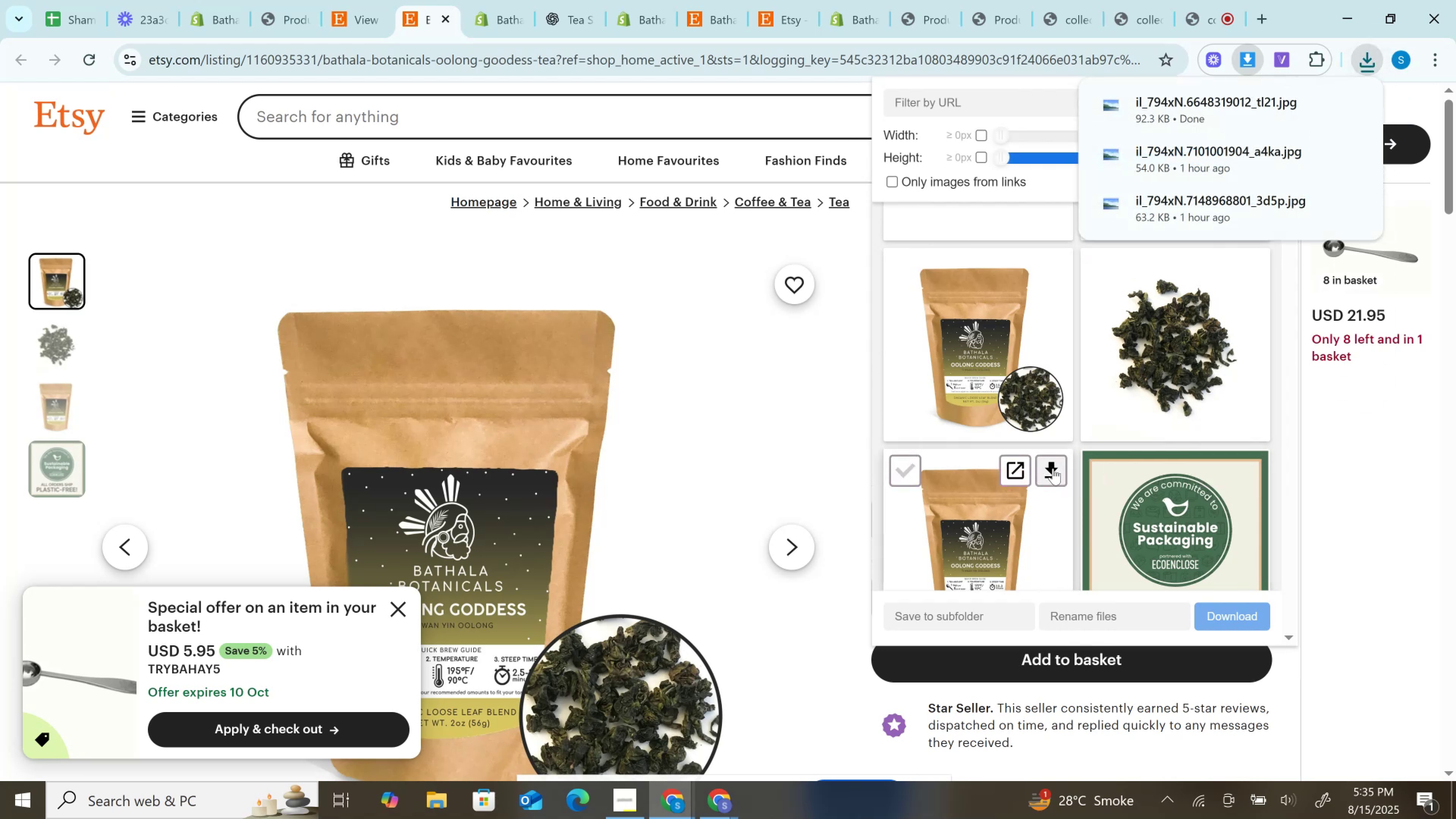 
scroll: coordinate [1053, 468], scroll_direction: down, amount: 1.0
 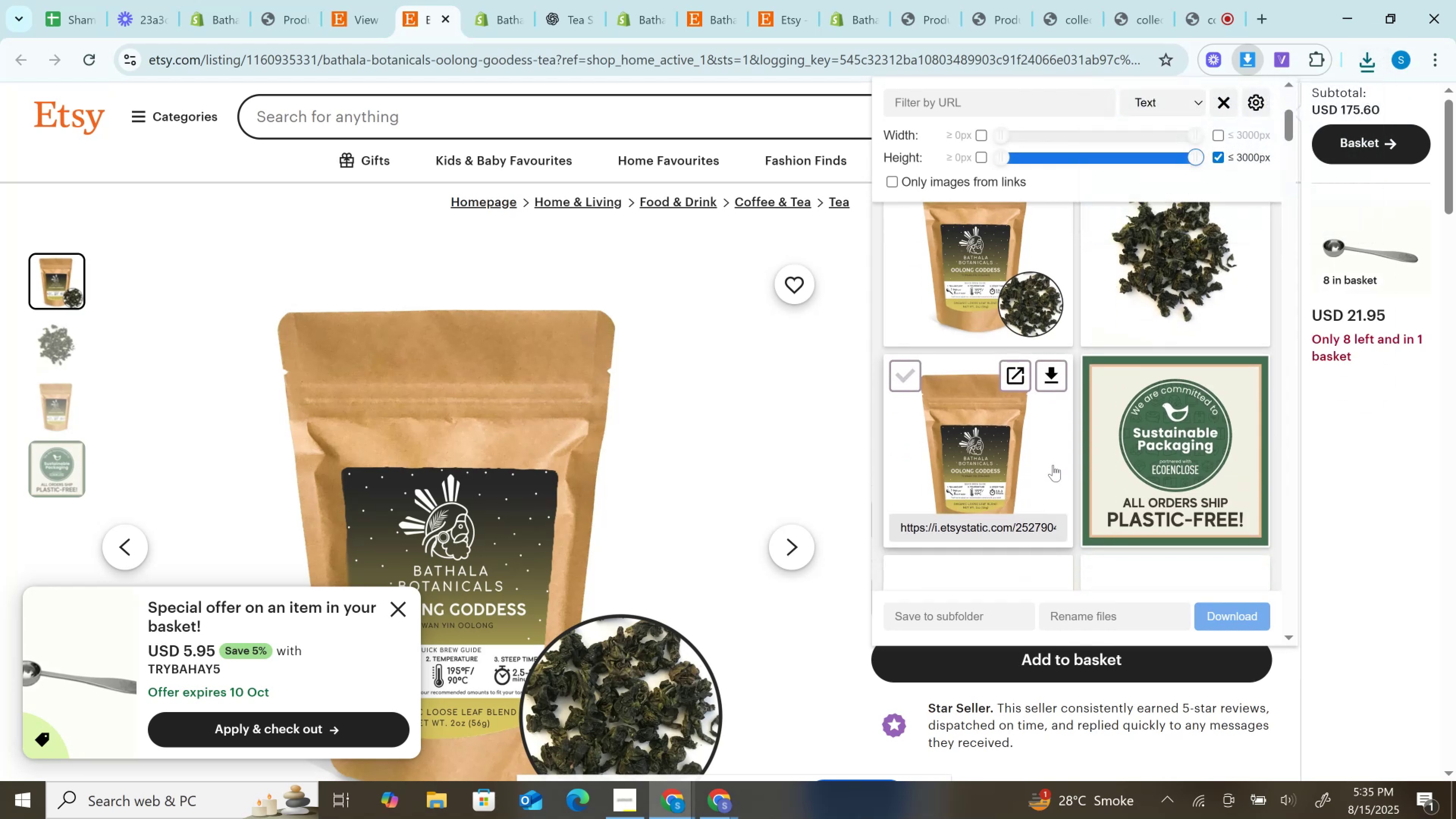 
left_click([488, 0])
 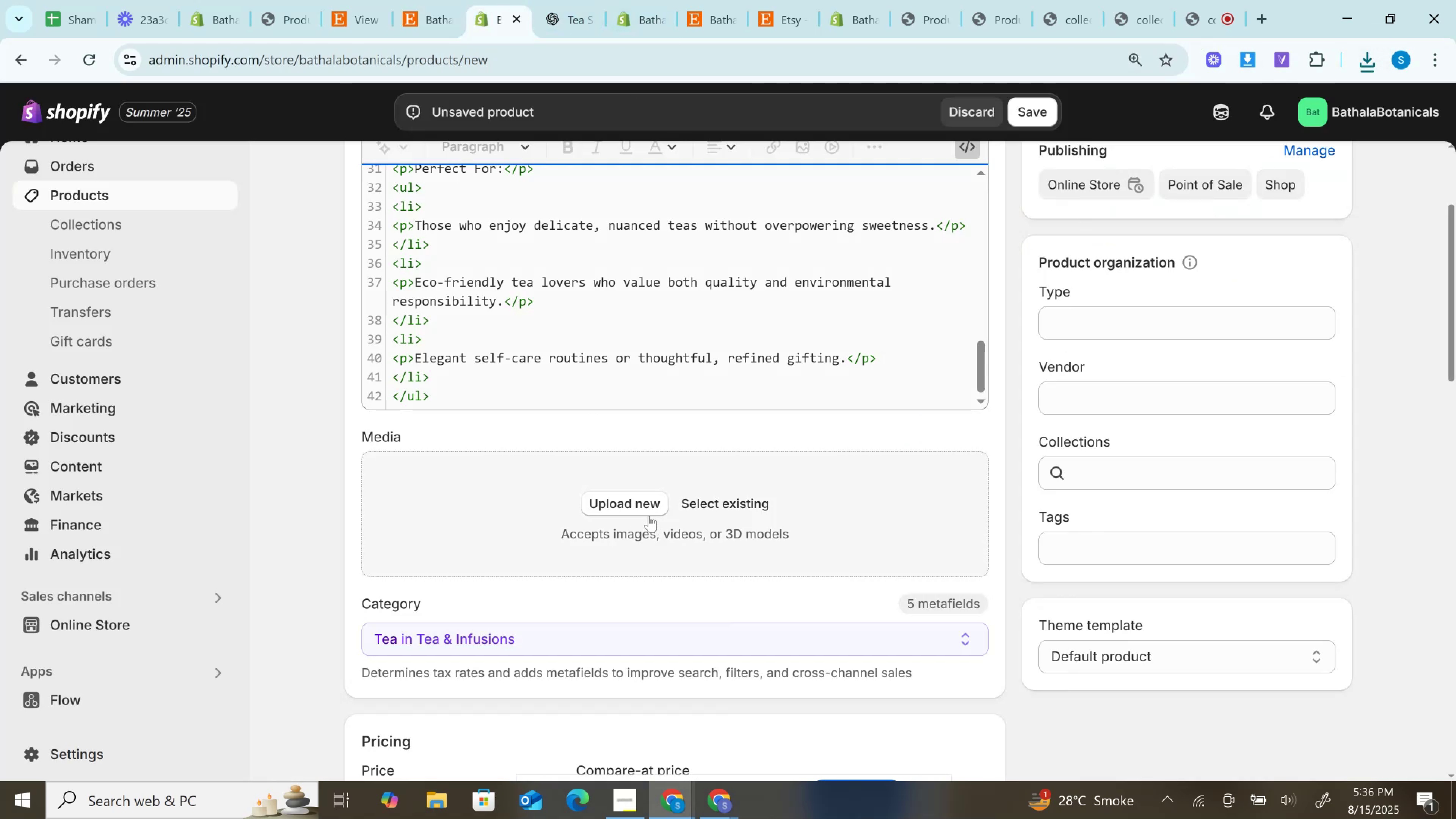 
left_click([633, 498])
 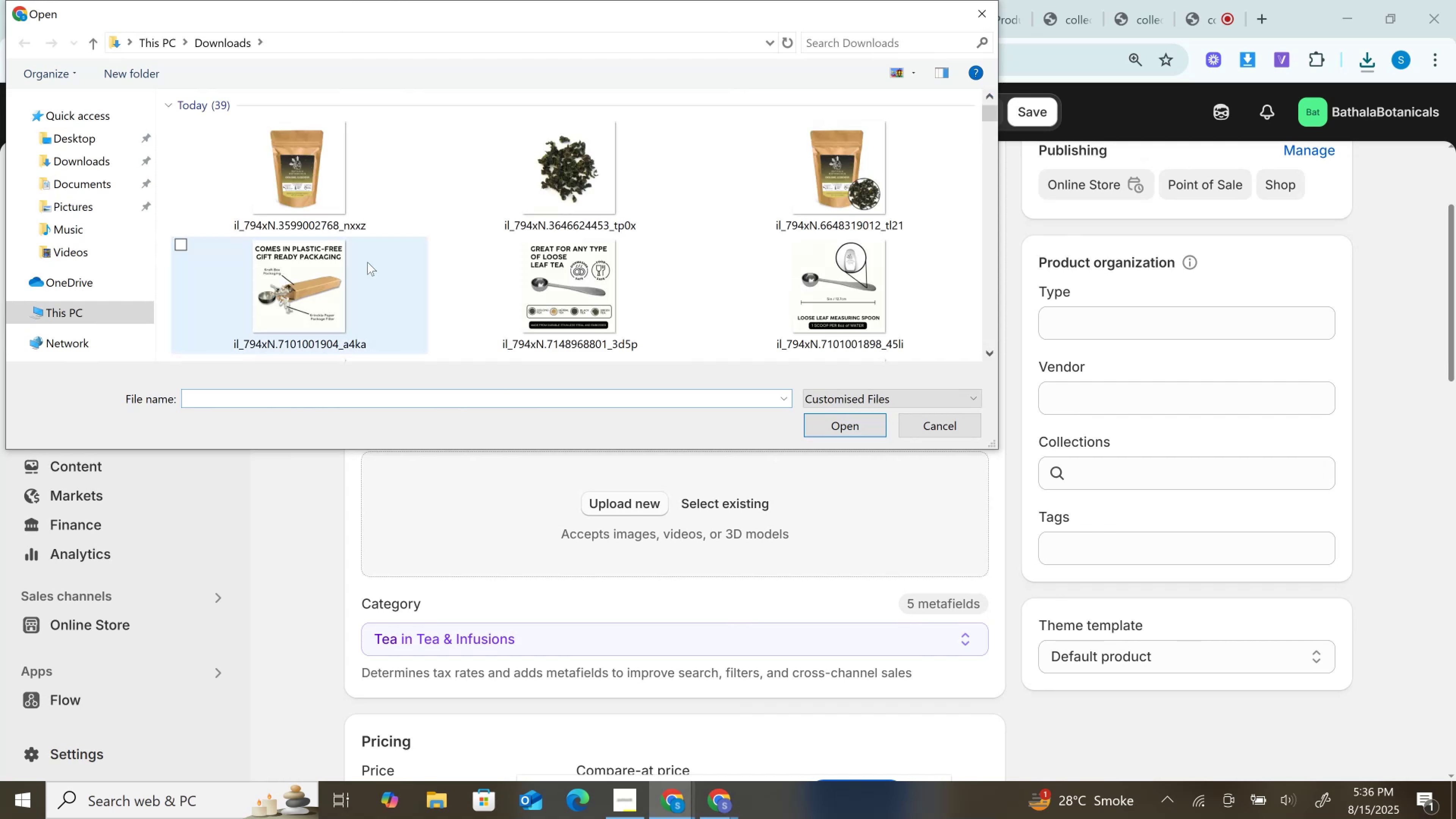 
left_click([323, 171])
 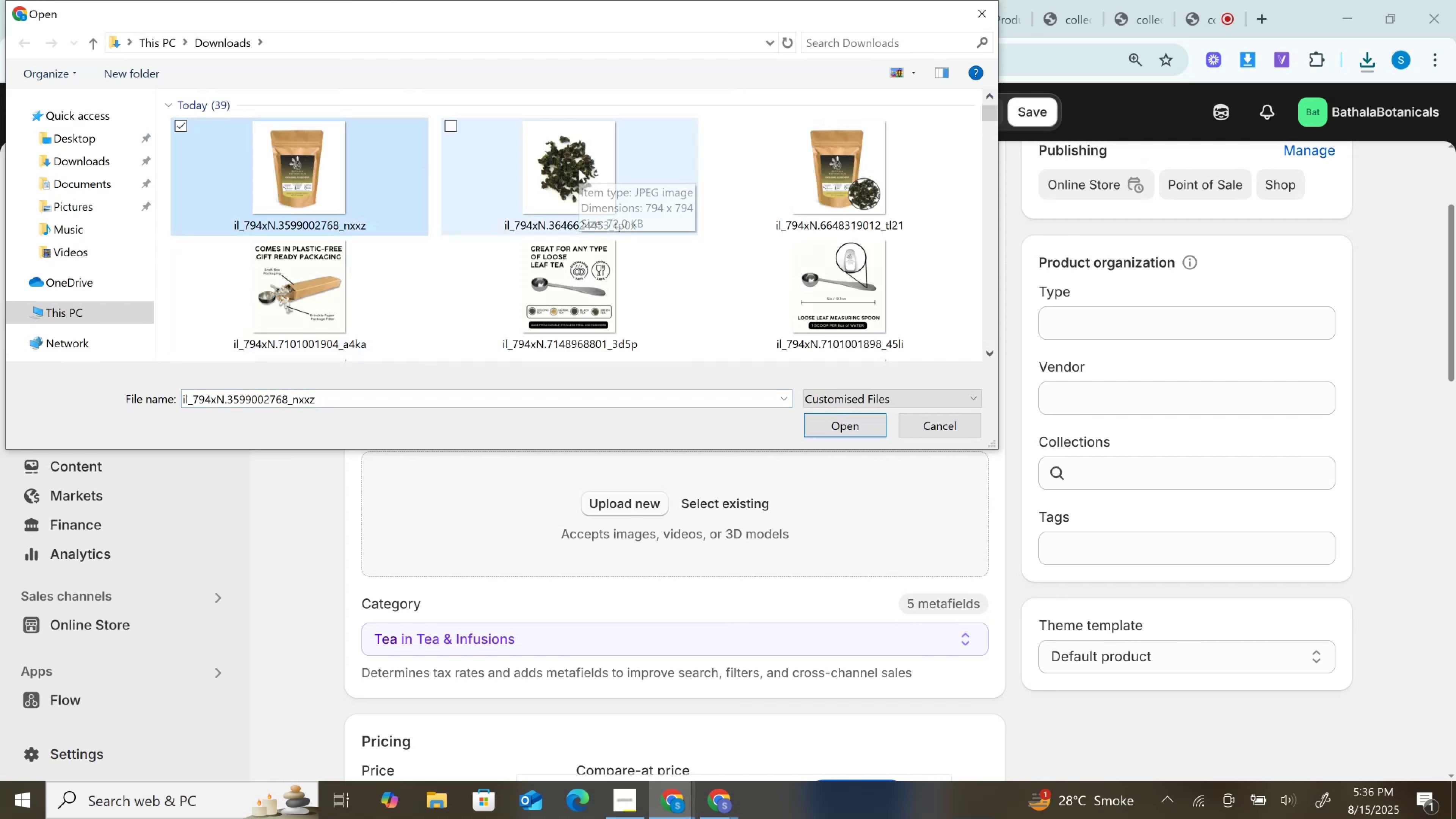 
hold_key(key=ControlLeft, duration=0.95)
left_click([579, 169])
 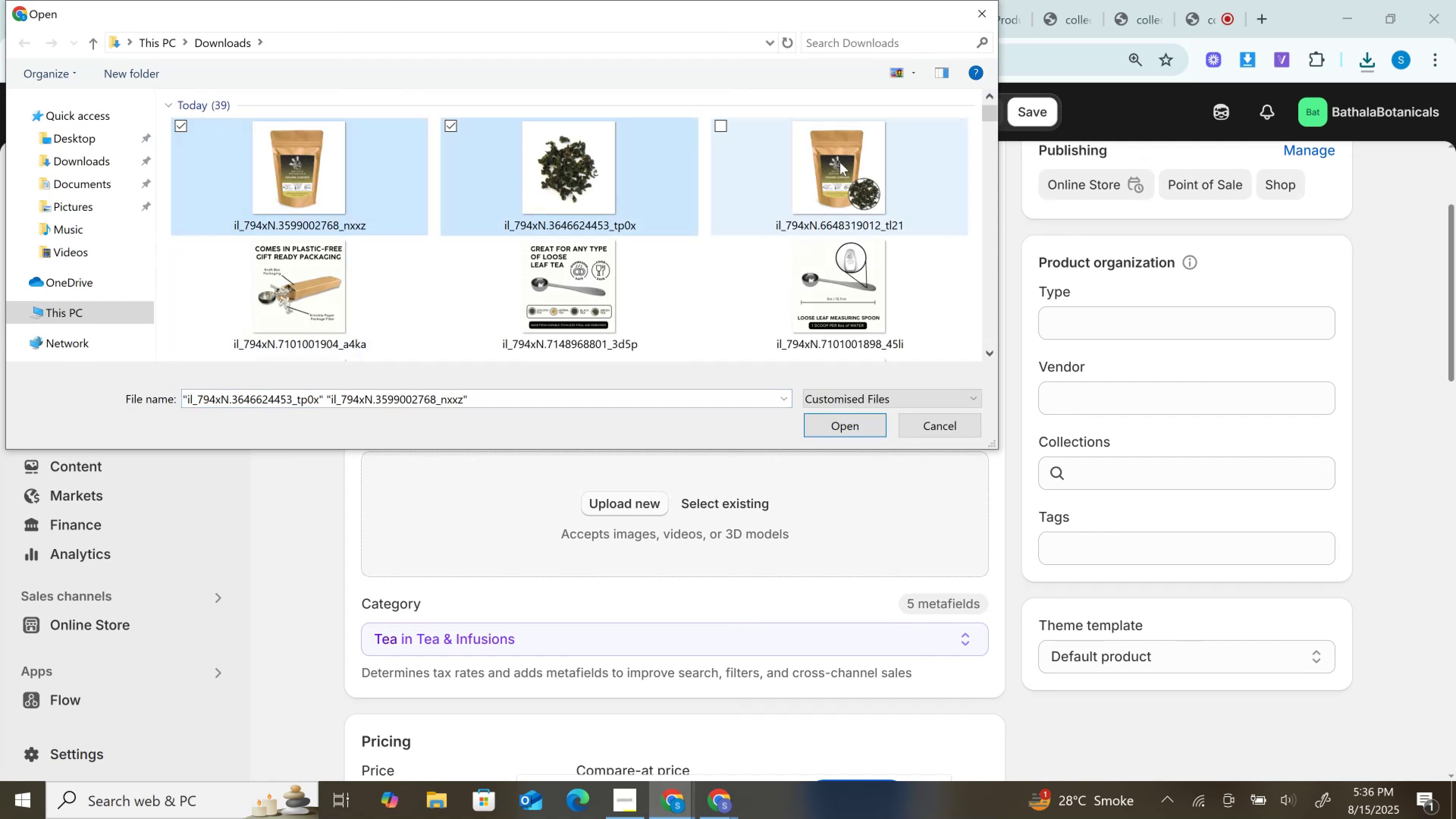 
left_click([840, 162])
 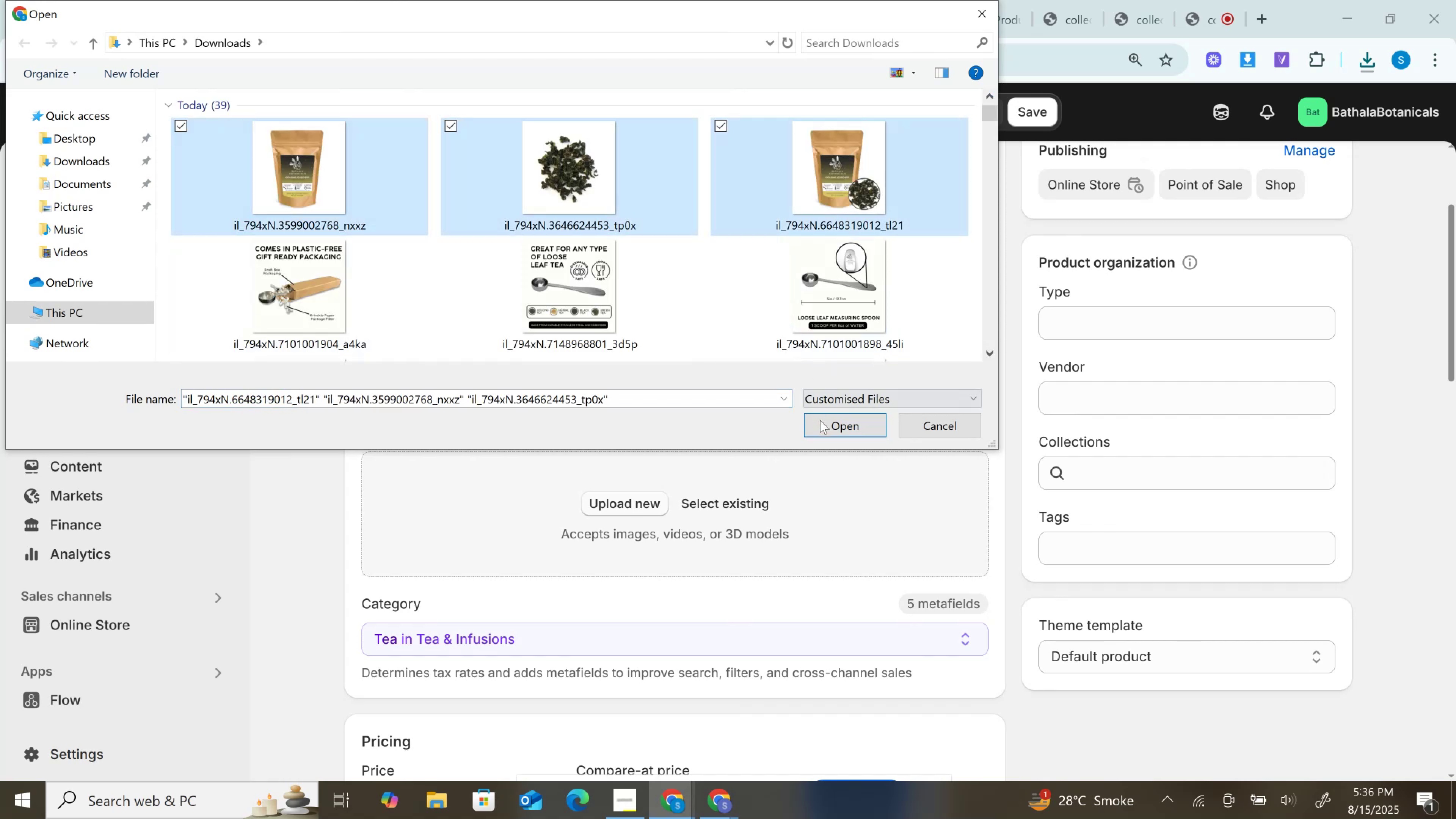 
left_click([821, 422])
 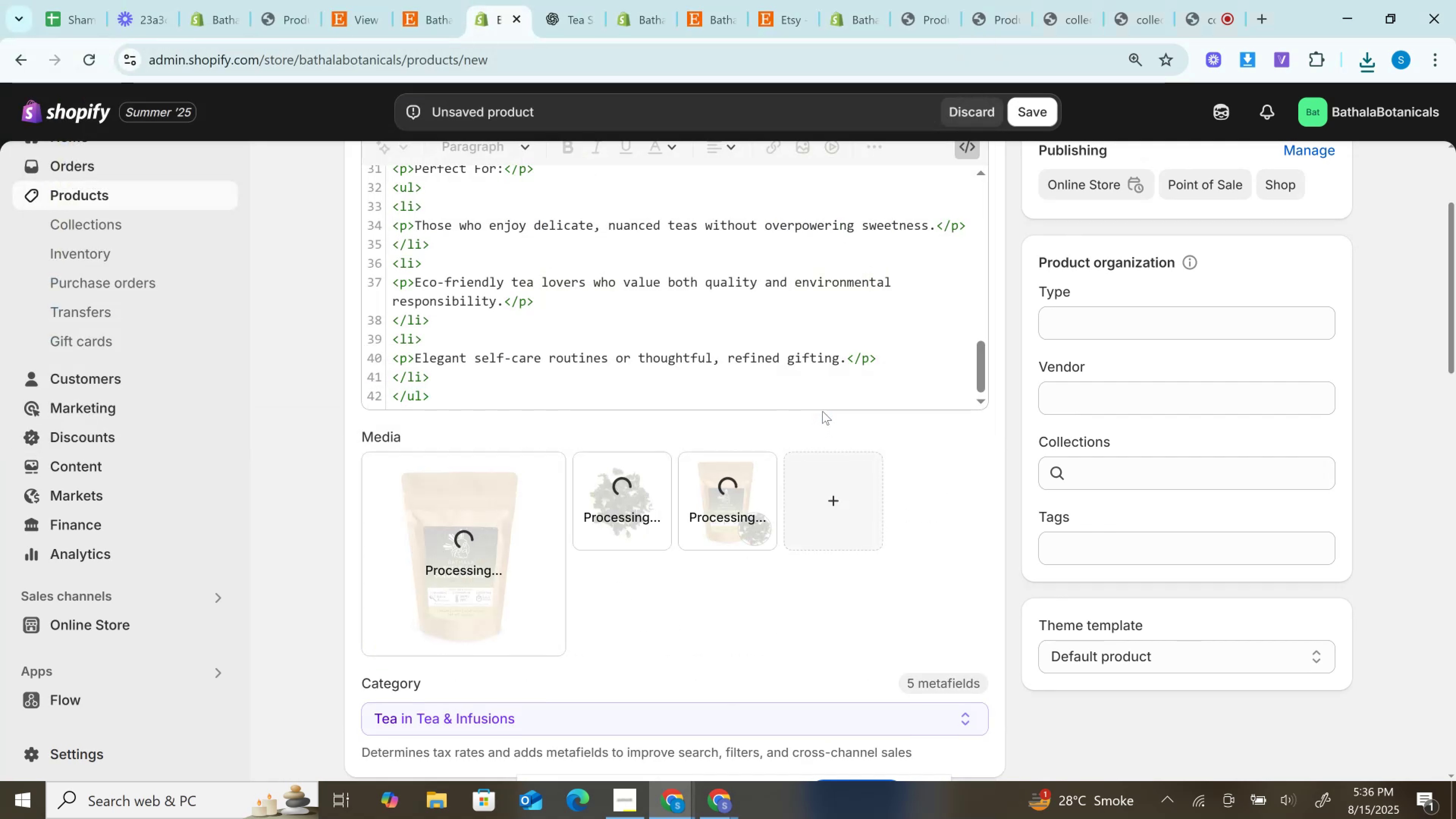 
wait(5.66)
 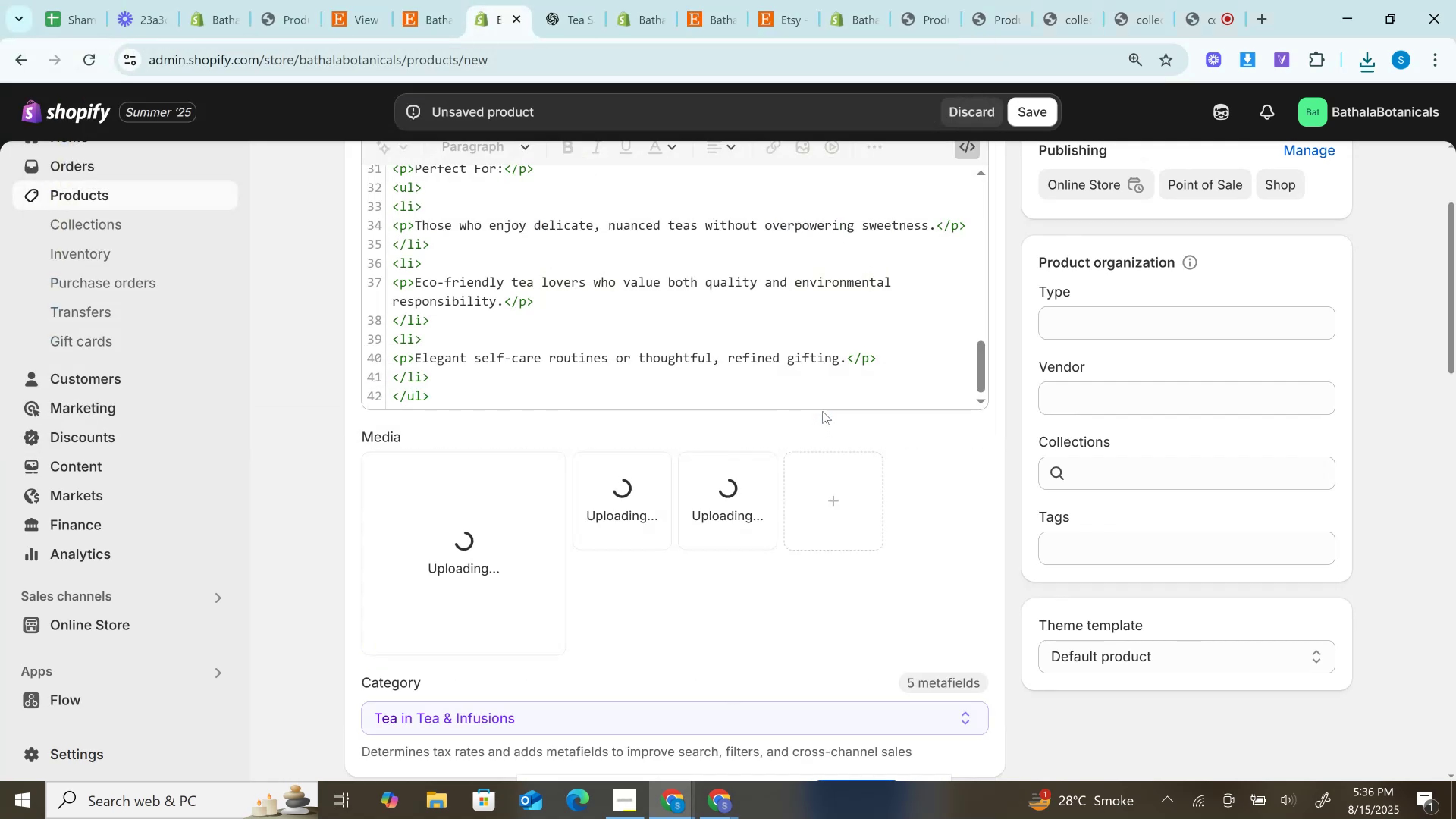 
left_click_drag(start_coordinate=[721, 491], to_coordinate=[417, 533])
 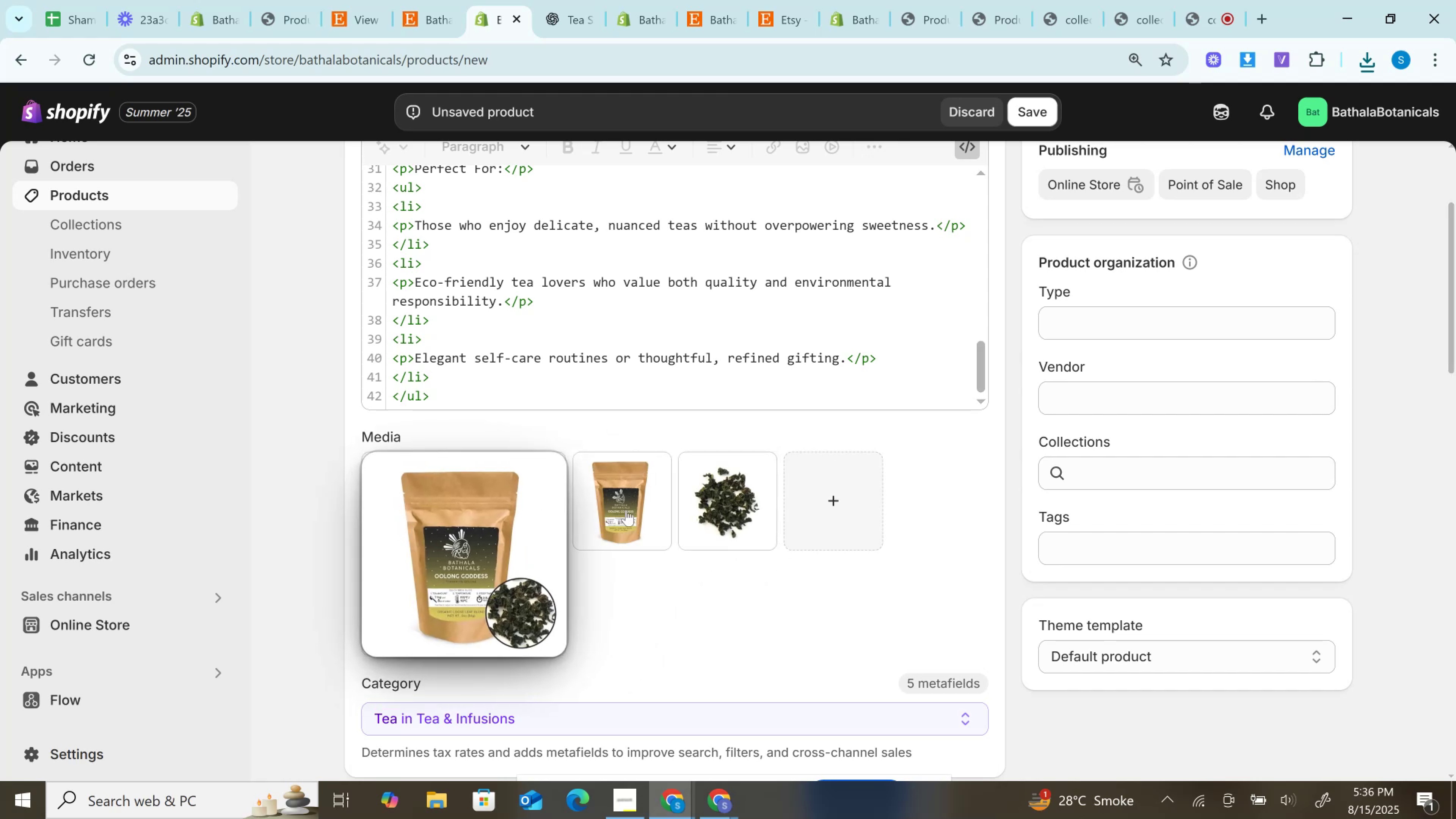 
left_click_drag(start_coordinate=[627, 510], to_coordinate=[758, 507])
 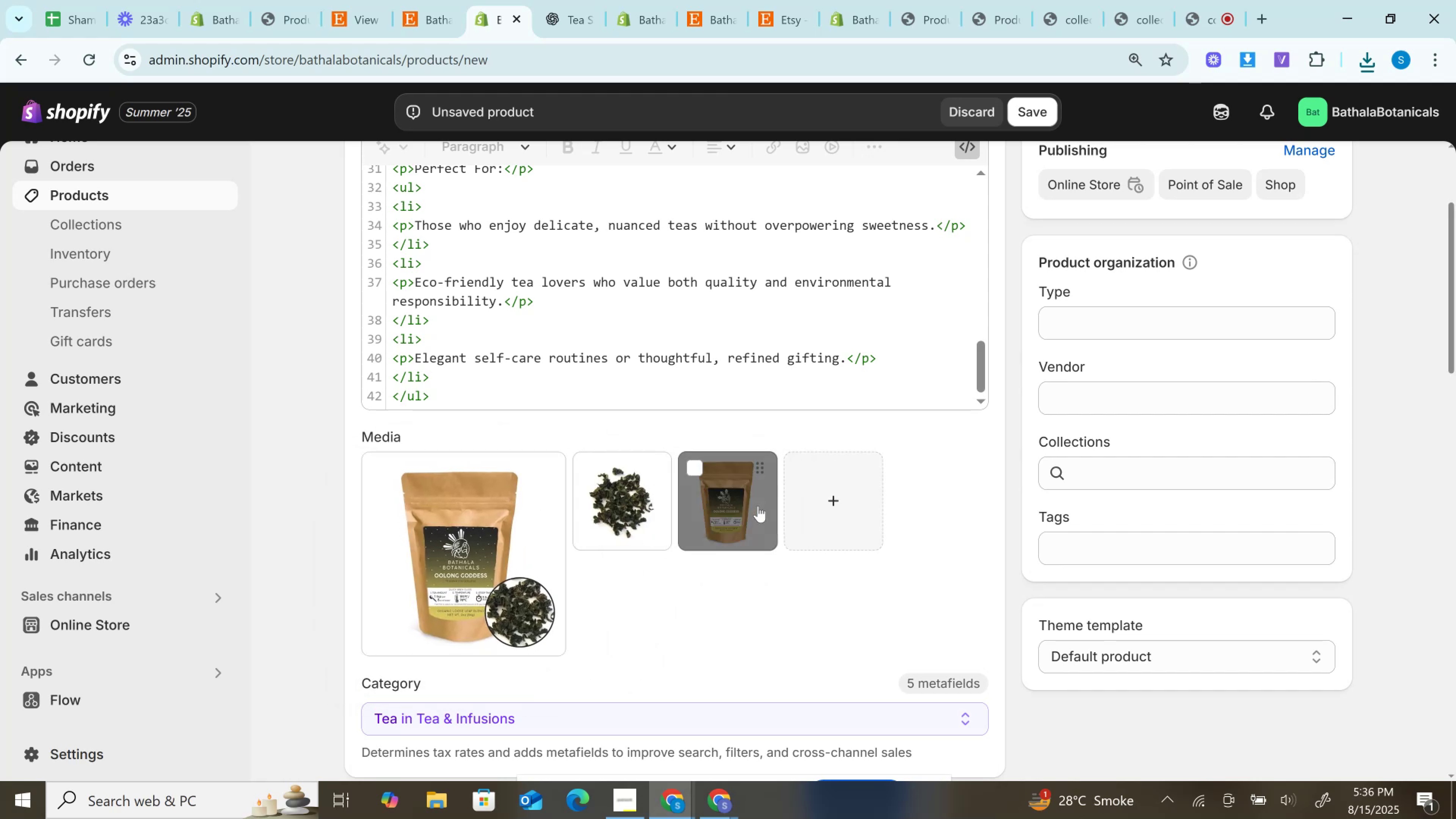 
scroll: coordinate [758, 506], scroll_direction: down, amount: 7.0
 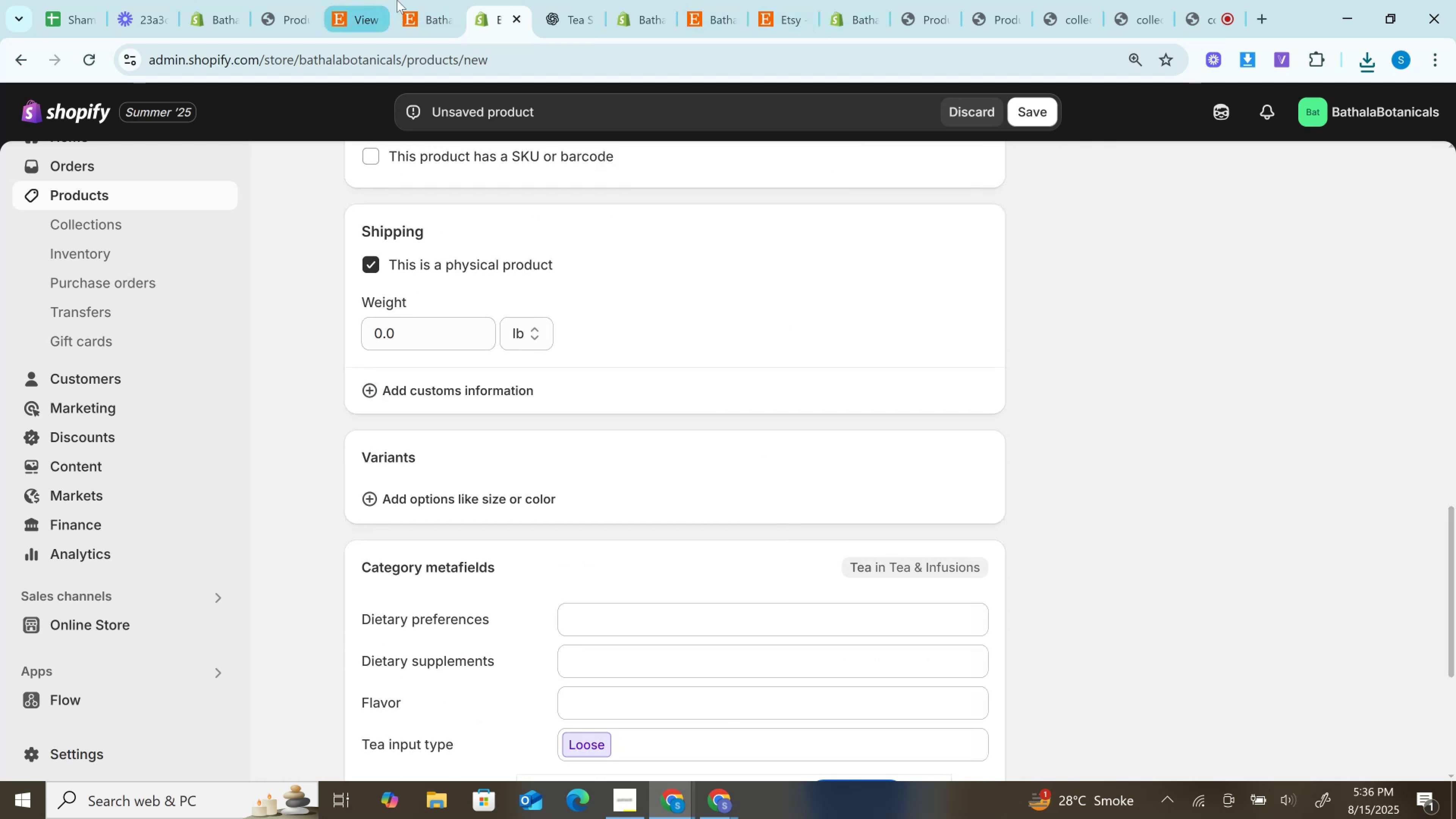 
left_click([436, 0])
 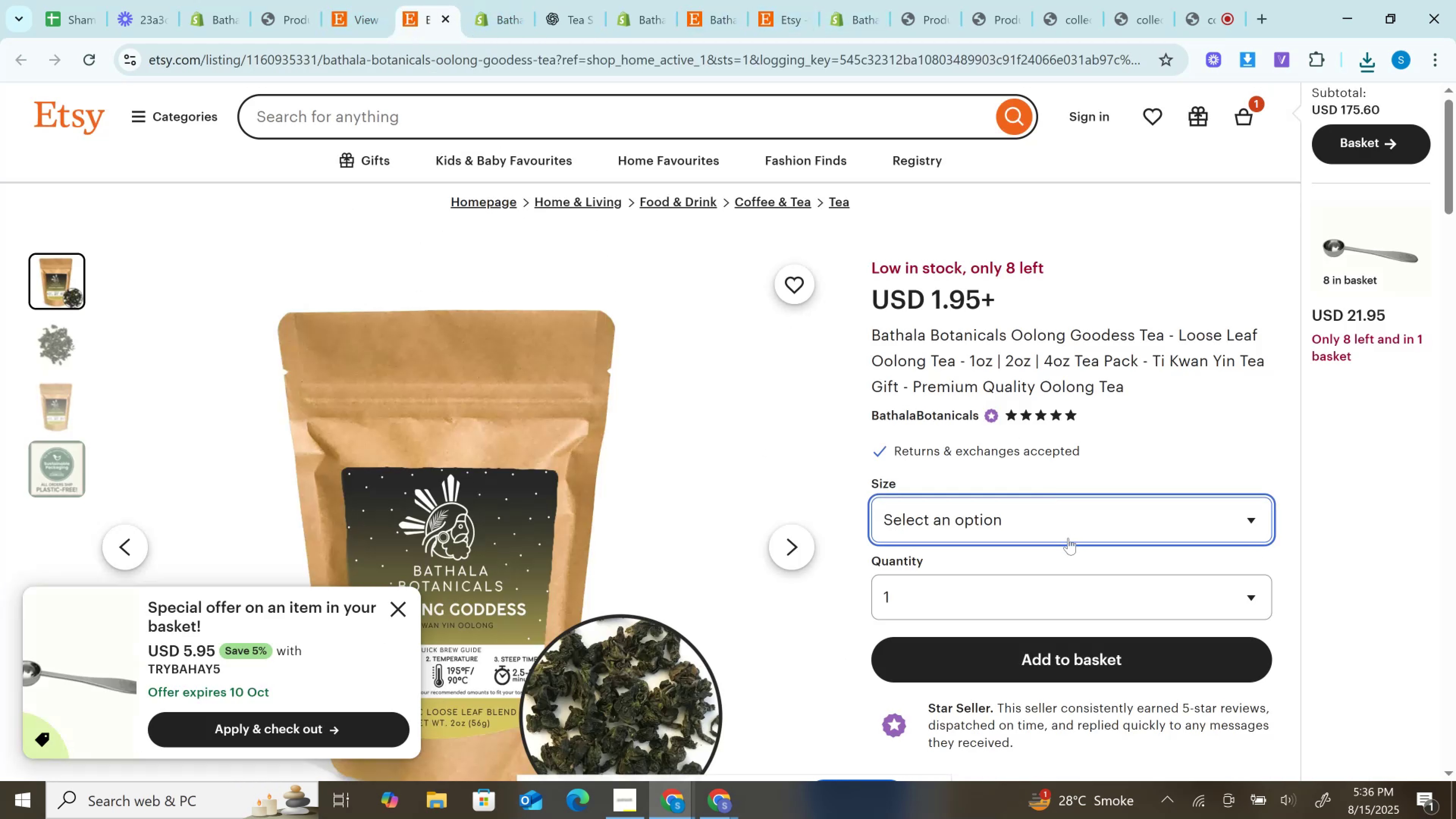 
left_click([1051, 521])
 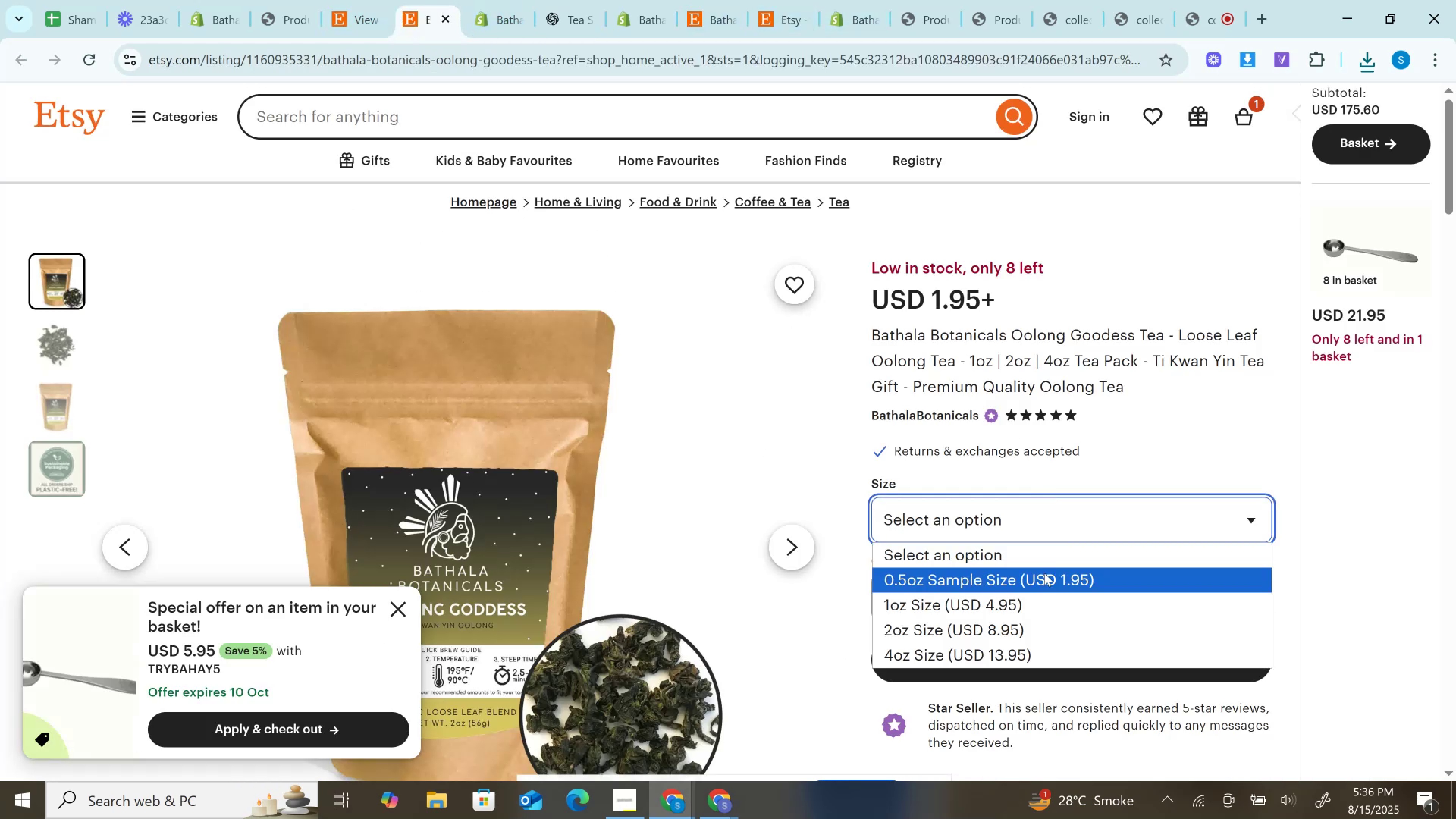 
left_click([1044, 580])
 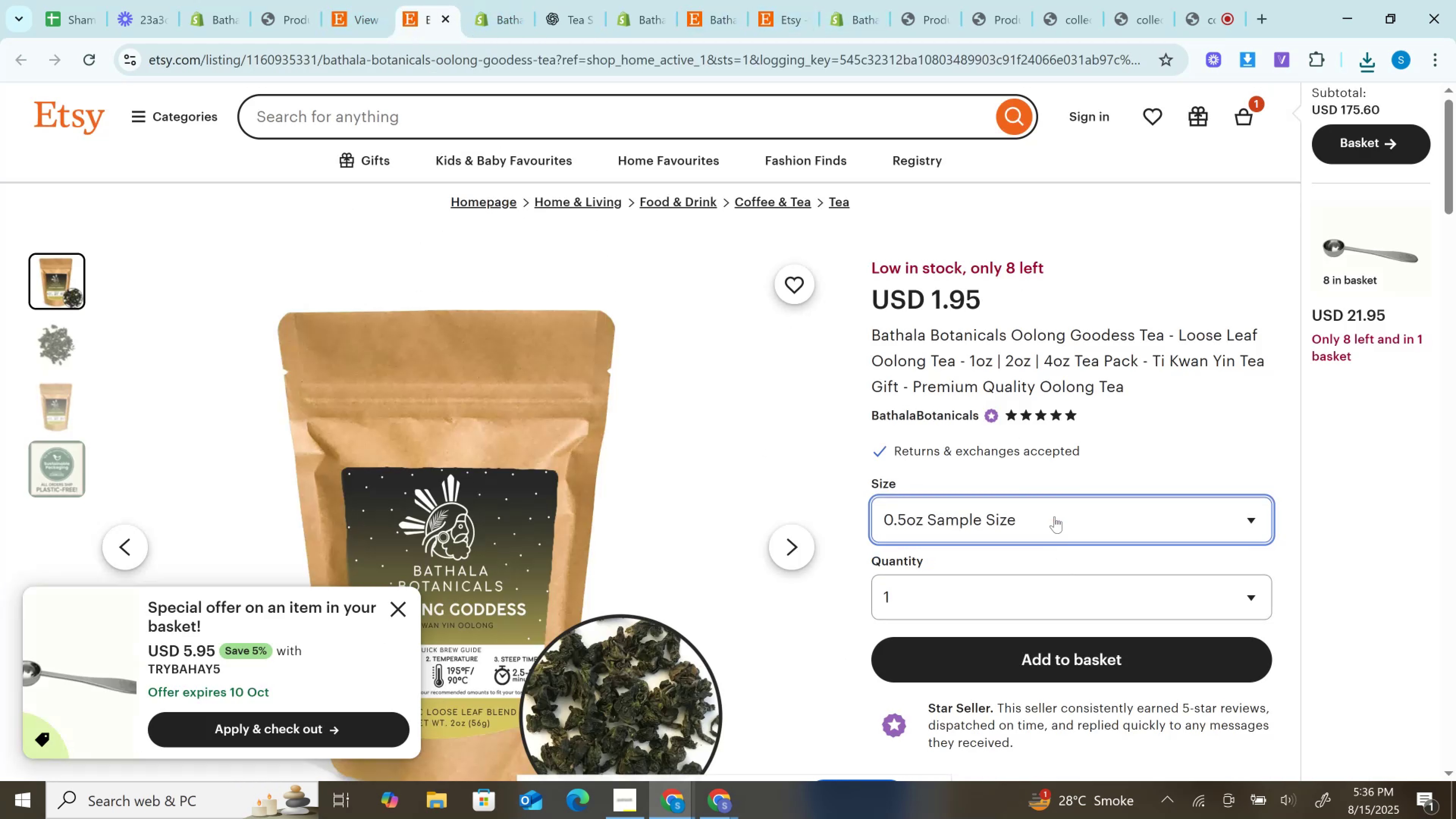 
right_click([1054, 516])
 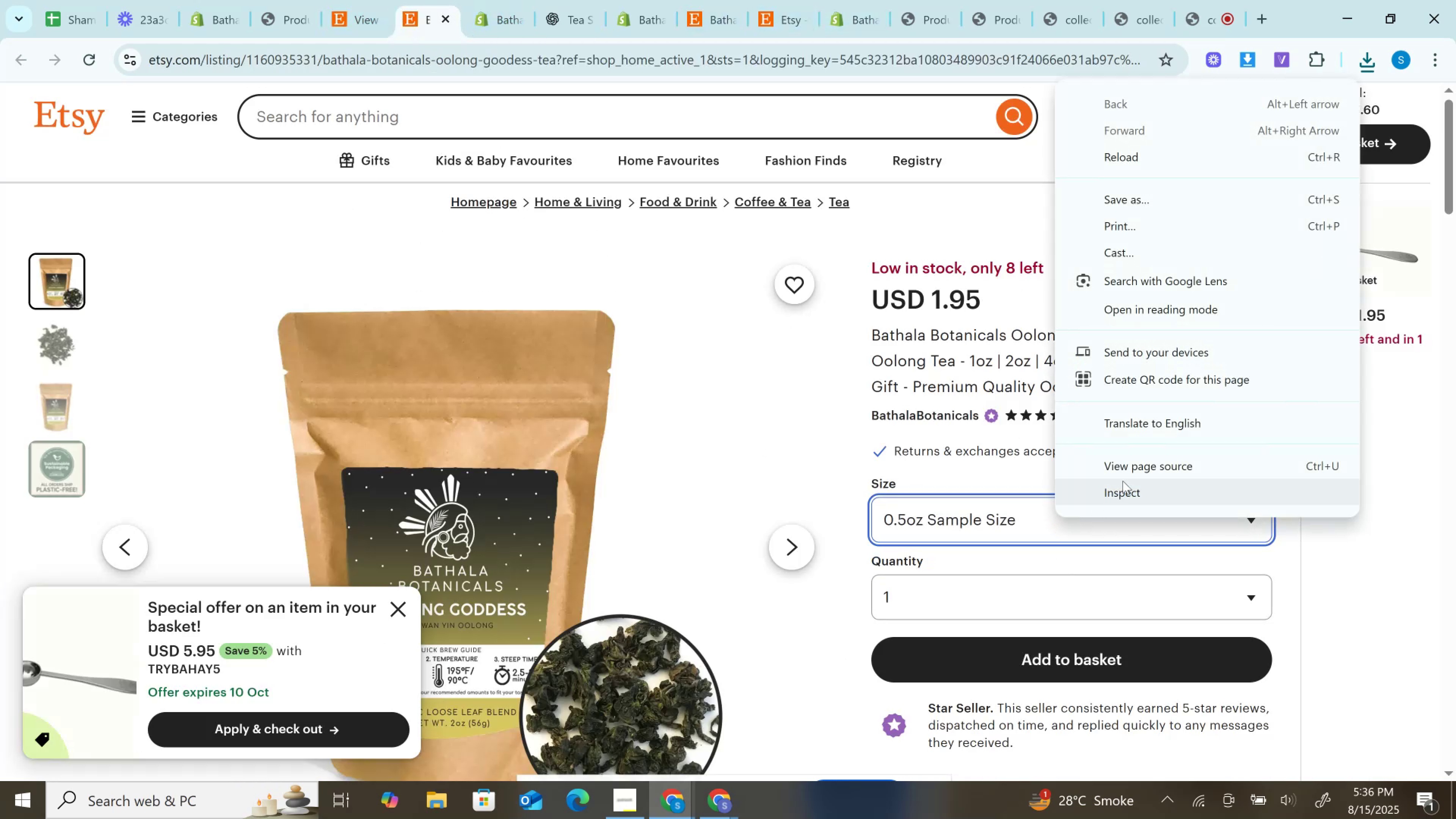 
left_click([1124, 484])
 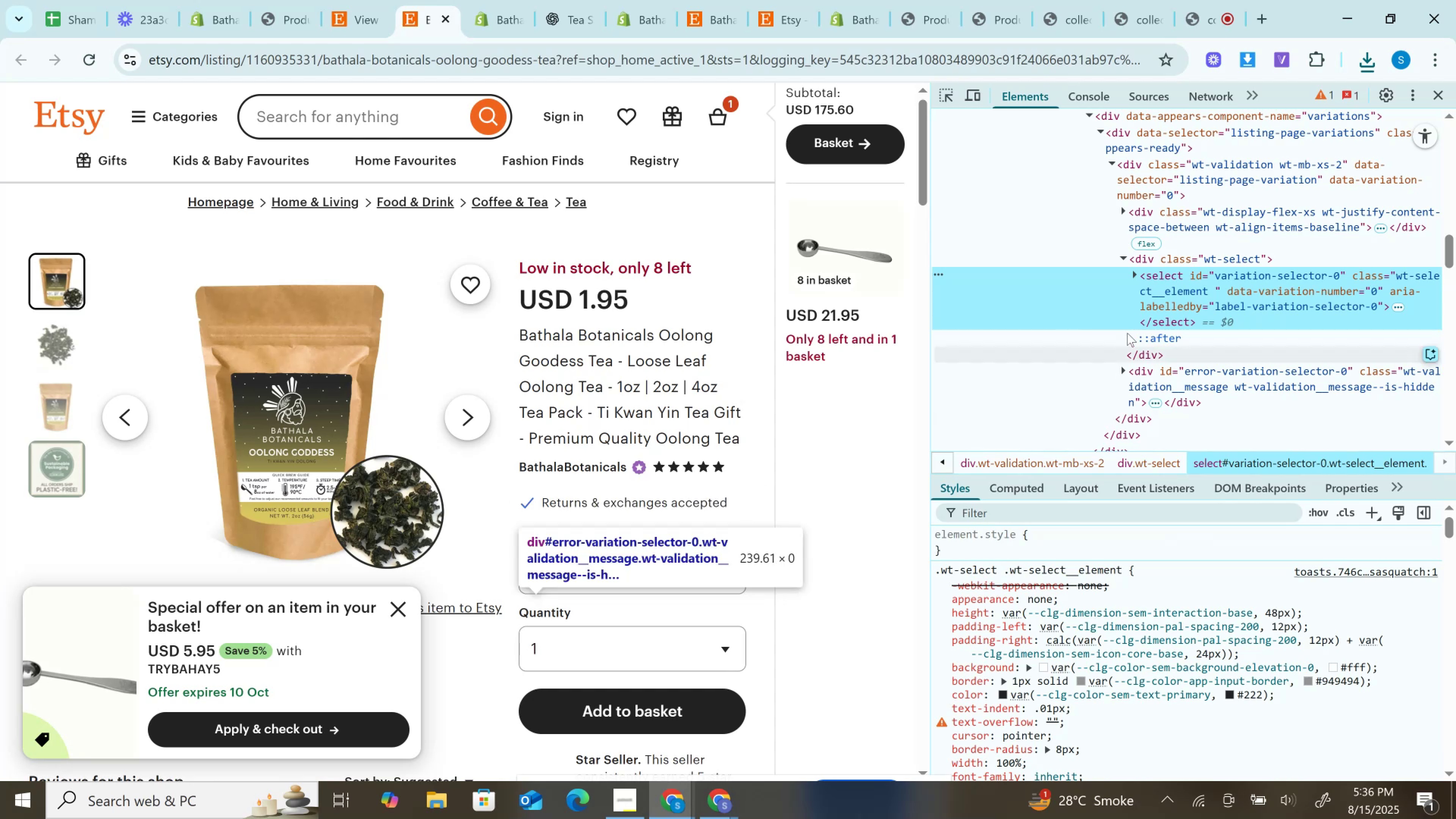 
left_click([1134, 272])
 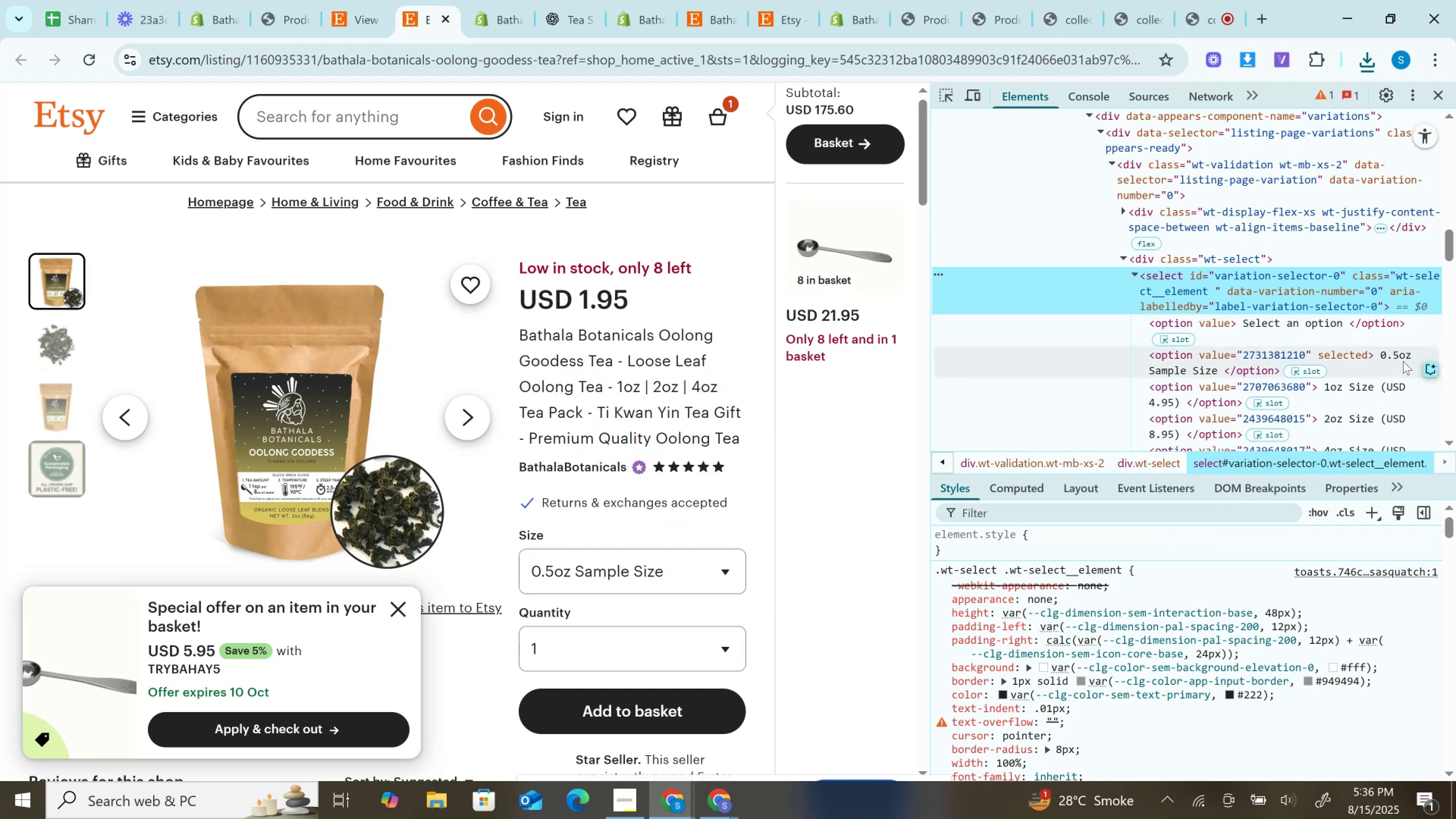 
double_click([1400, 352])
 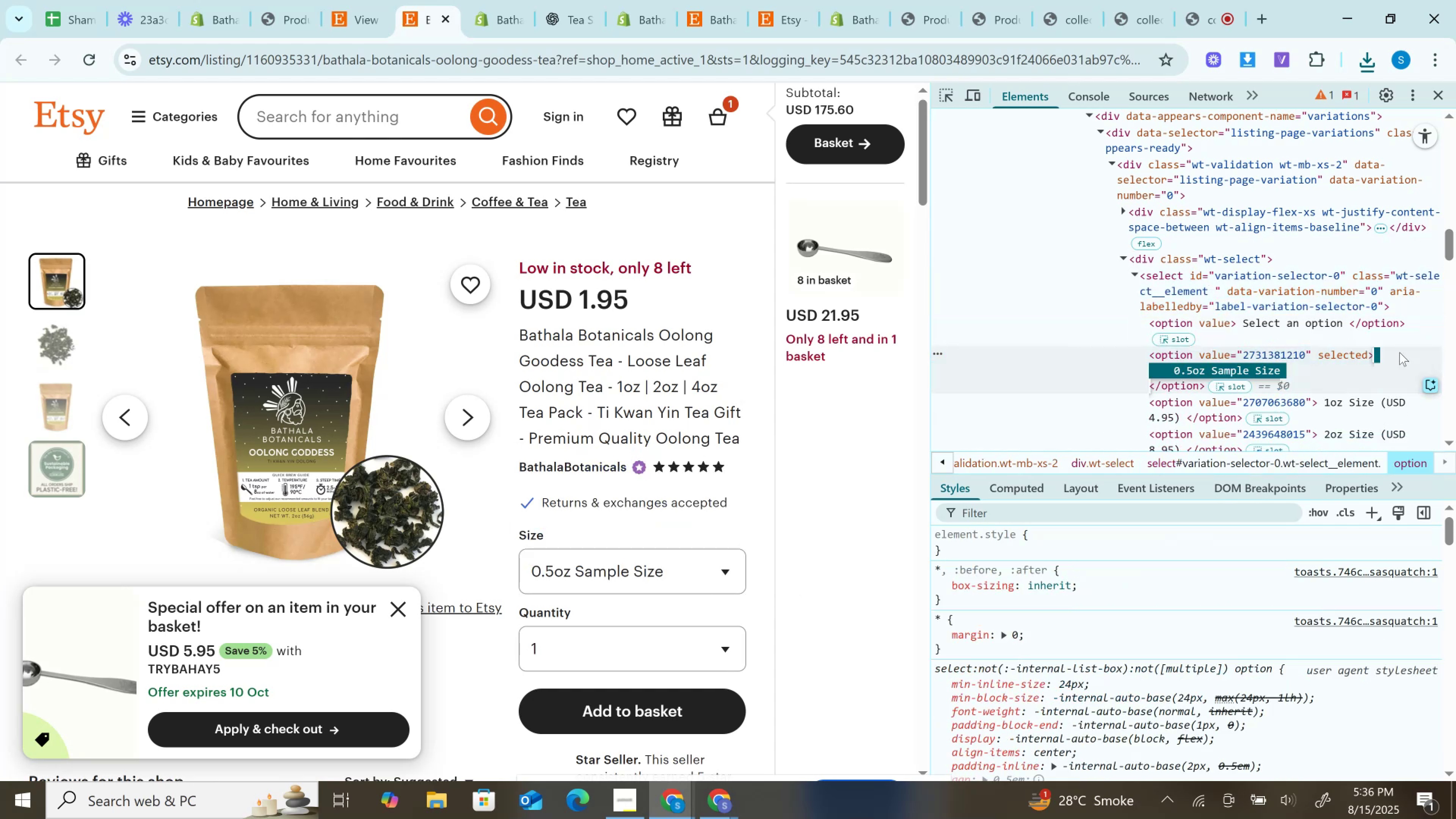 
key(Control+C)
 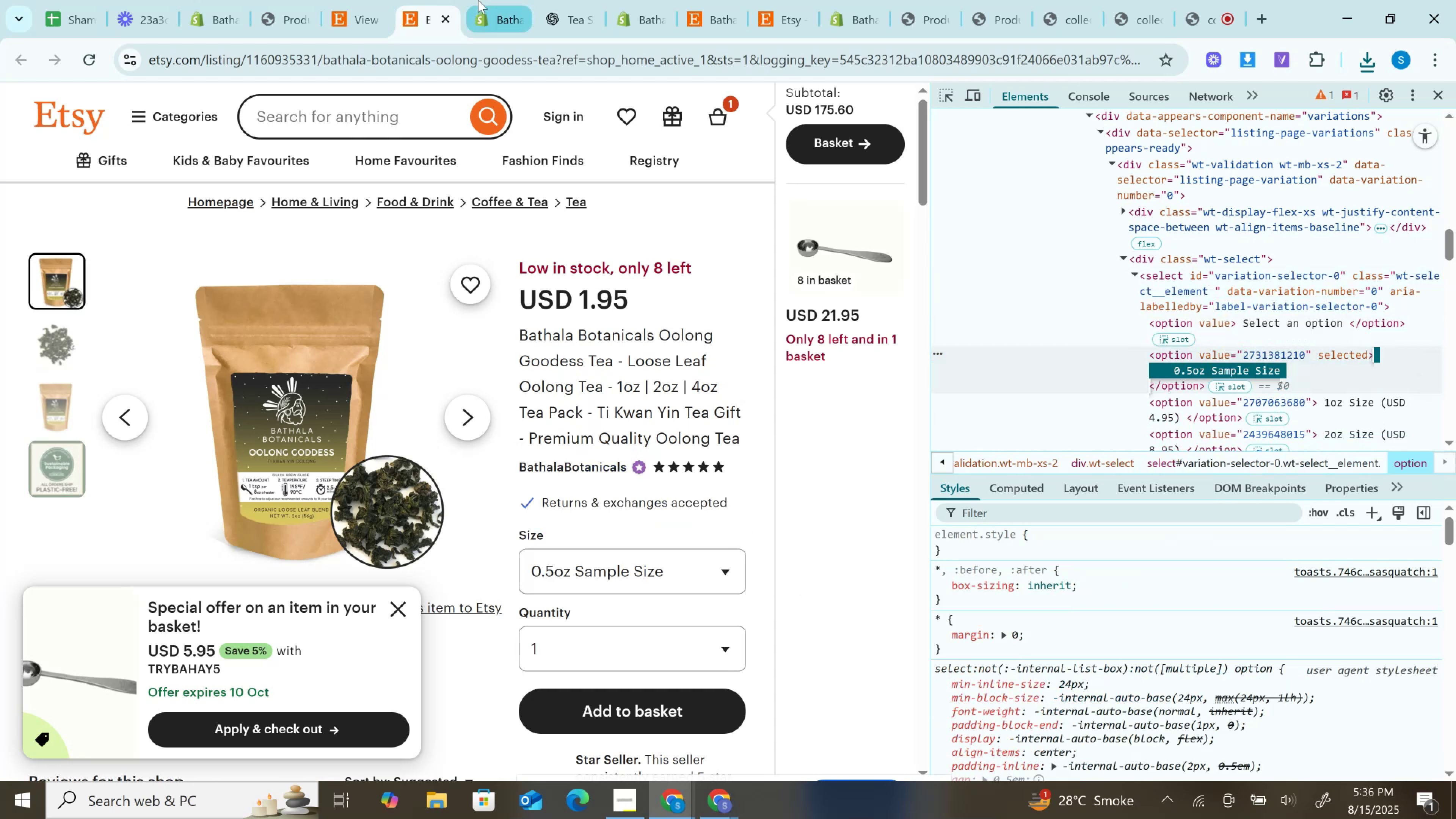 
left_click([478, 0])
 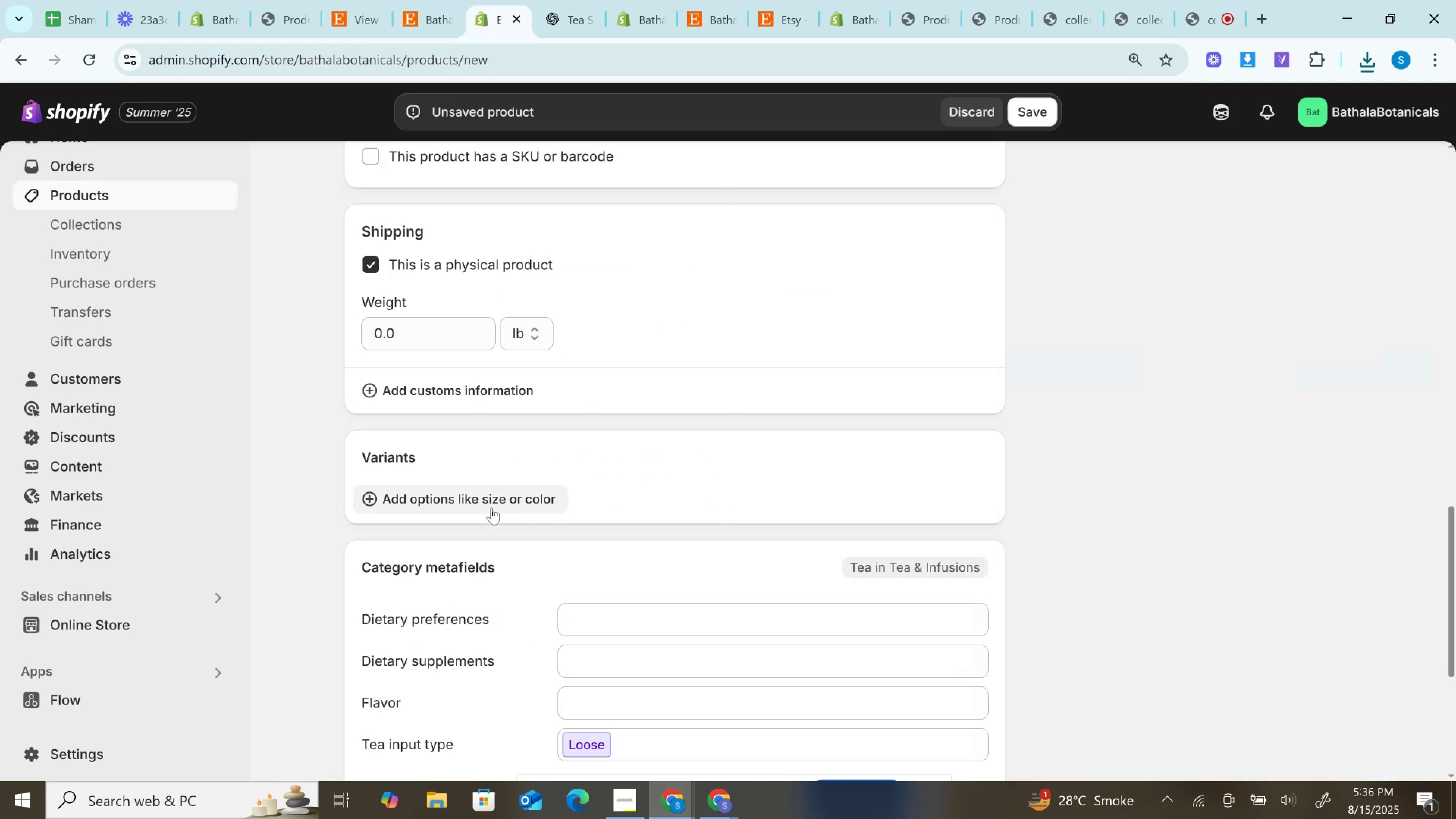 
left_click([491, 500])
 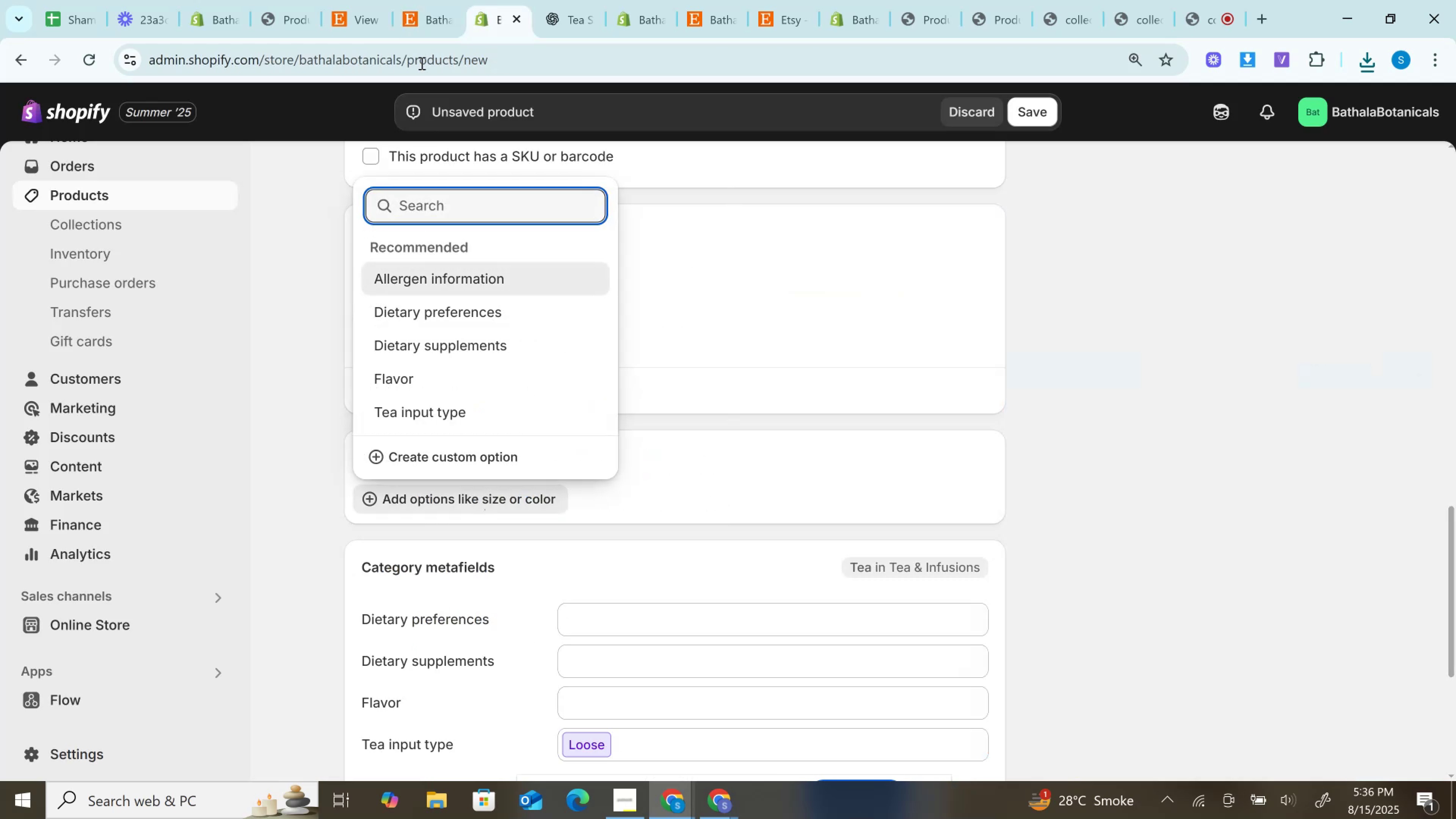 
left_click([403, 0])
 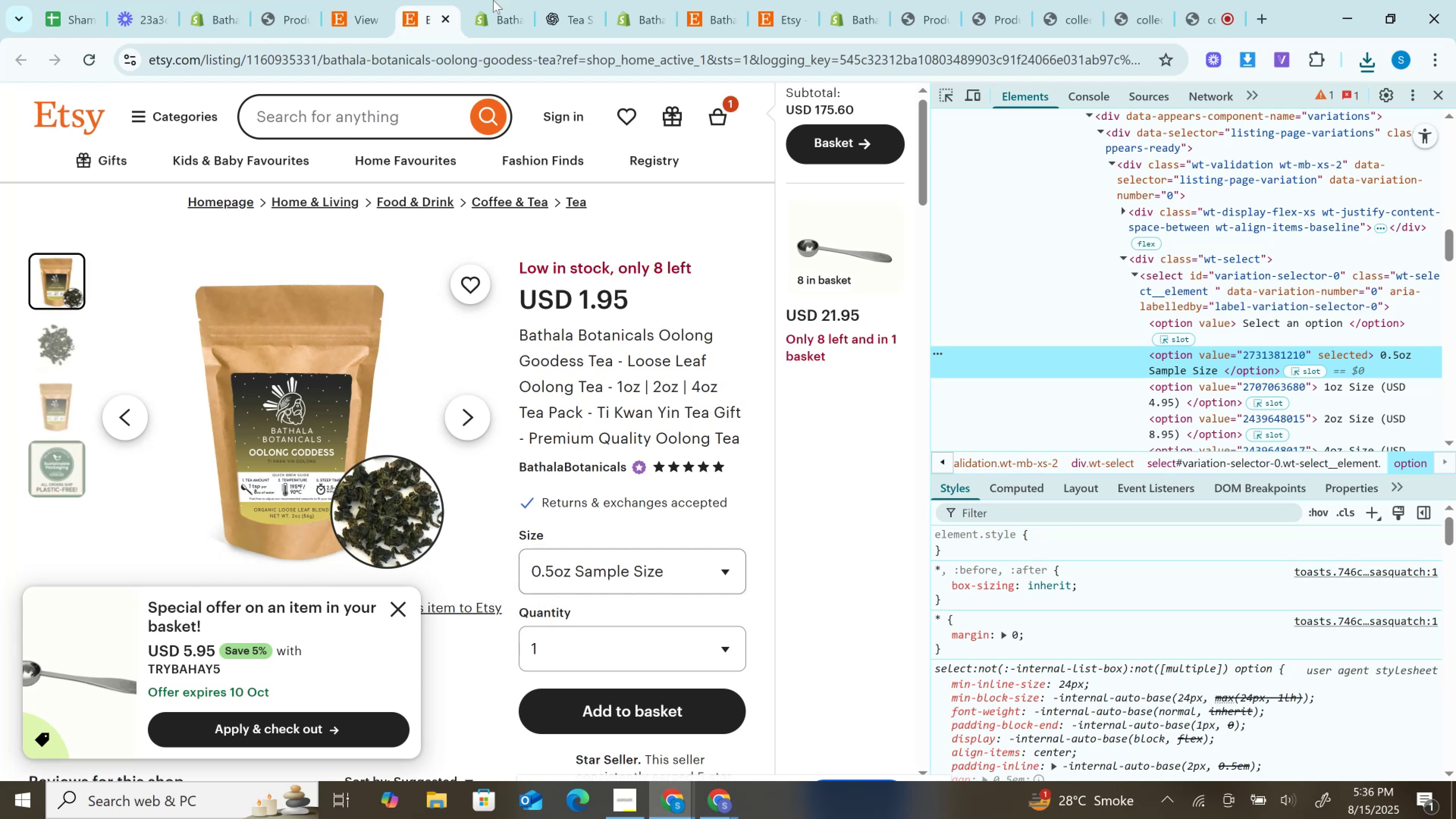 
left_click([496, 0])
 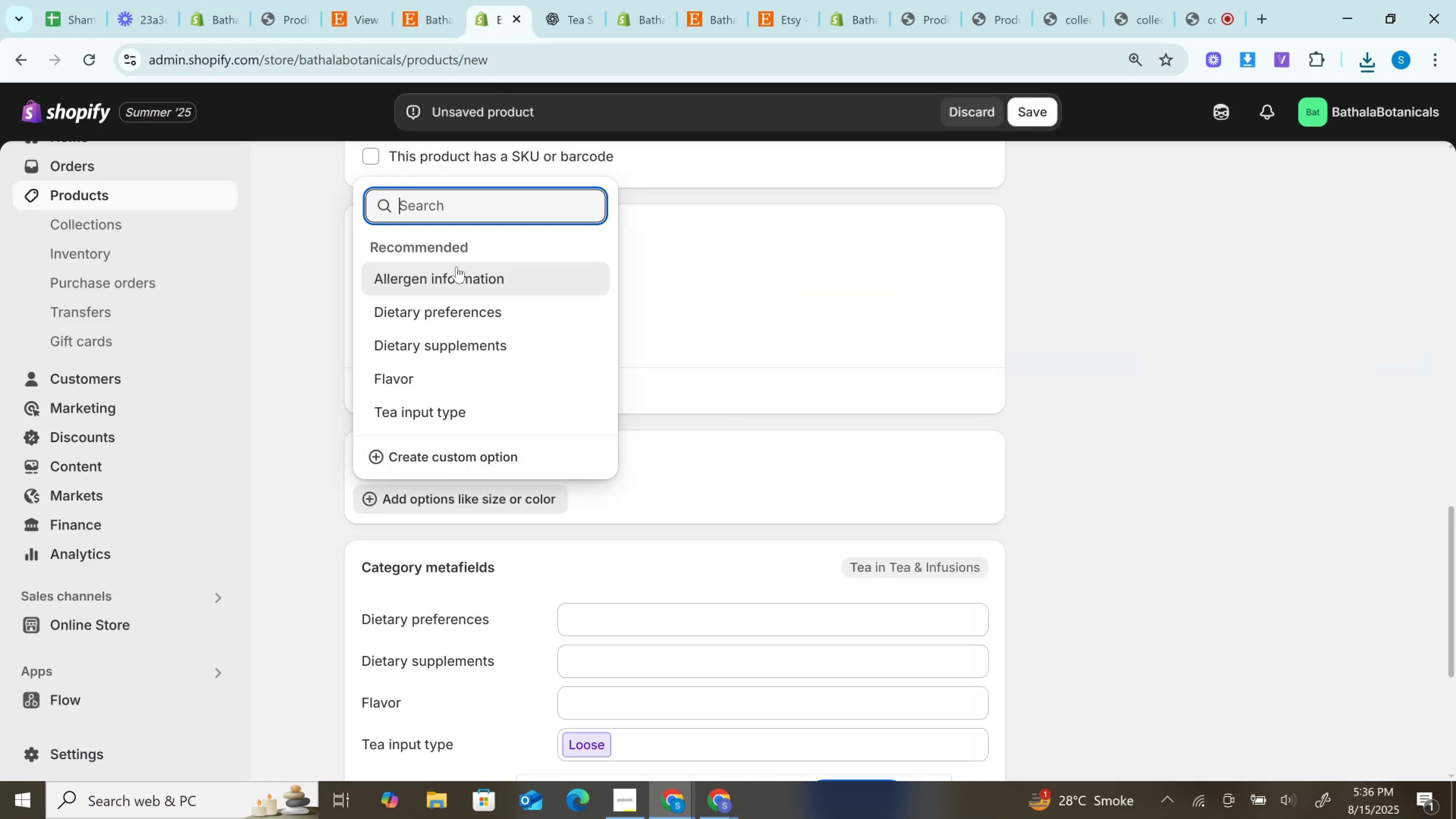 
type(Size)
 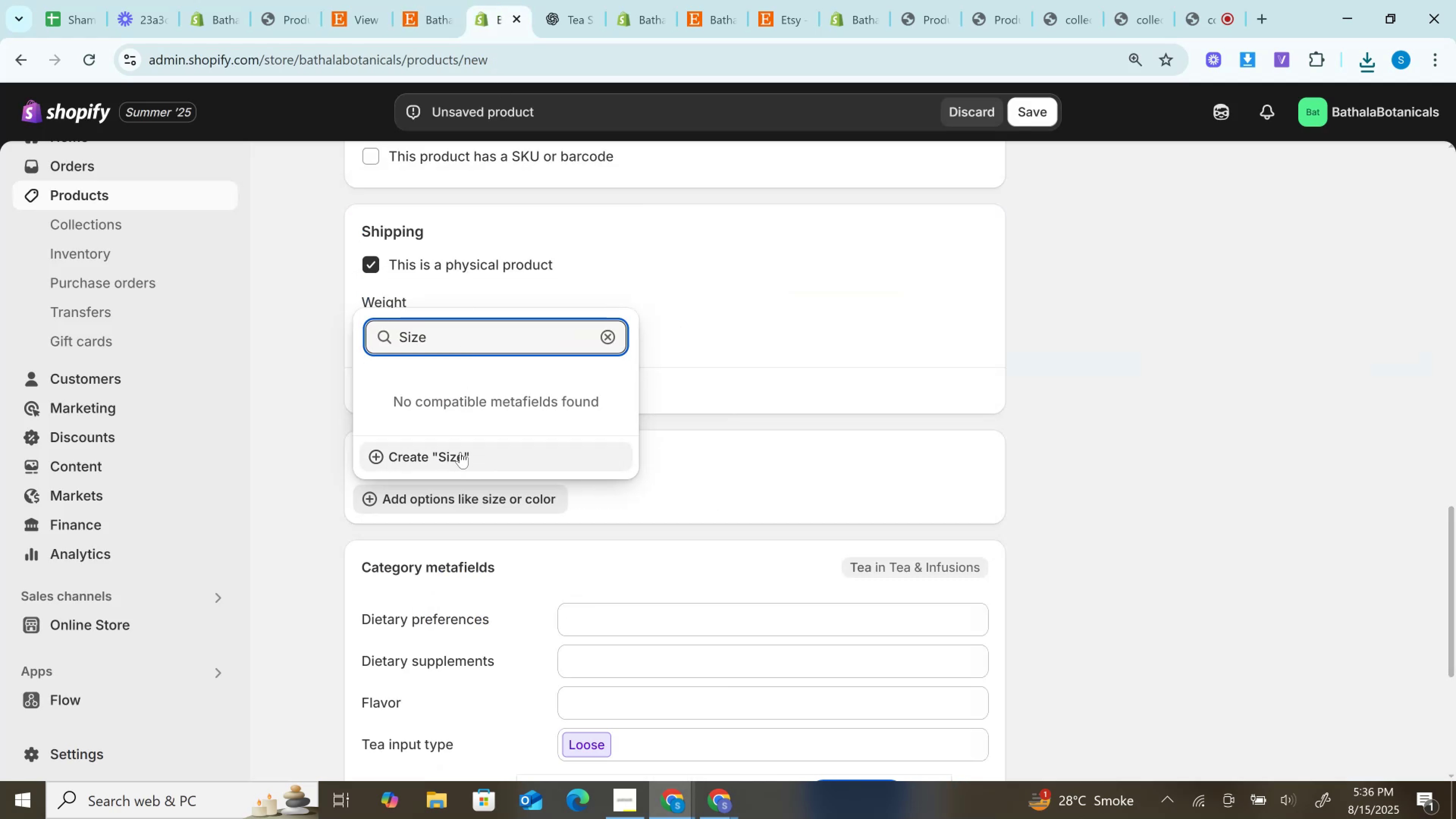 
left_click([458, 452])
 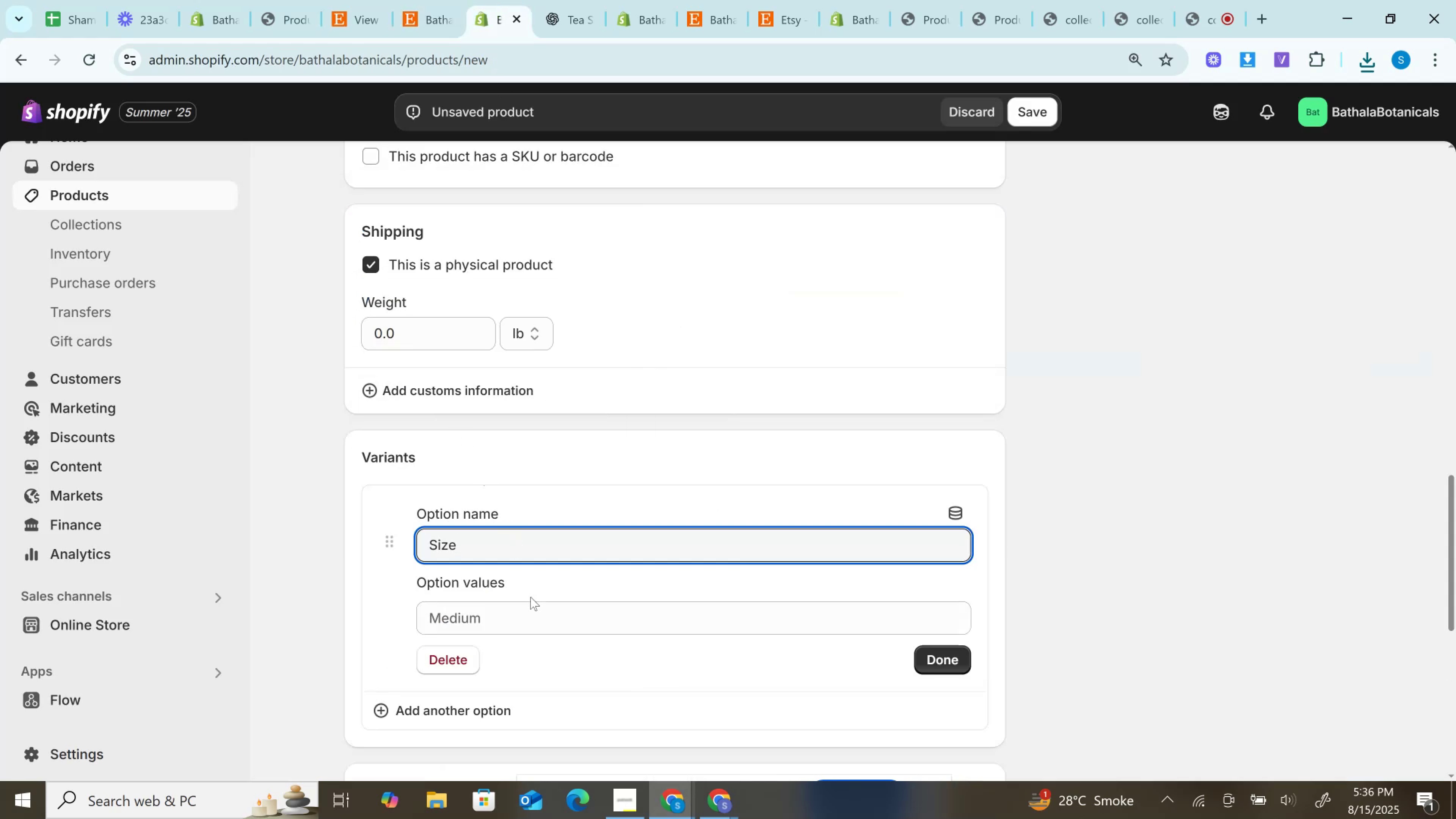 
left_click([533, 618])
 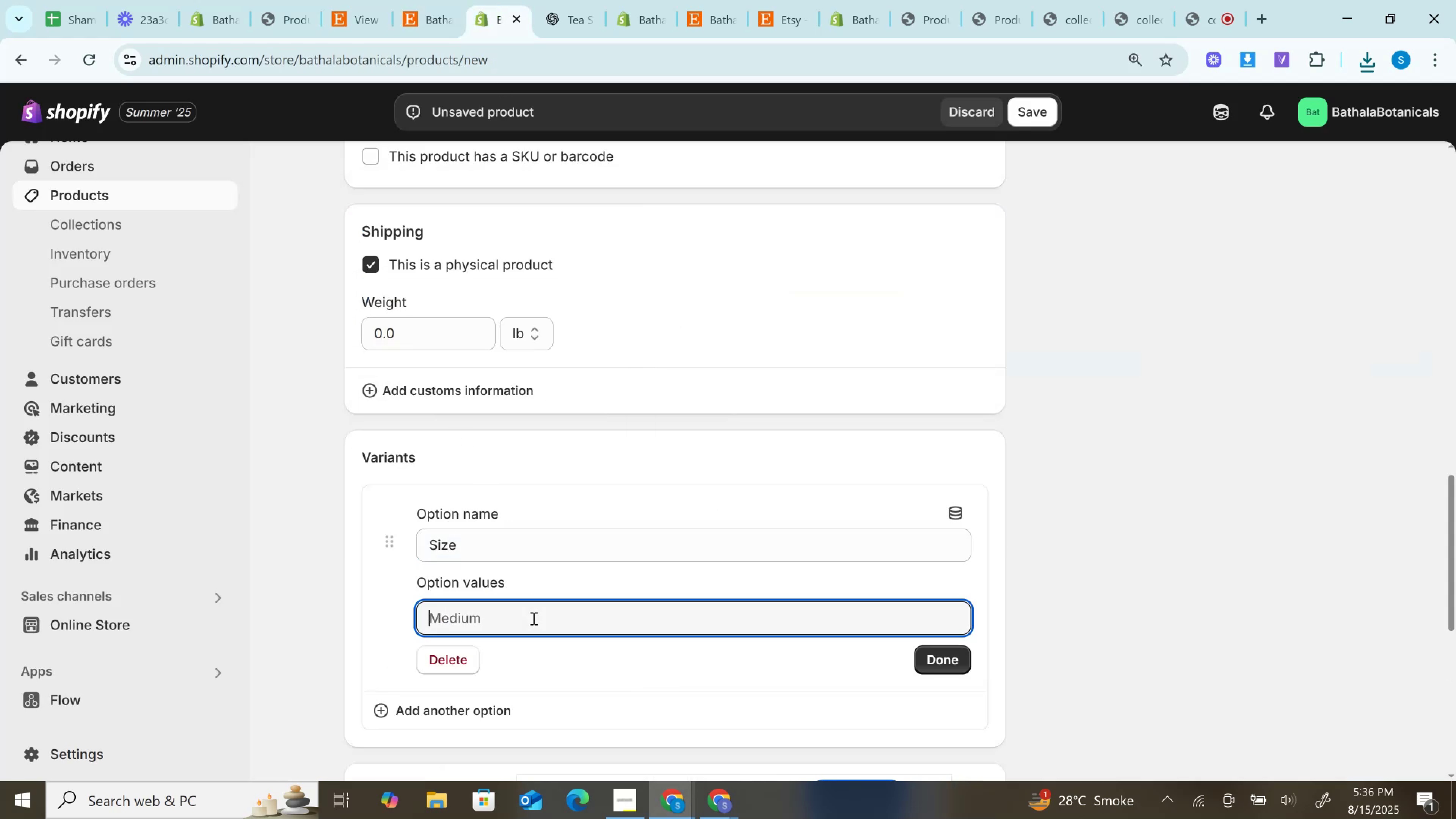 
key(Control+V)
 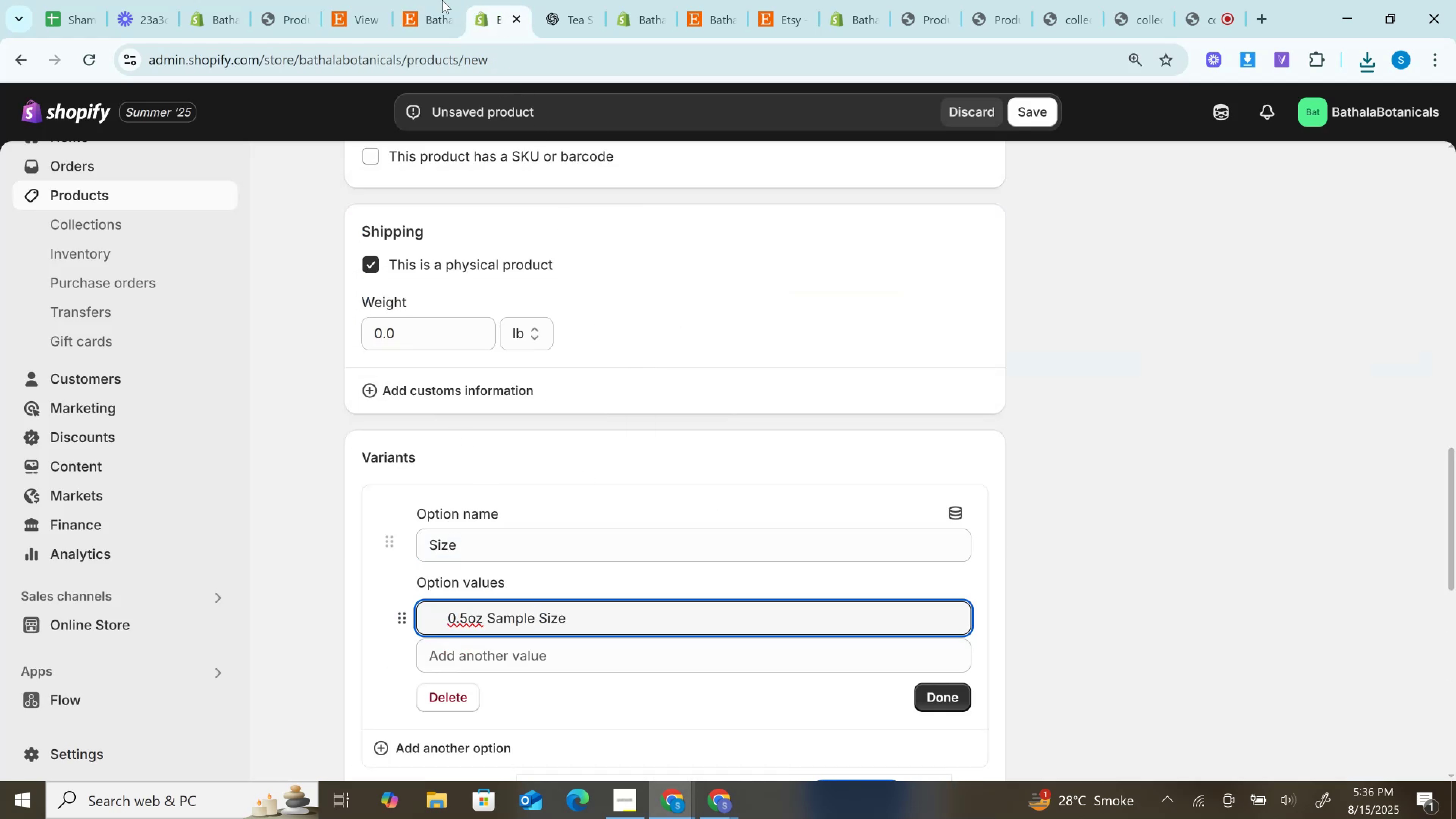 
left_click([426, 0])
 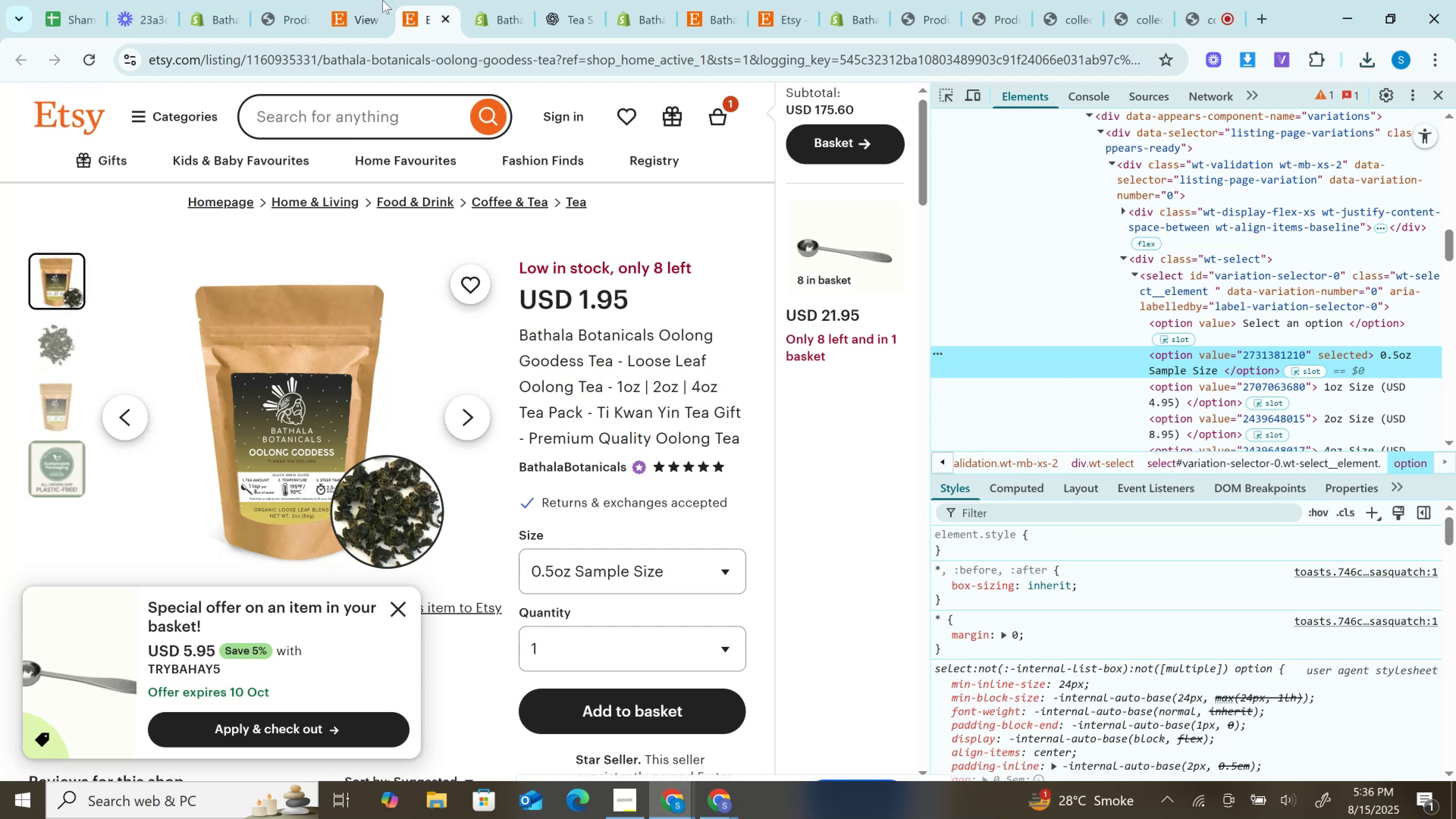 
wait(11.74)
 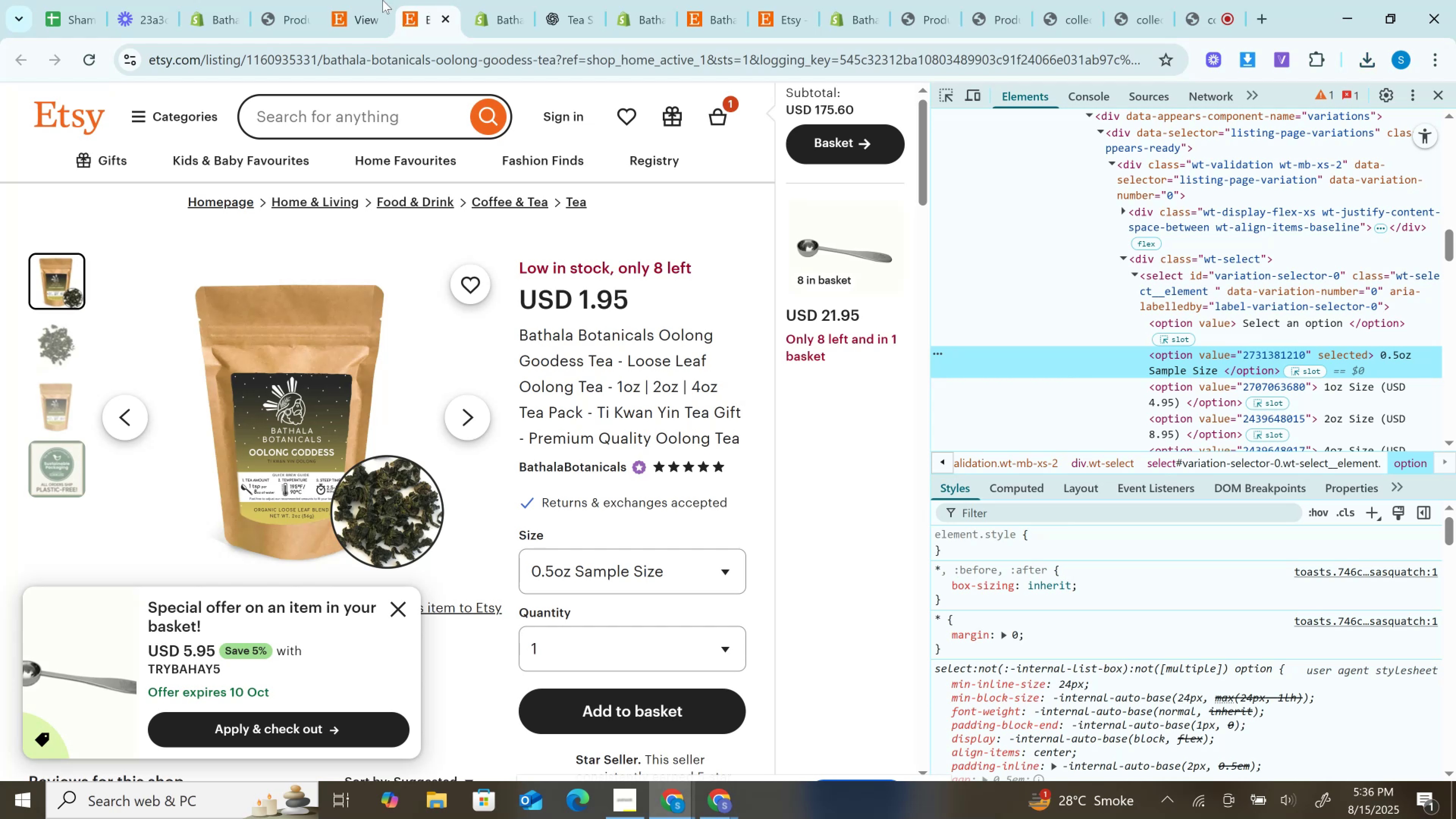 
double_click([1352, 386])
 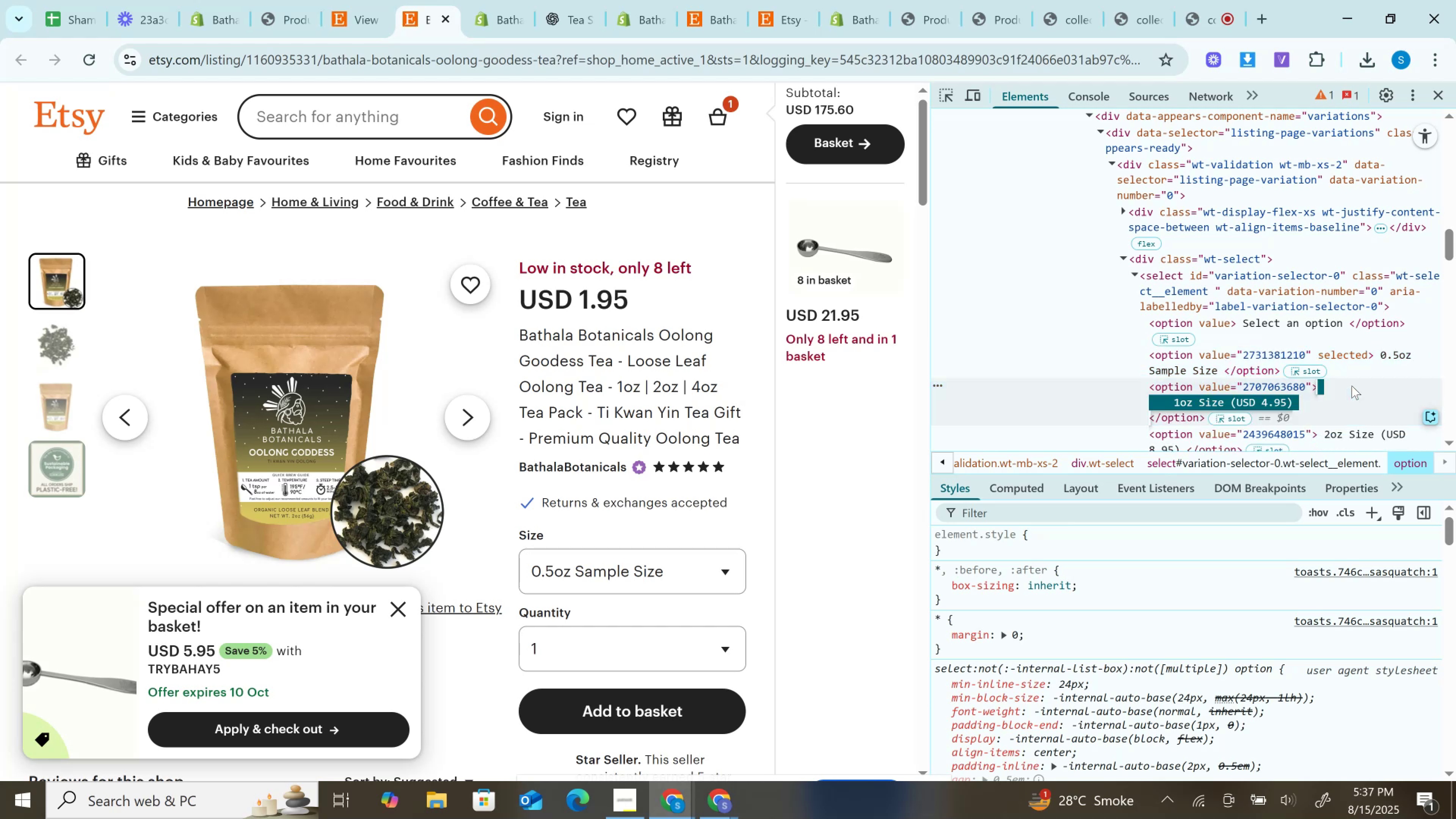 
key(Control+C)
 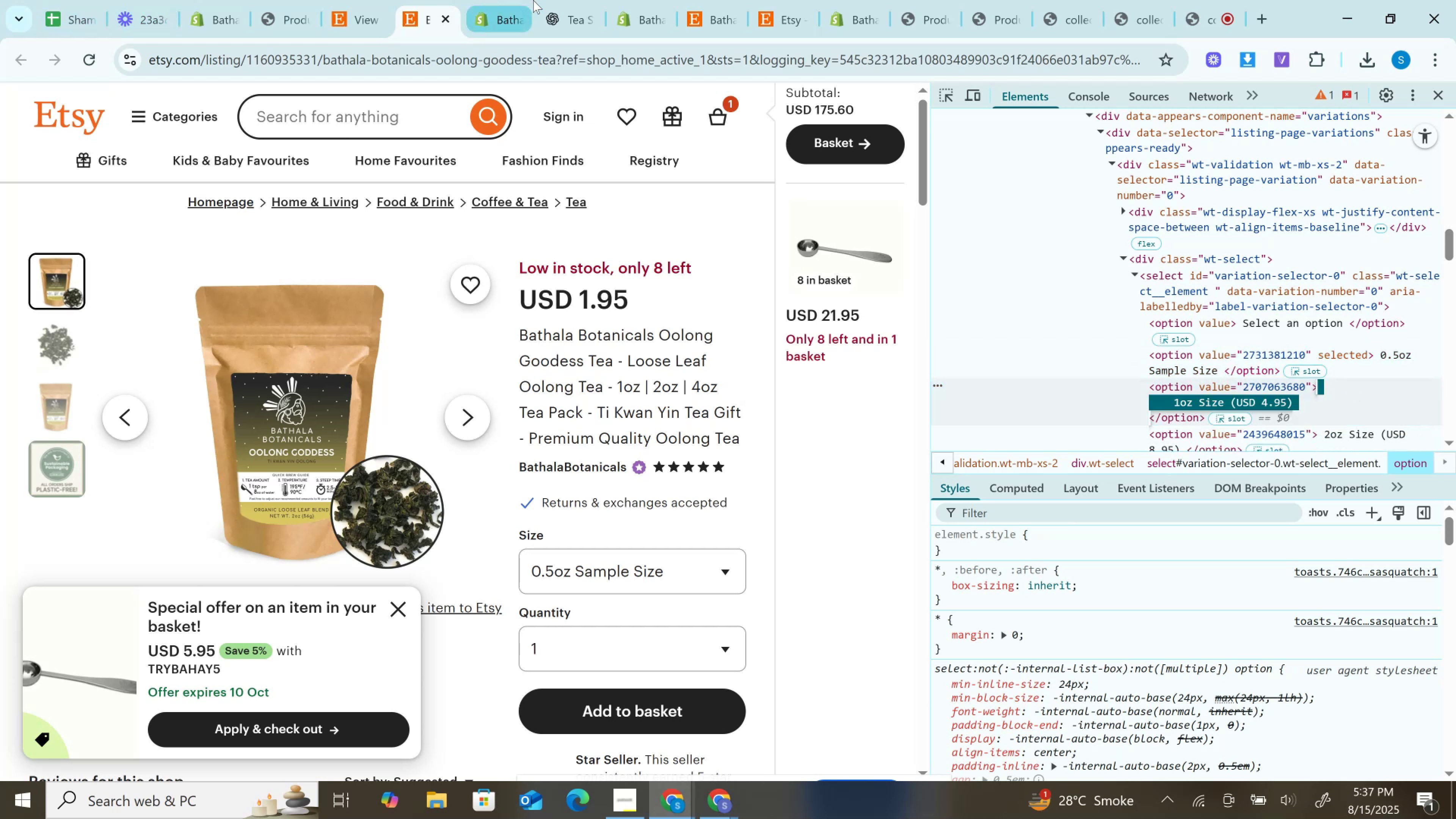 
left_click([507, 0])
 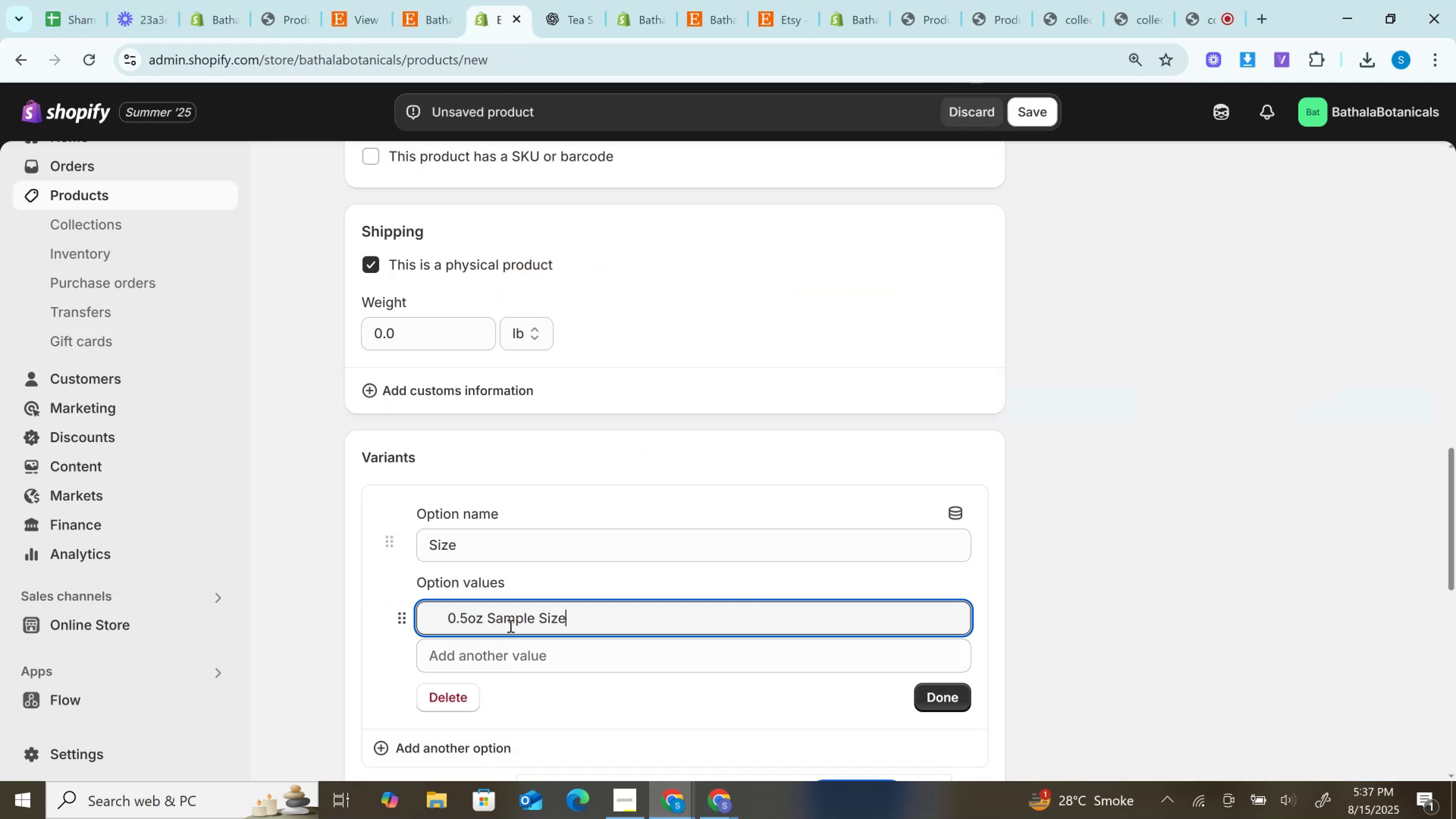 
scroll: coordinate [511, 637], scroll_direction: down, amount: 1.0
 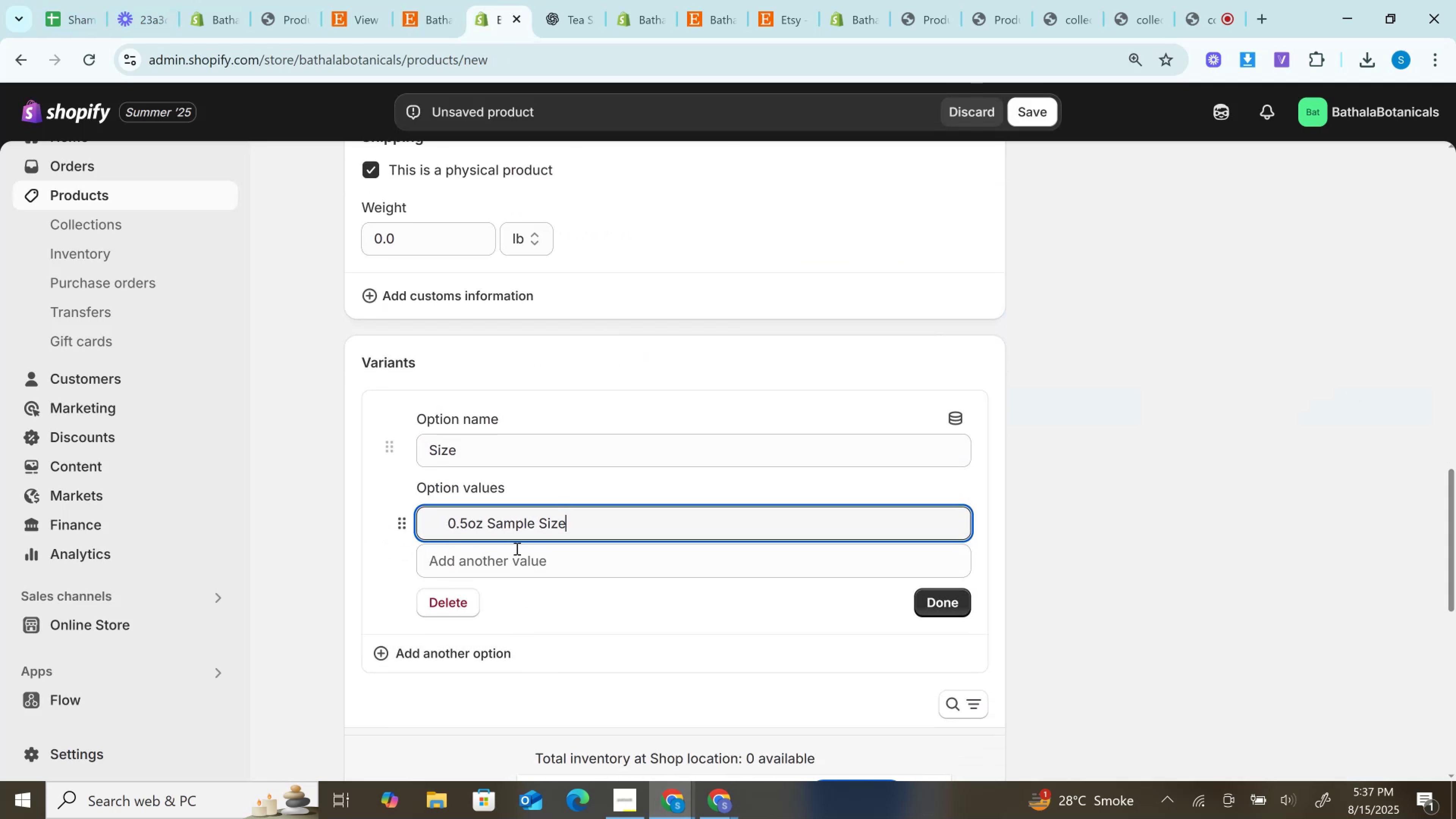 
left_click([519, 562])
 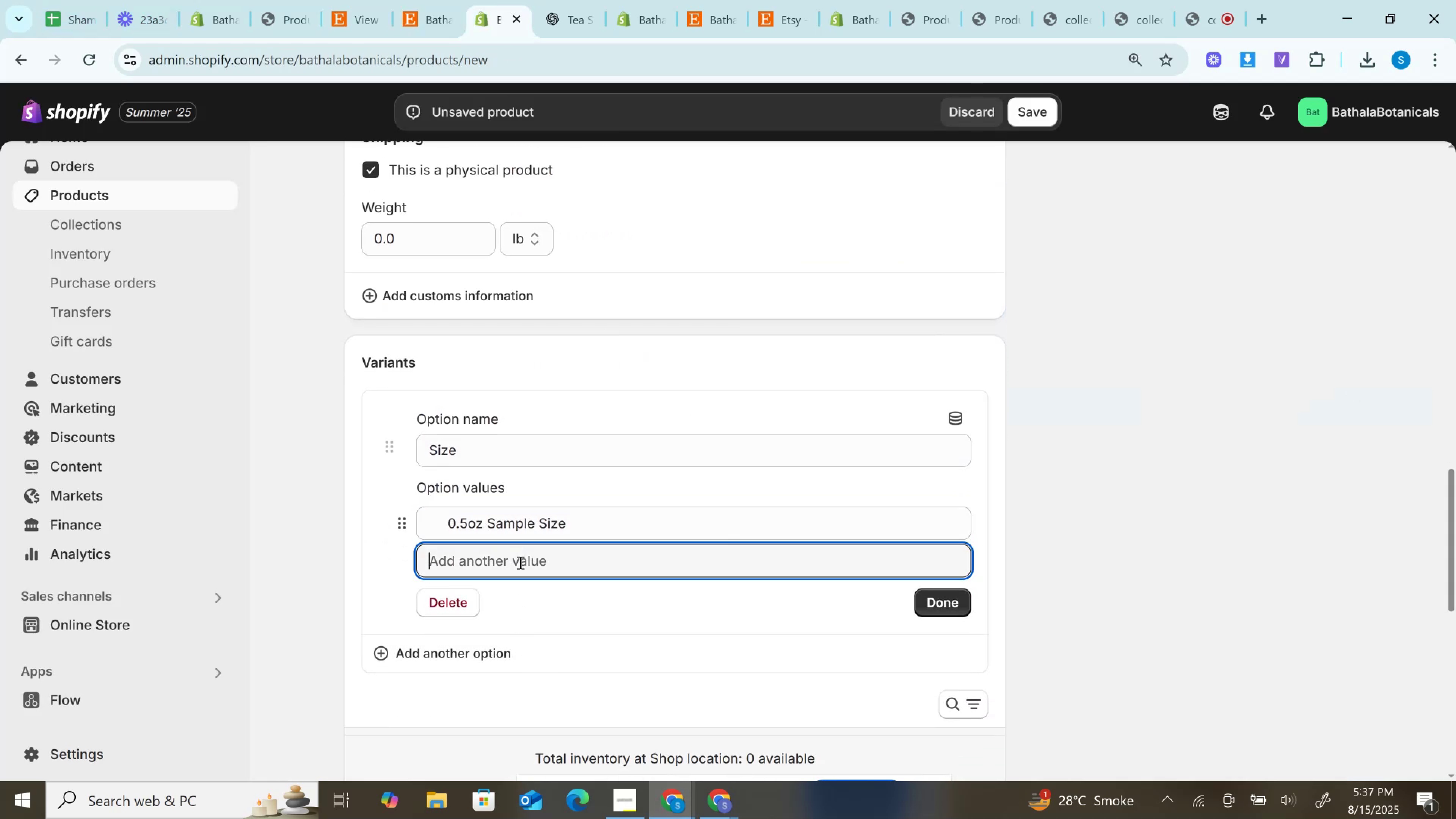 
key(Control+V)
 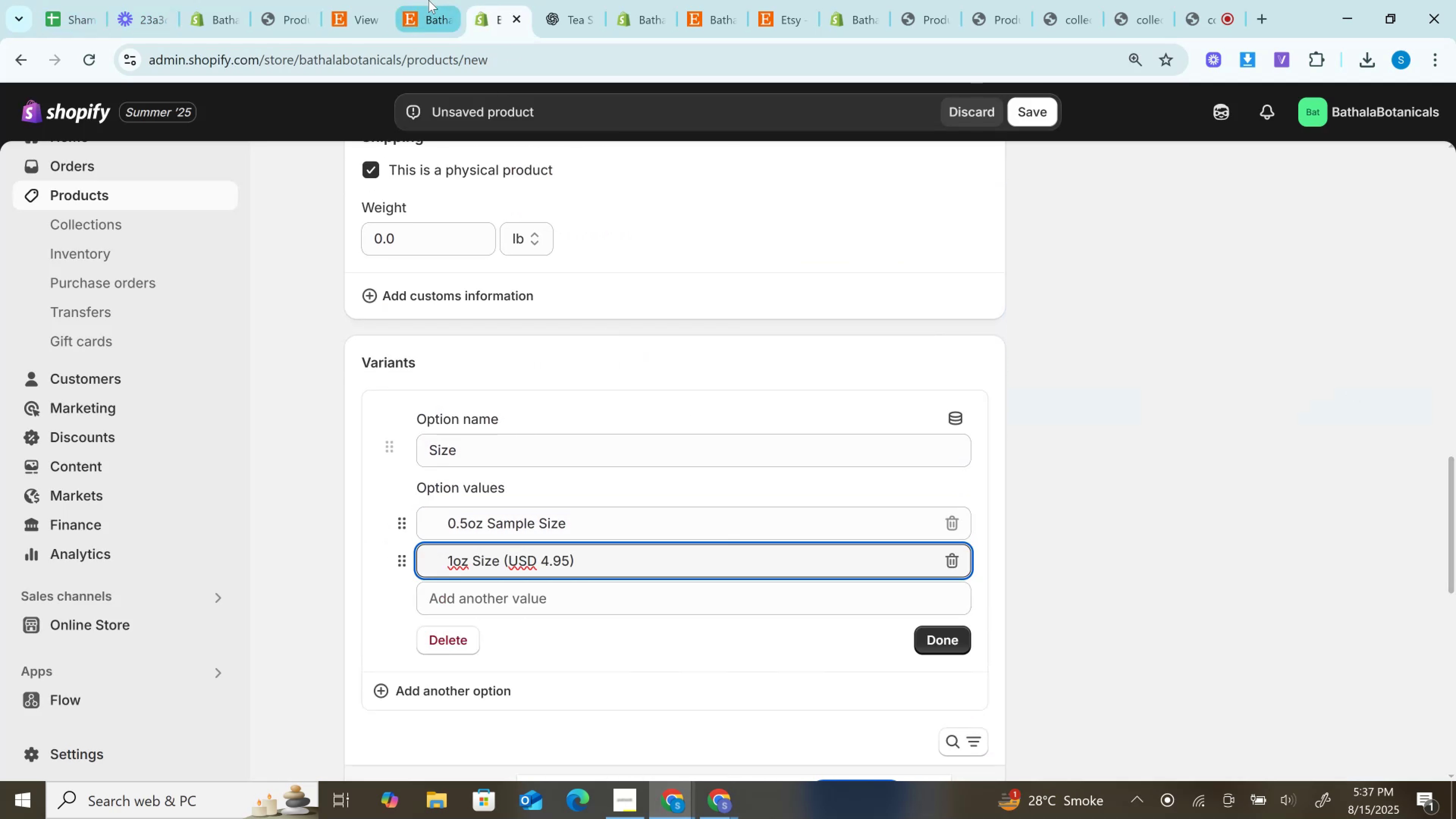 
left_click([428, 0])
 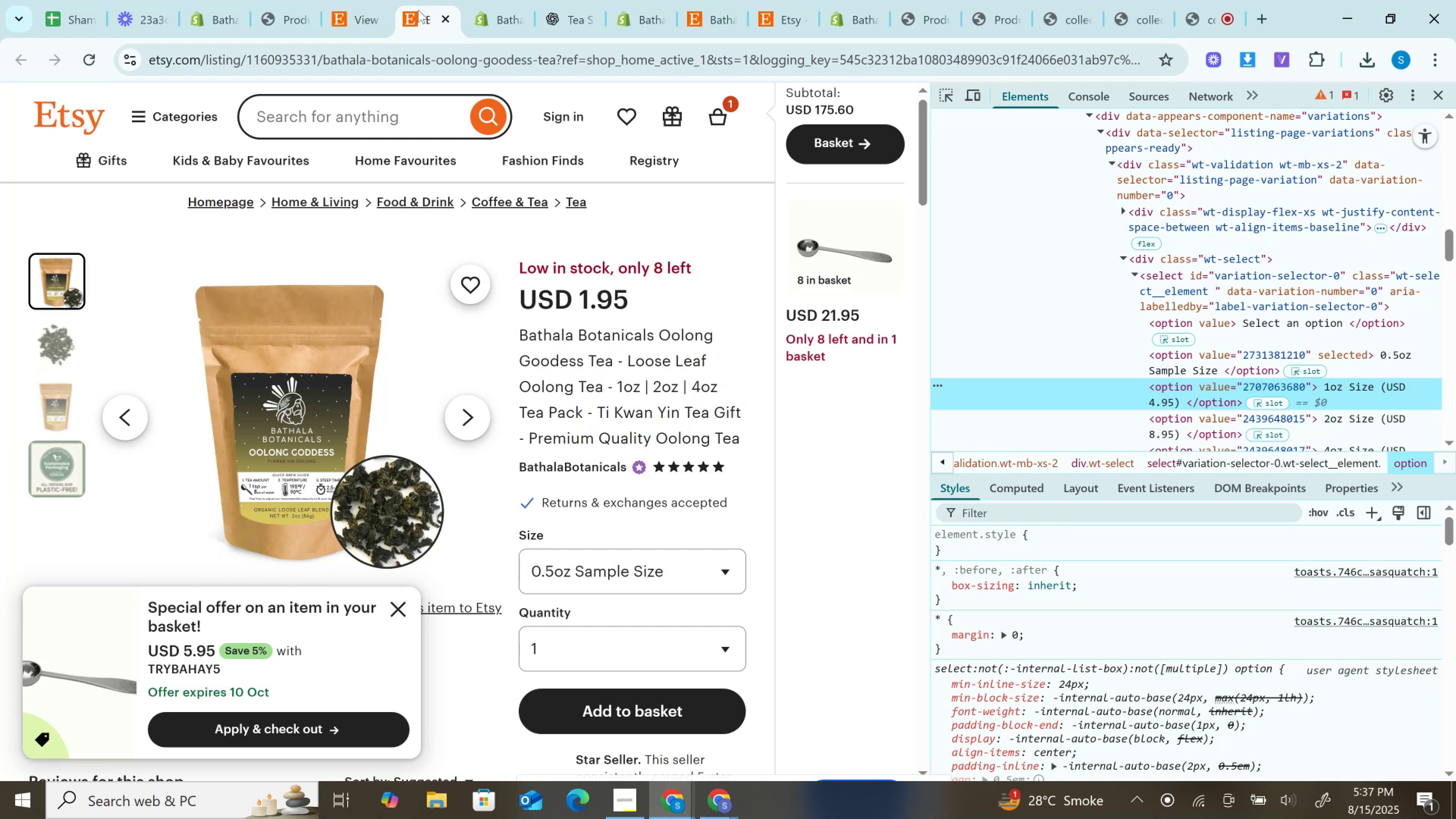 
wait(5.35)
 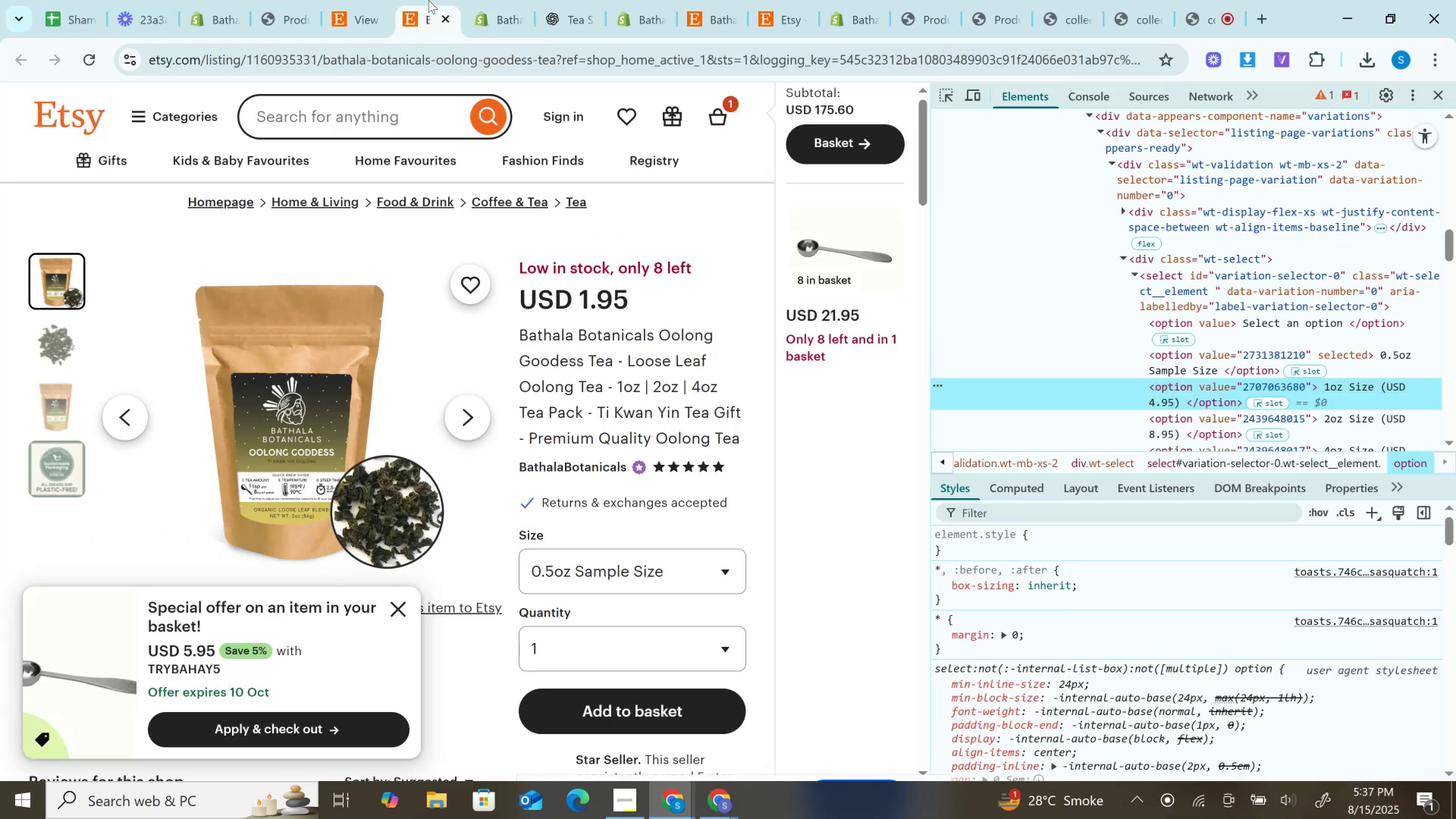 
scroll: coordinate [1128, 359], scroll_direction: down, amount: 2.0
 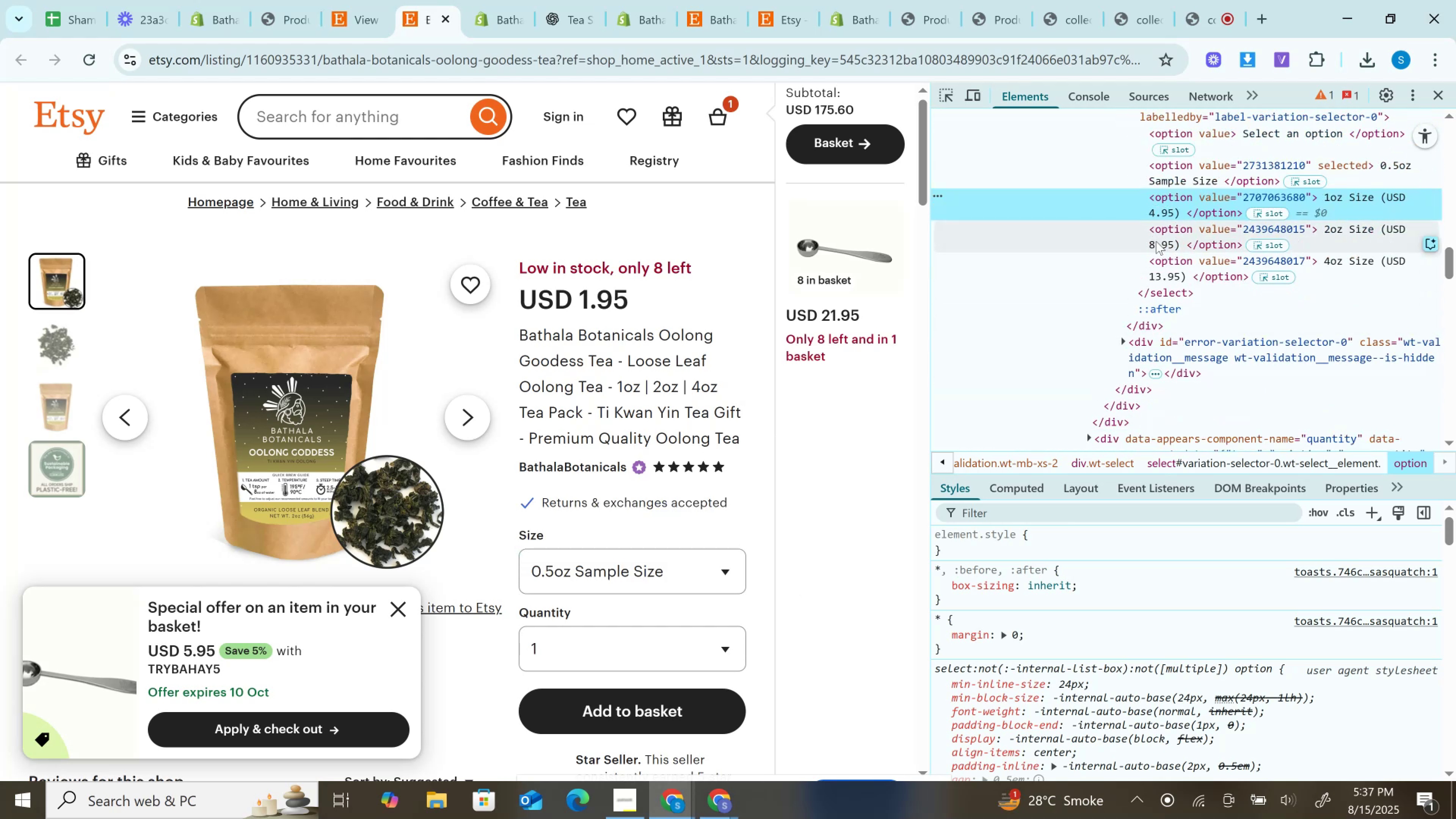 
double_click([1157, 243])
 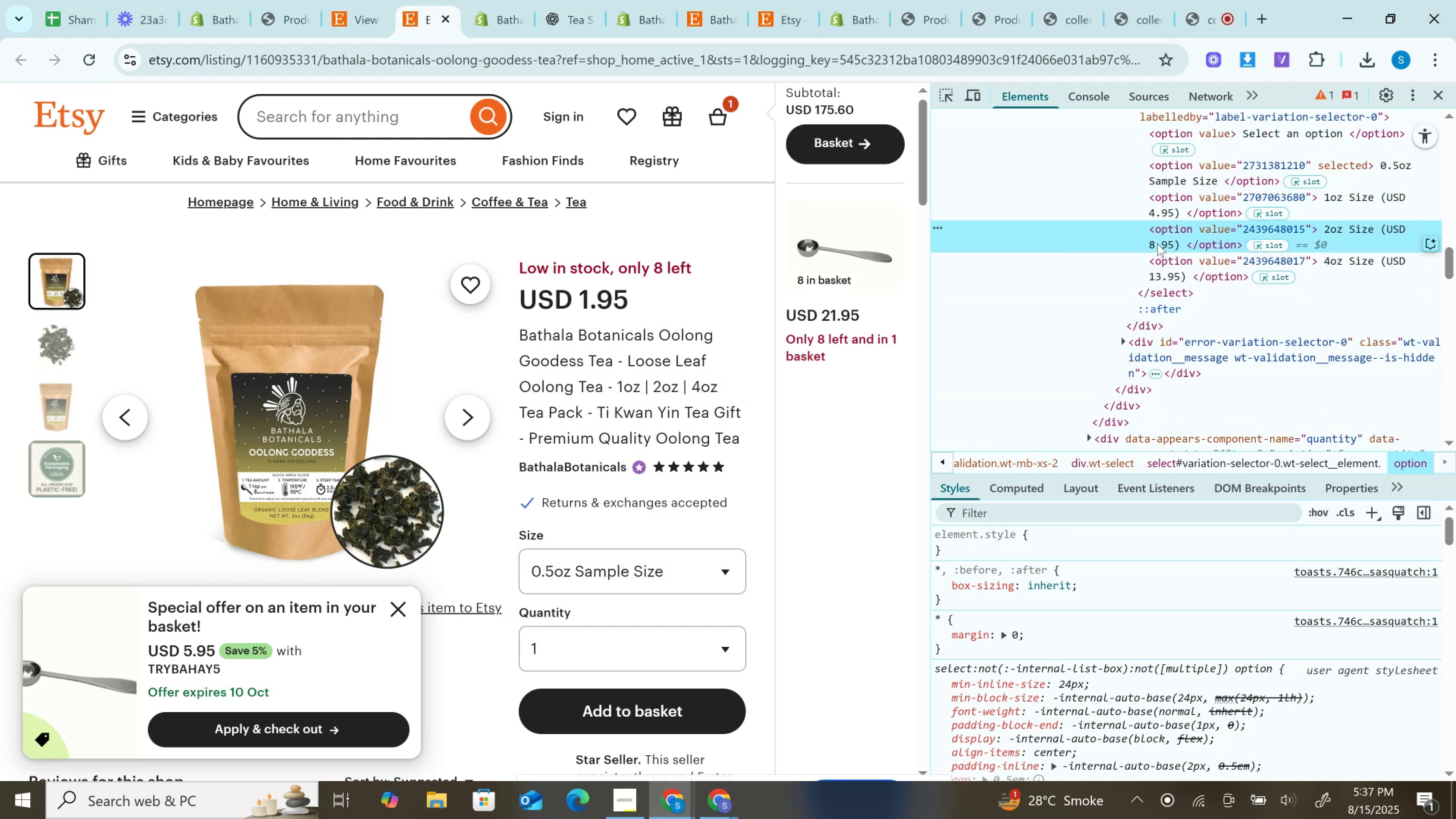 
key(Control+C)
 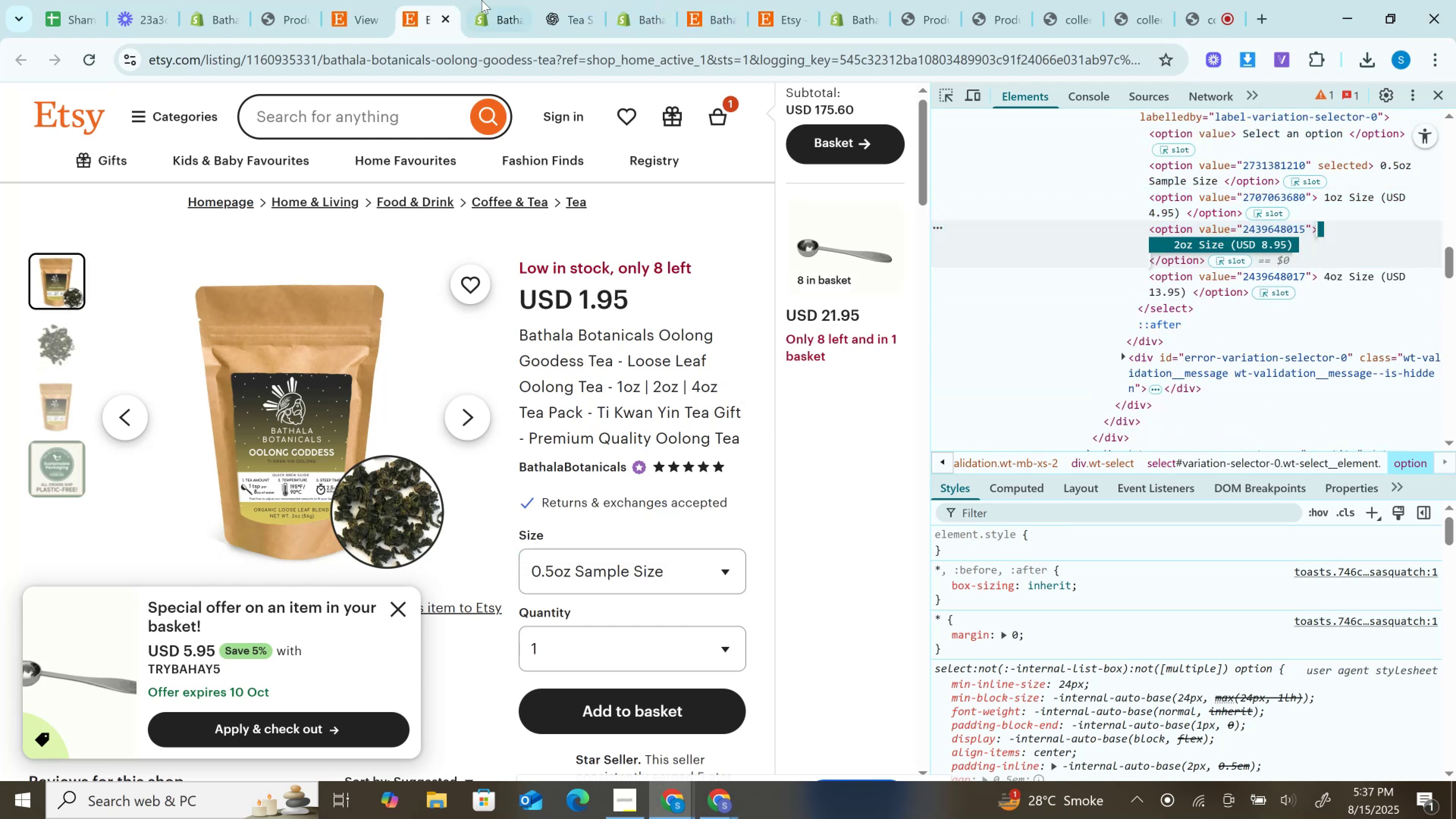 
left_click([492, 0])
 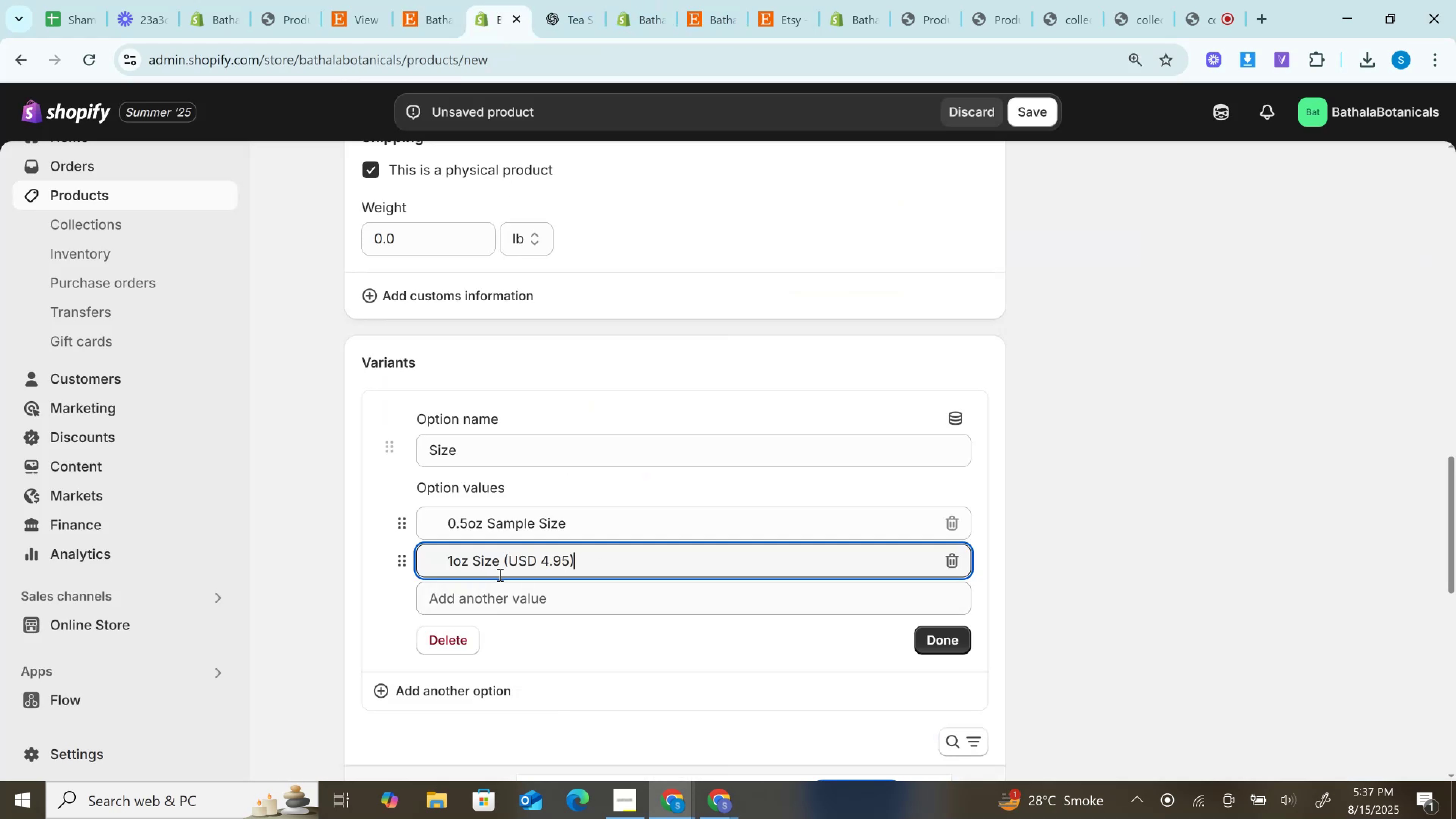 
left_click([508, 597])
 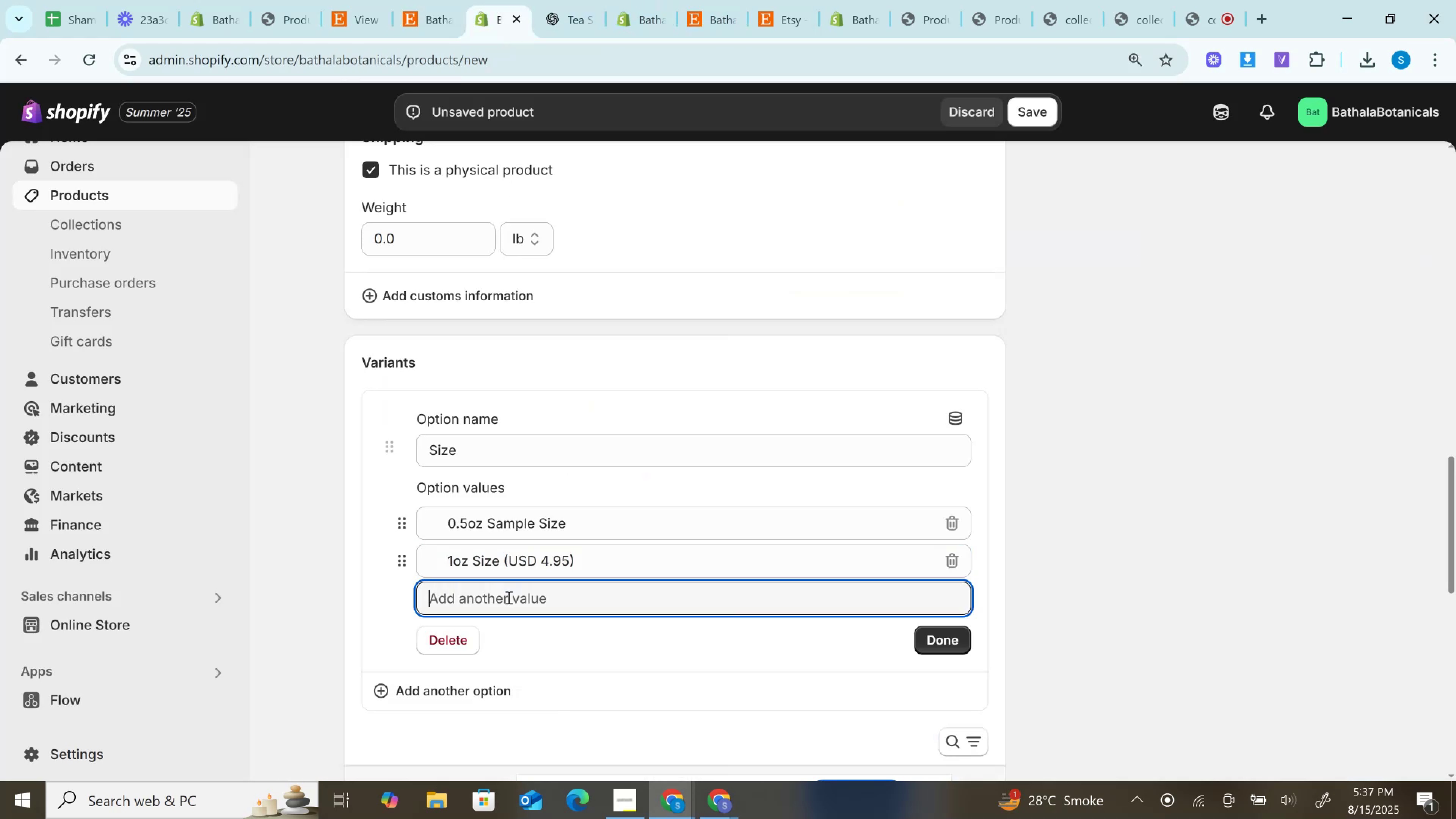 
key(Control+V)
 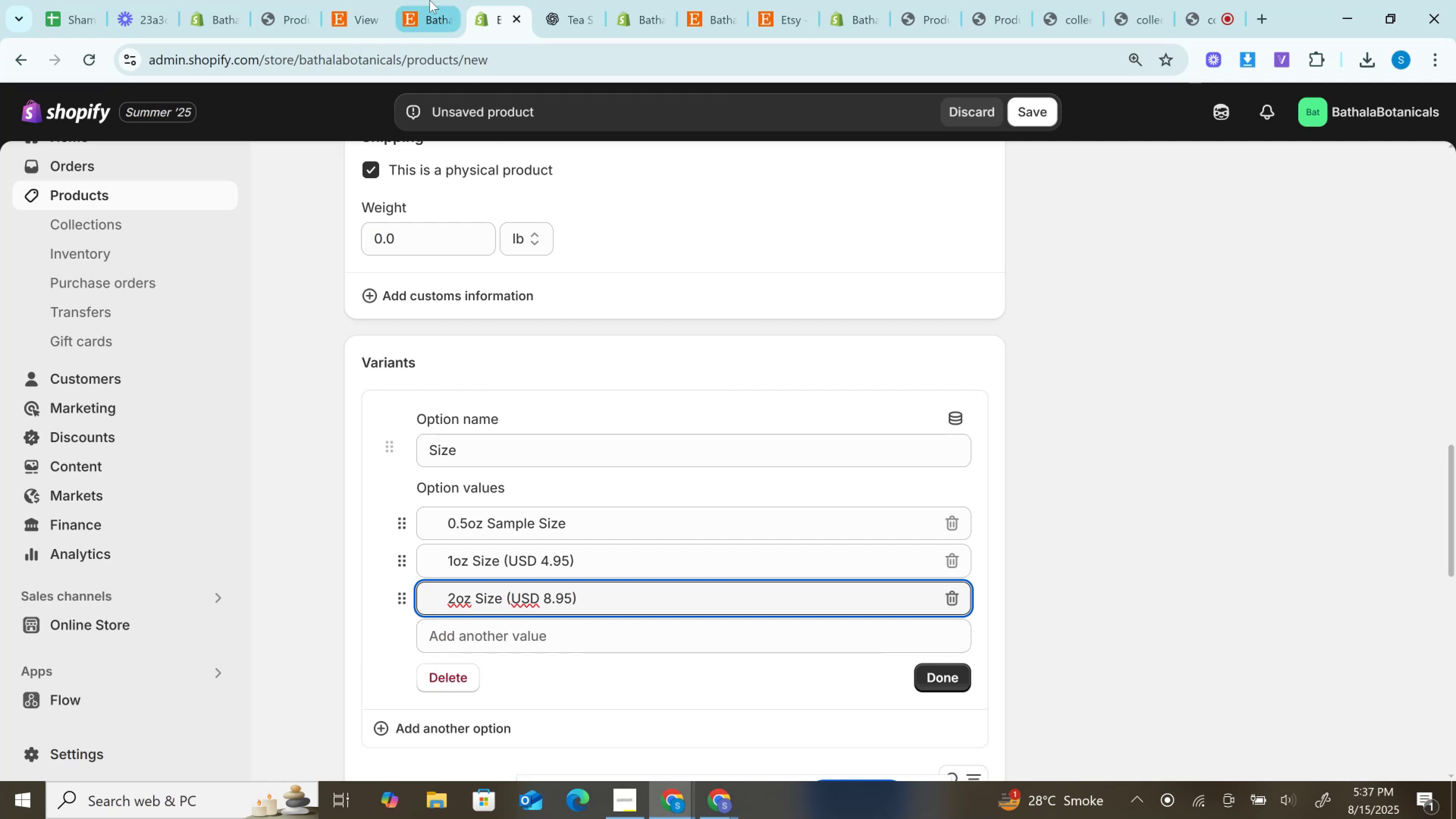 
left_click([428, 0])
 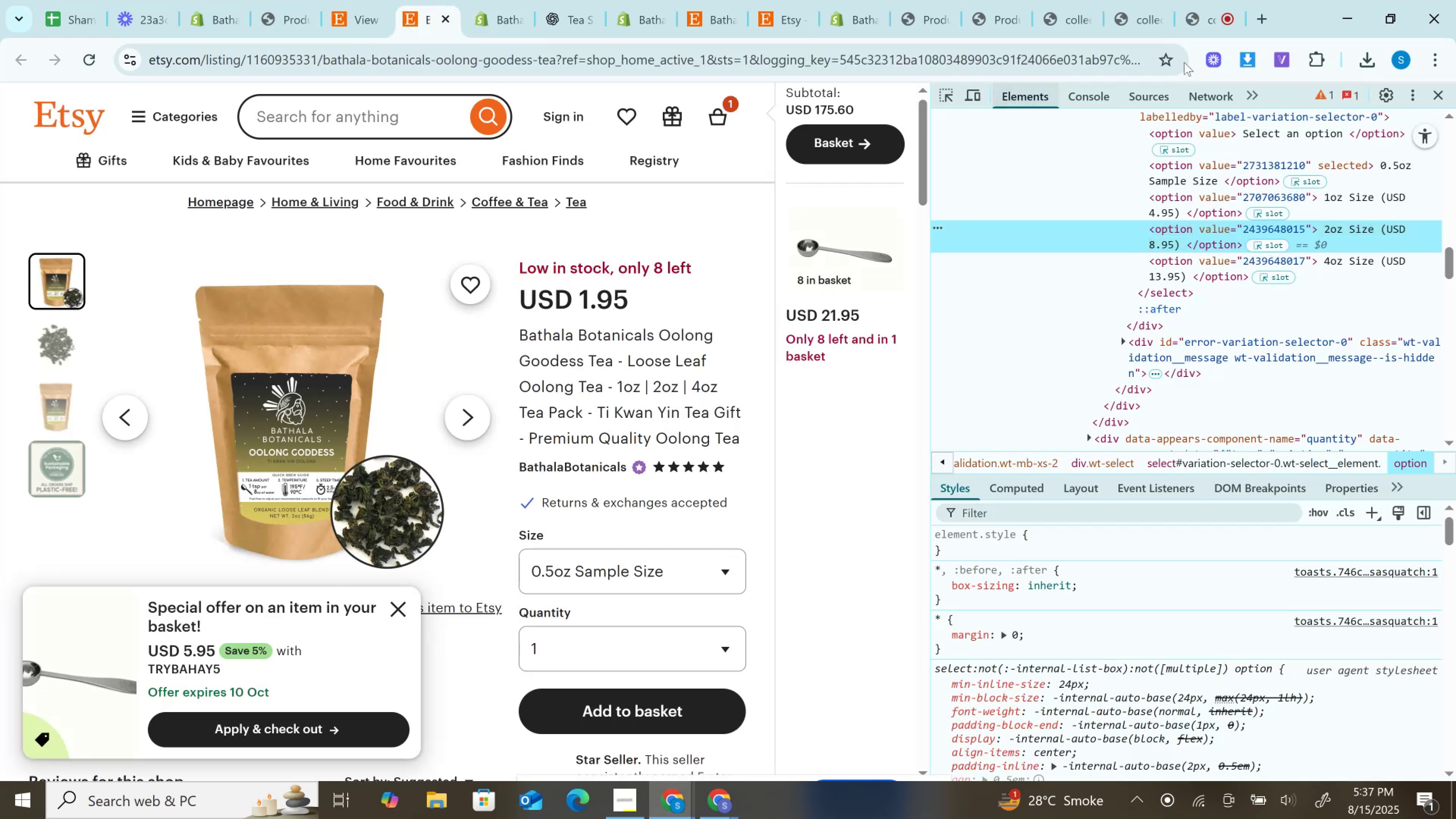 
wait(7.78)
 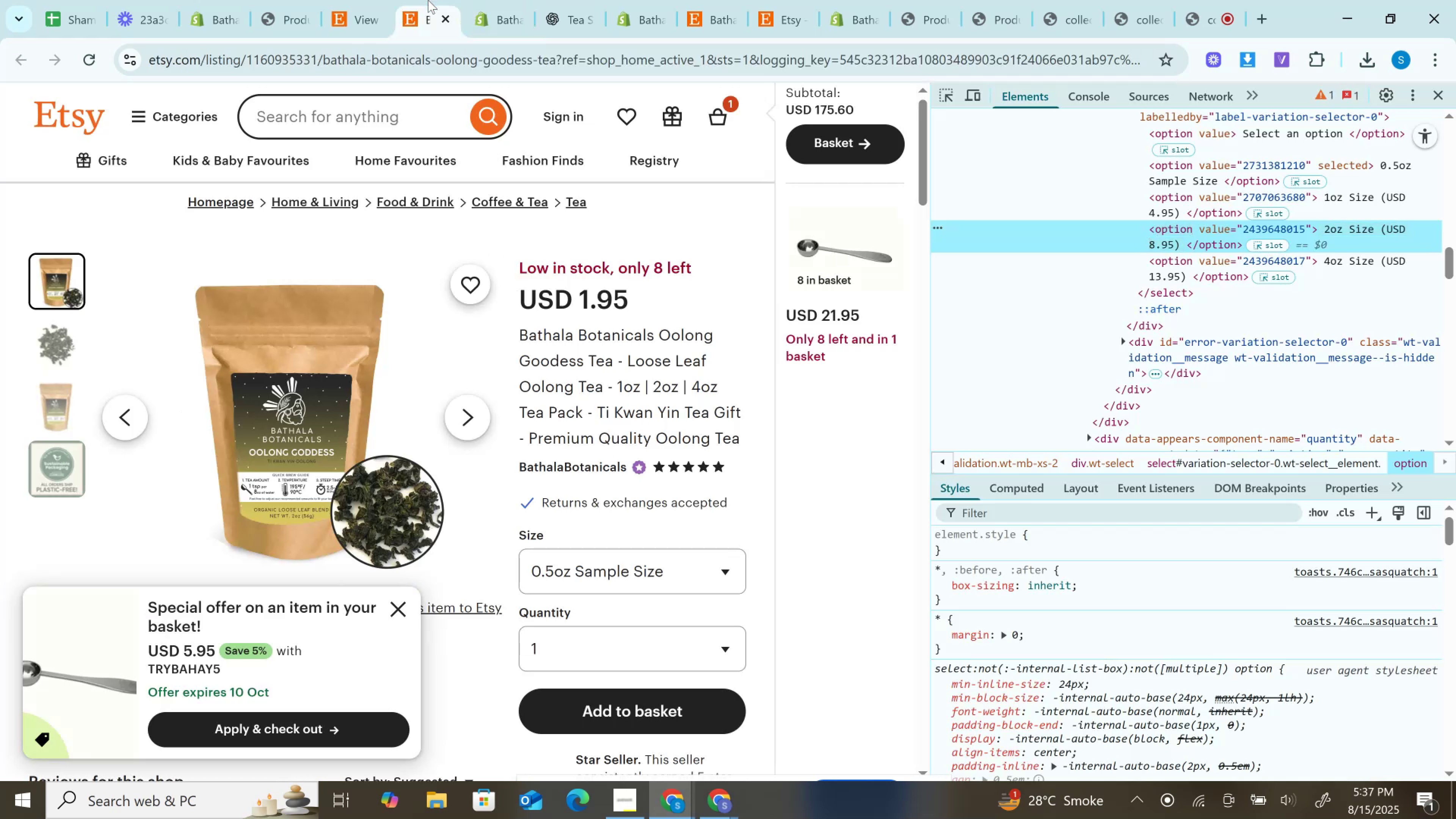 
double_click([1164, 277])
 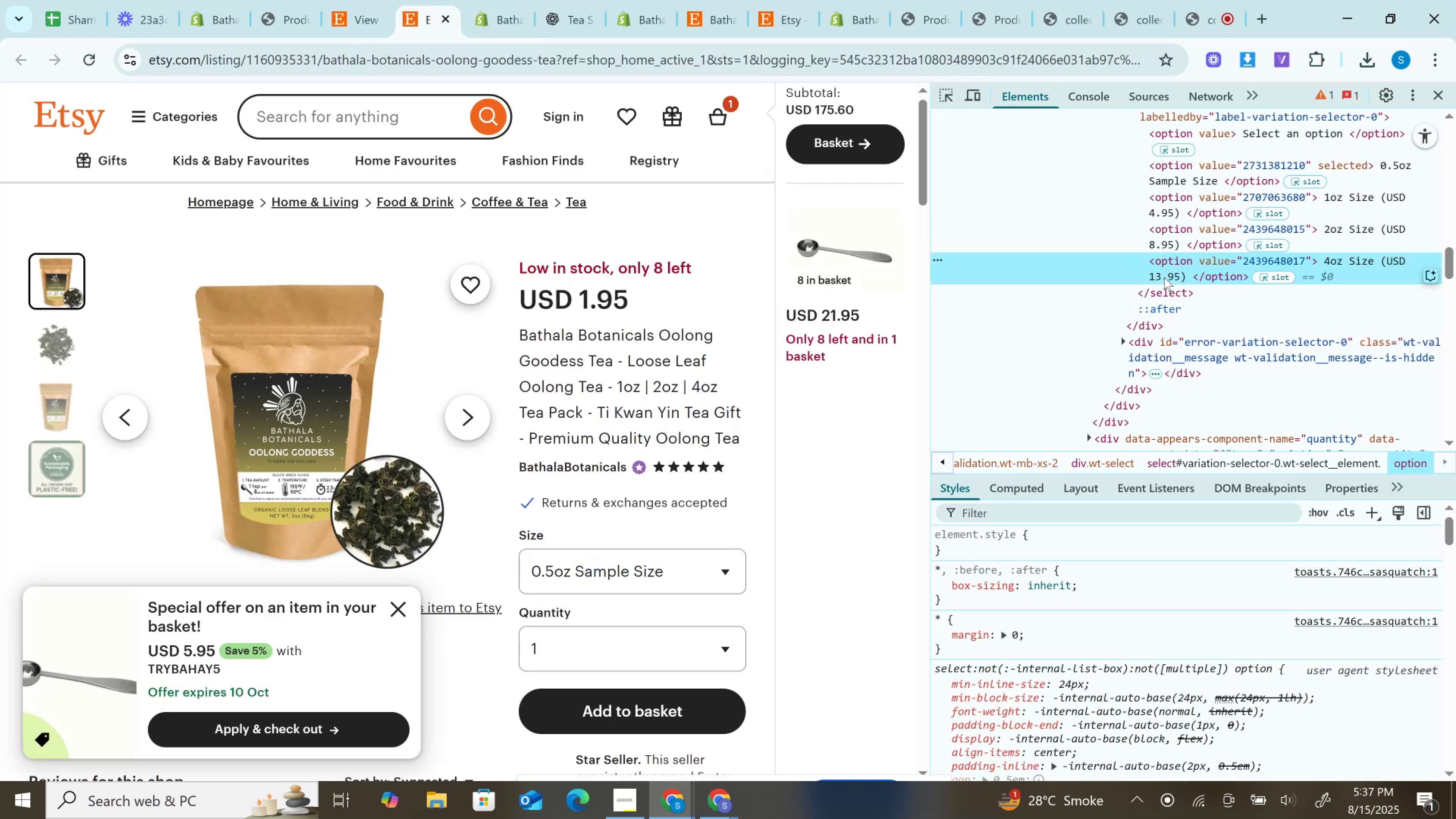 
key(Control+C)
 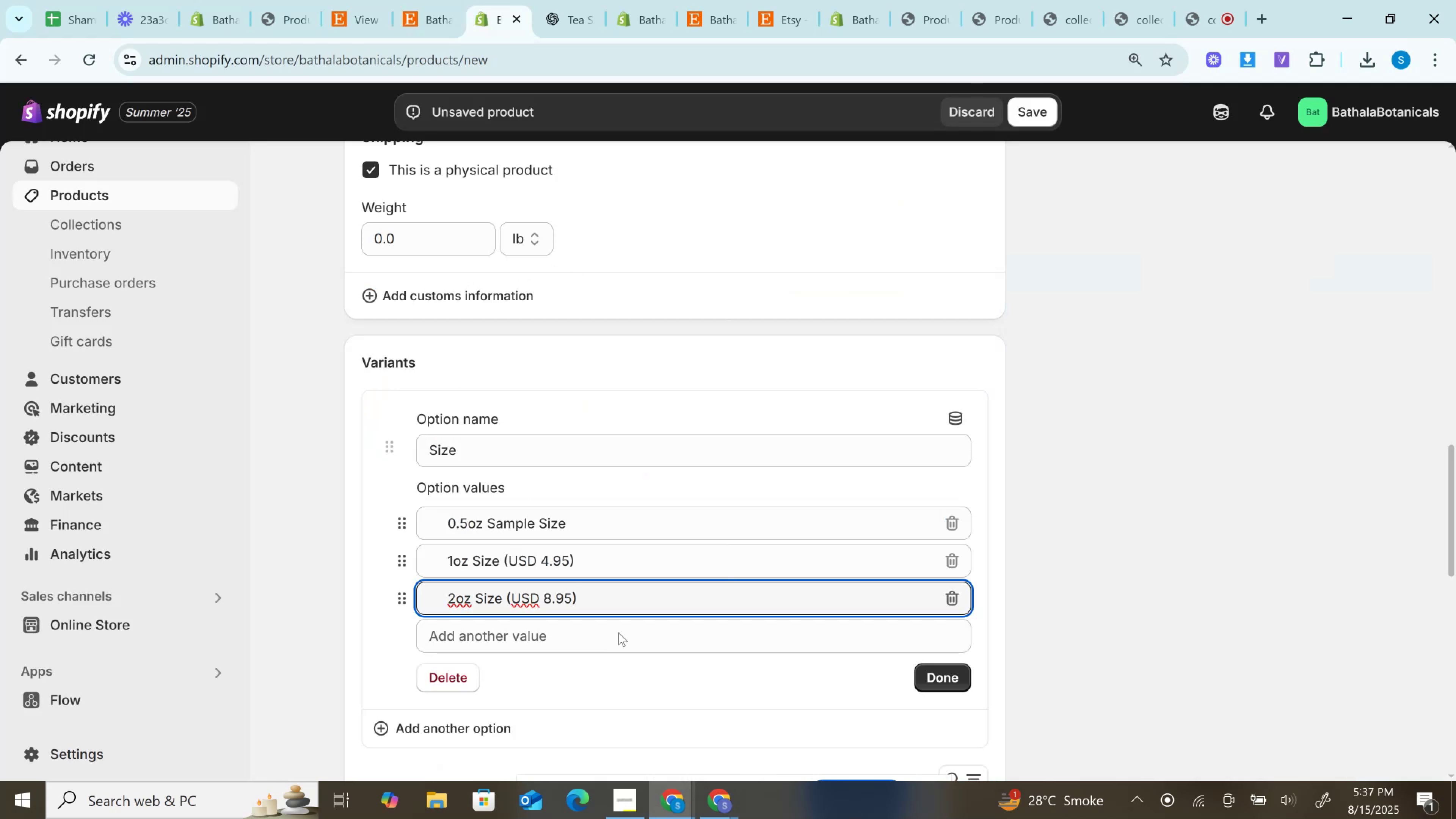 
hold_key(key=ControlLeft, duration=0.95)
 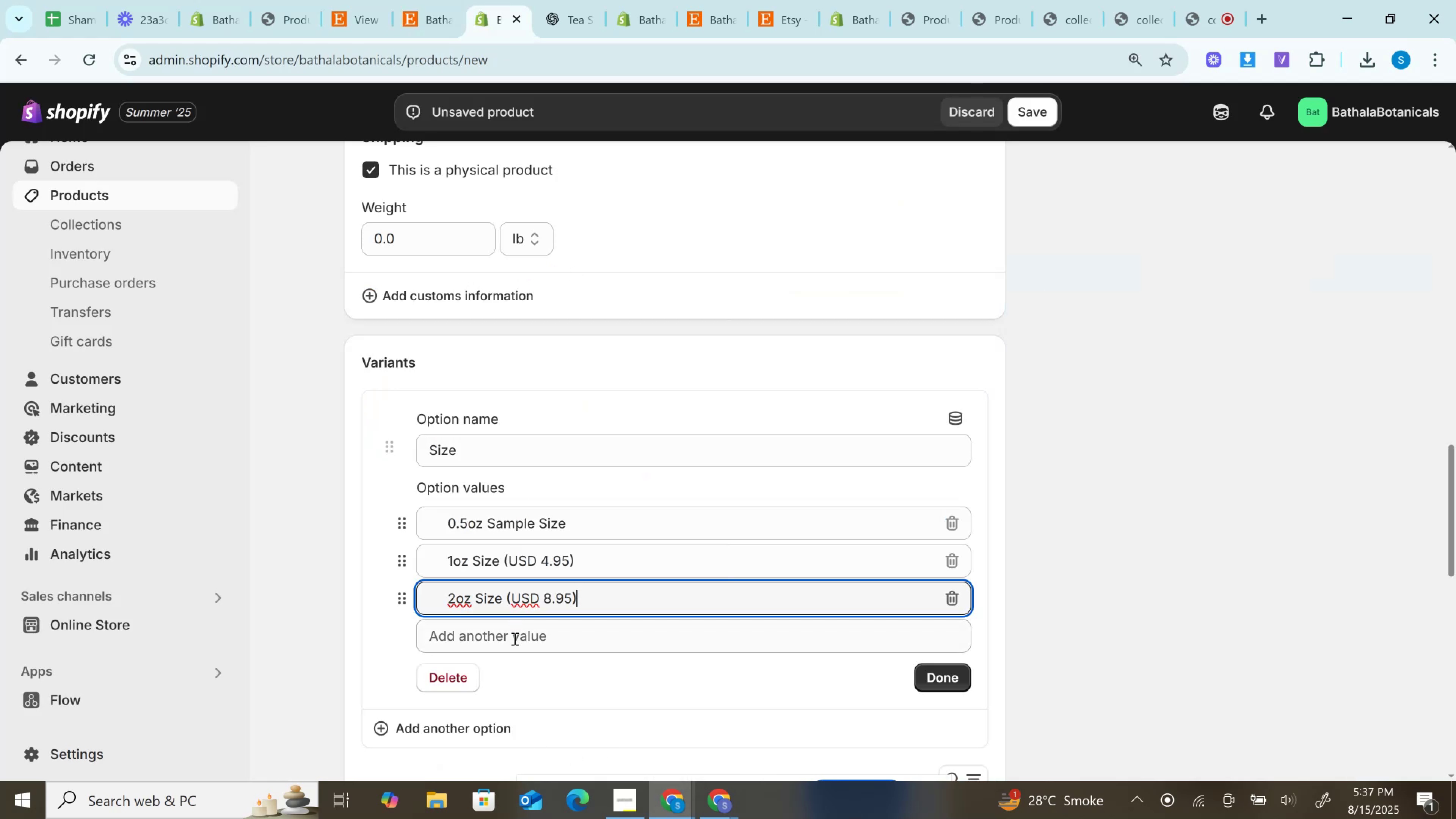 
left_click([514, 639])
 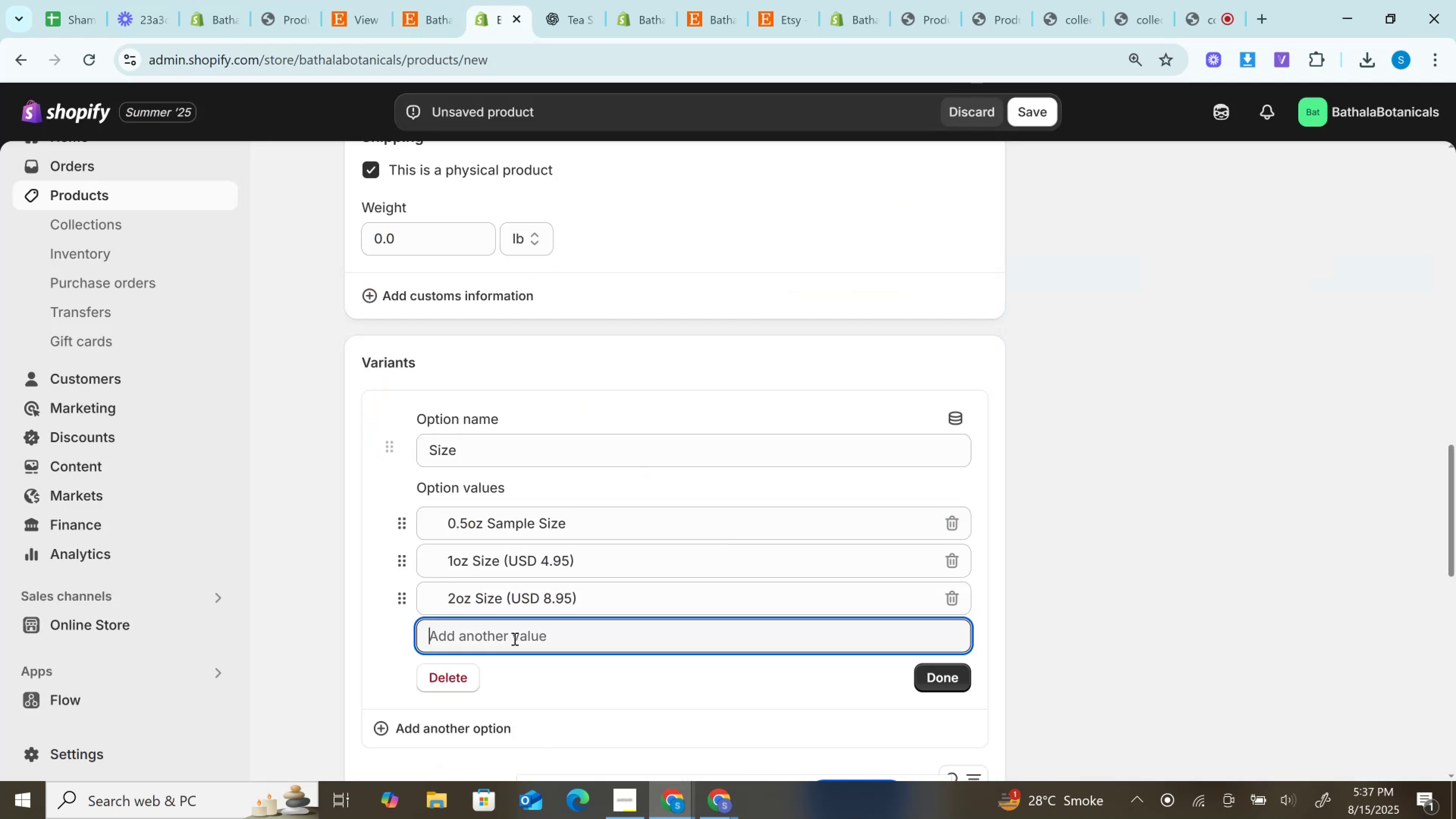 
key(Control+V)
 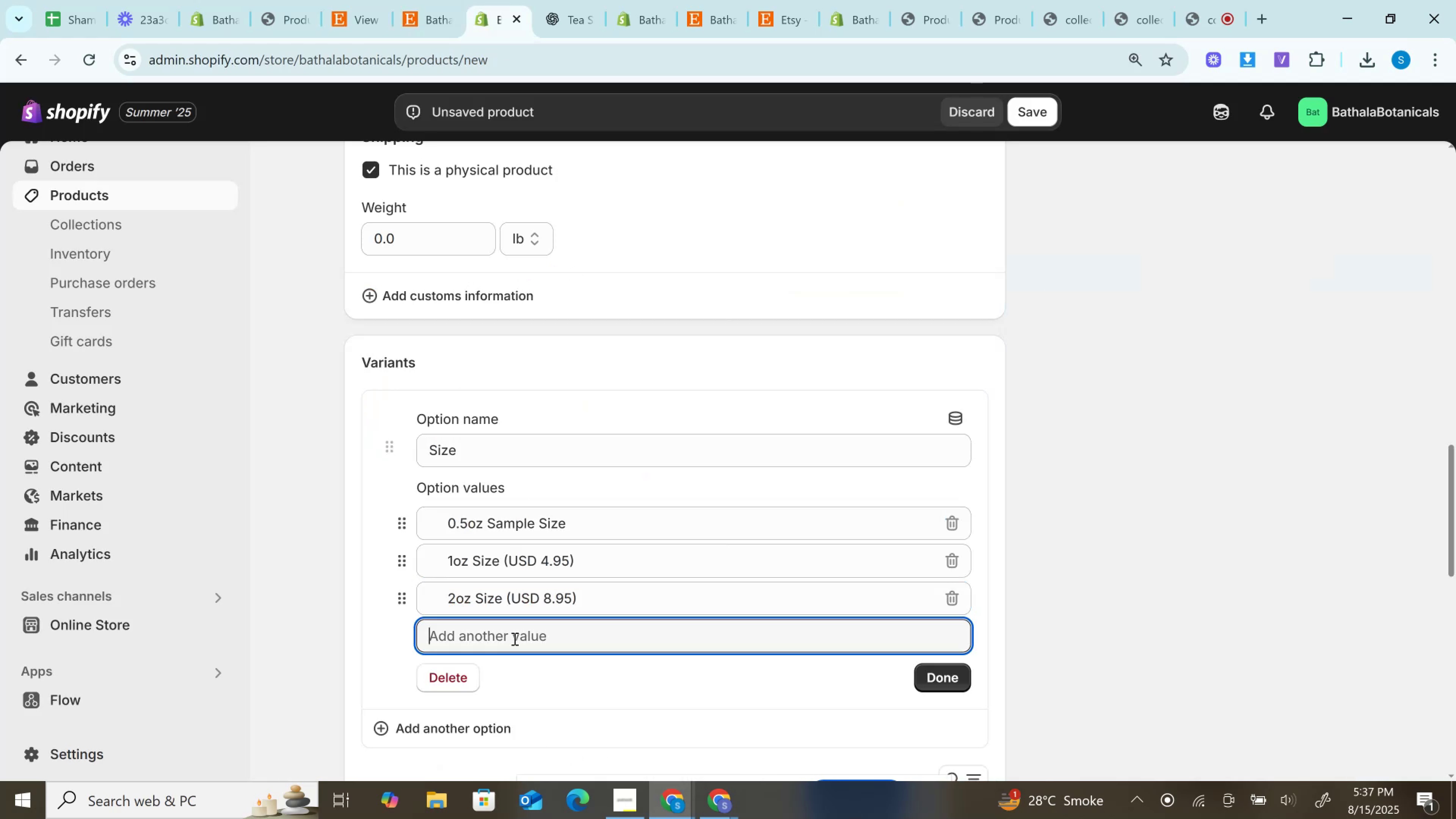 
left_click_drag(start_coordinate=[514, 639], to_coordinate=[572, 639])
 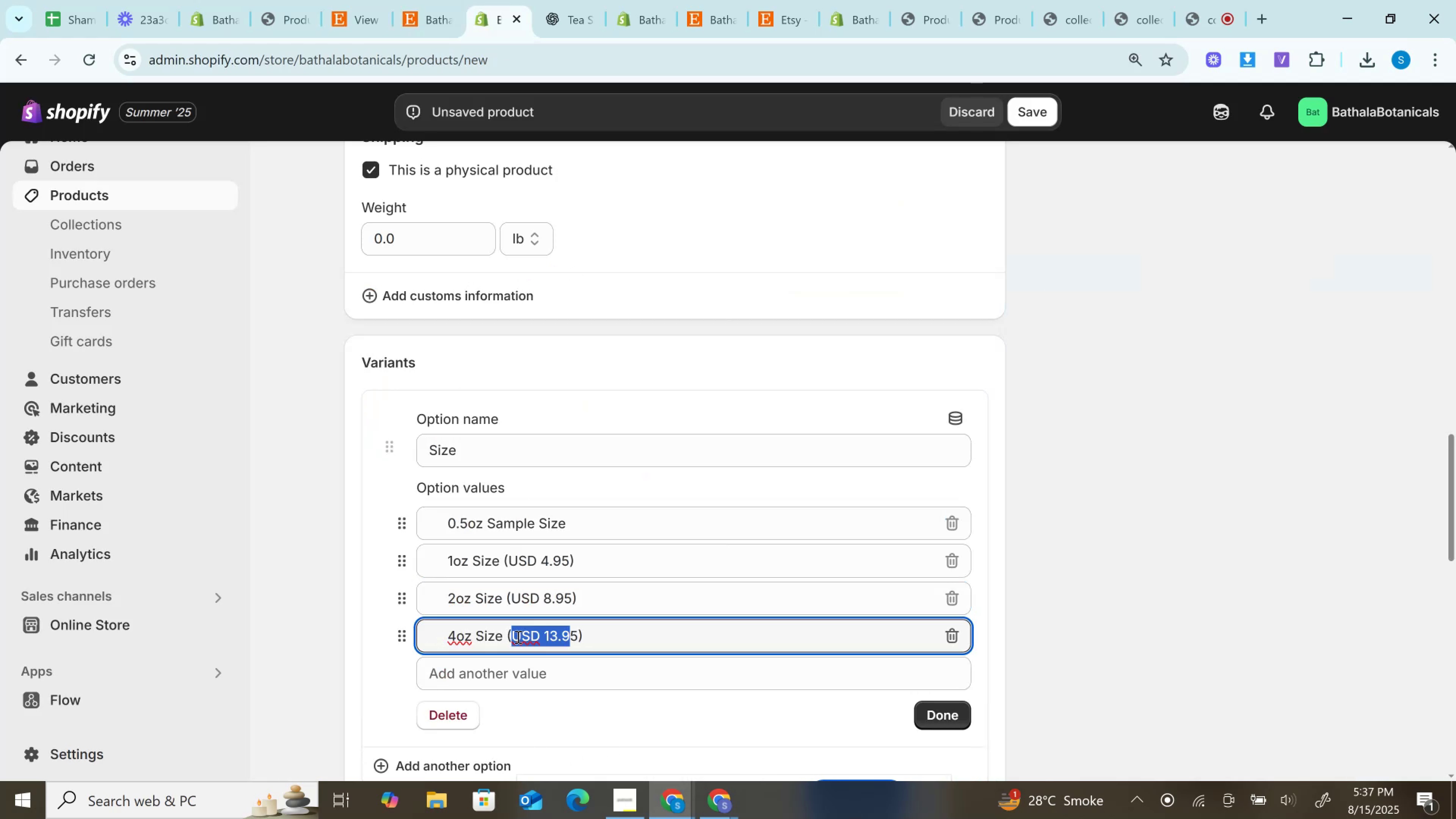 
left_click([516, 635])
 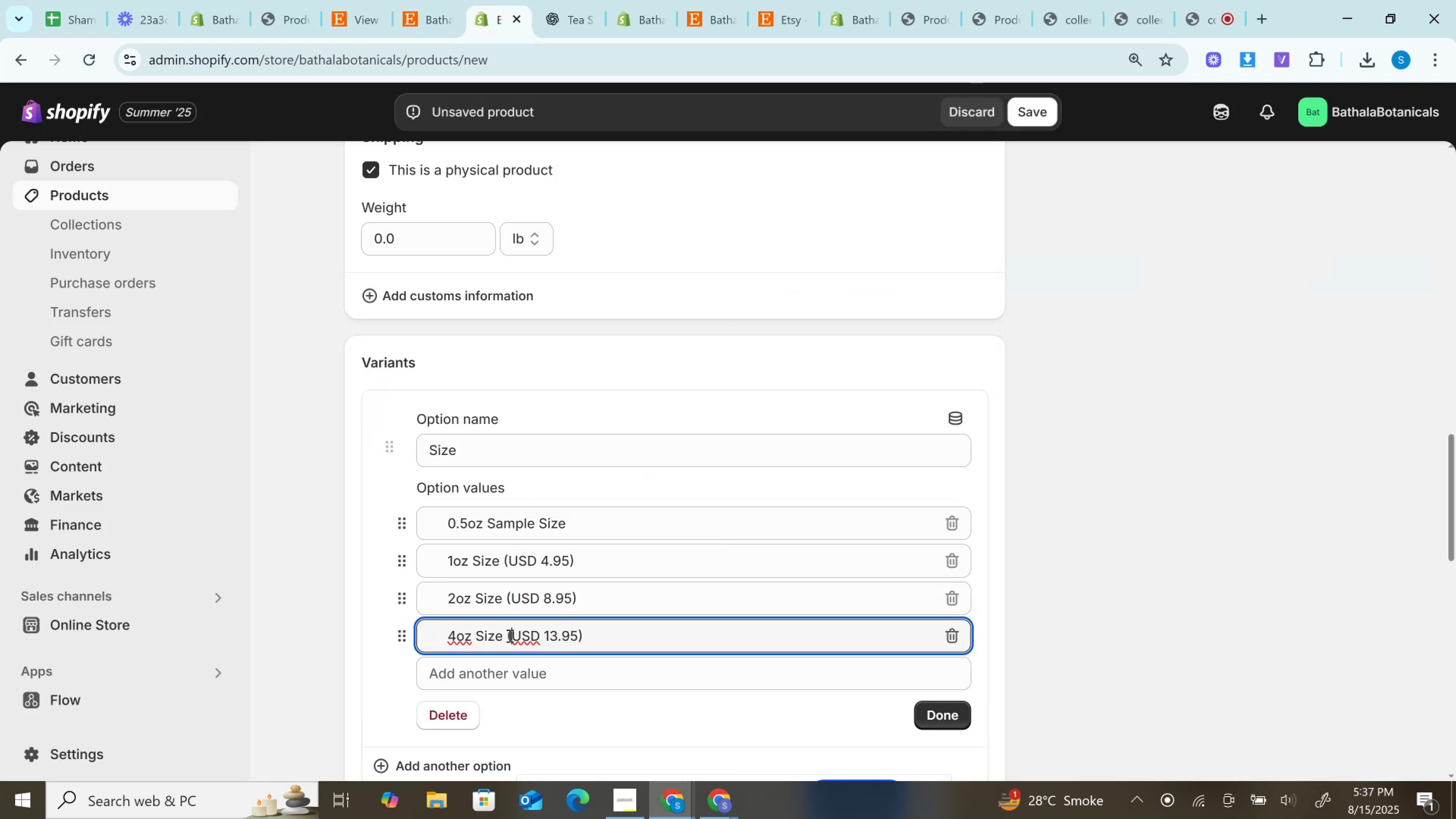 
left_click_drag(start_coordinate=[509, 635], to_coordinate=[695, 622])
 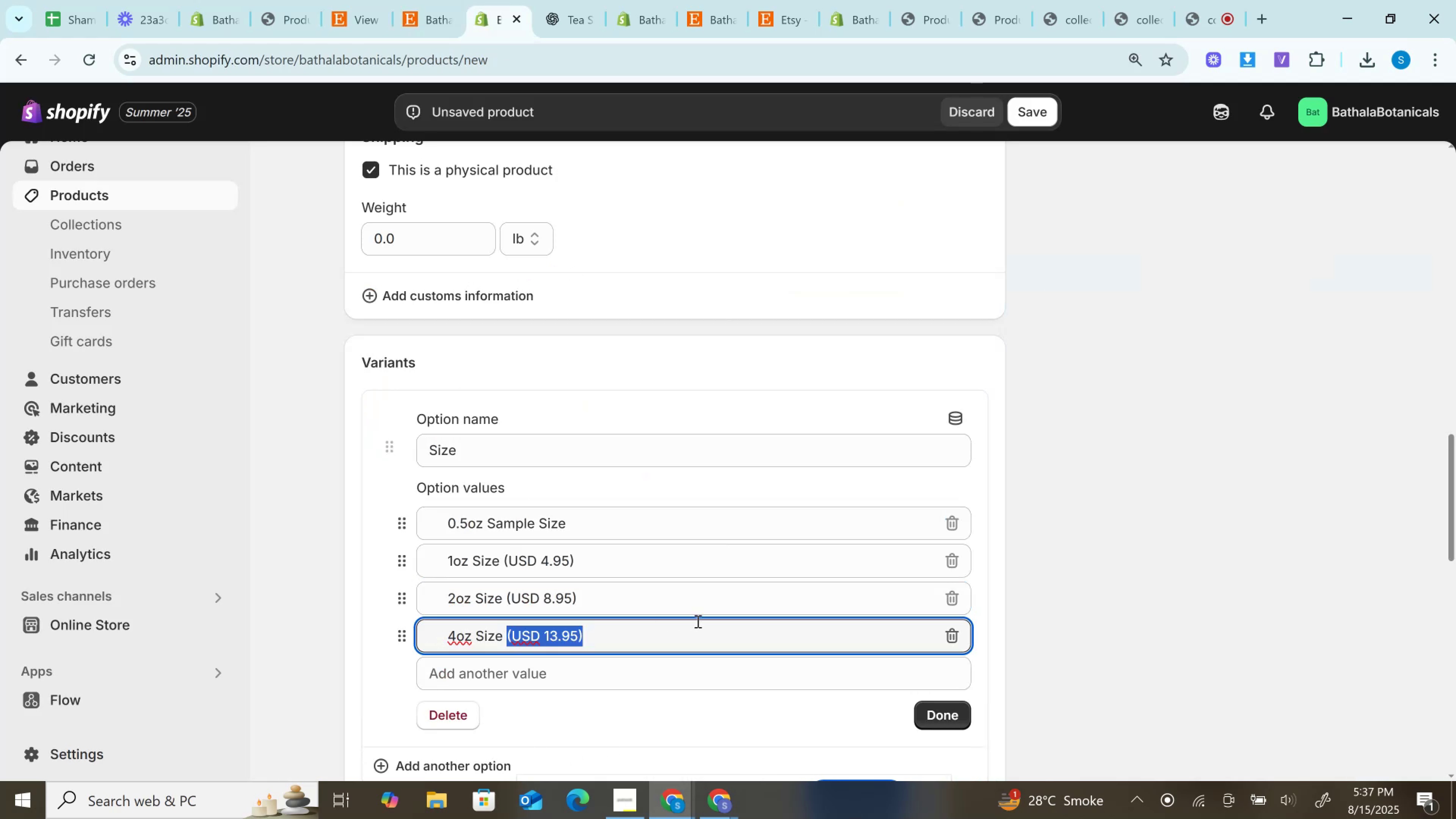 
key(Backspace)
 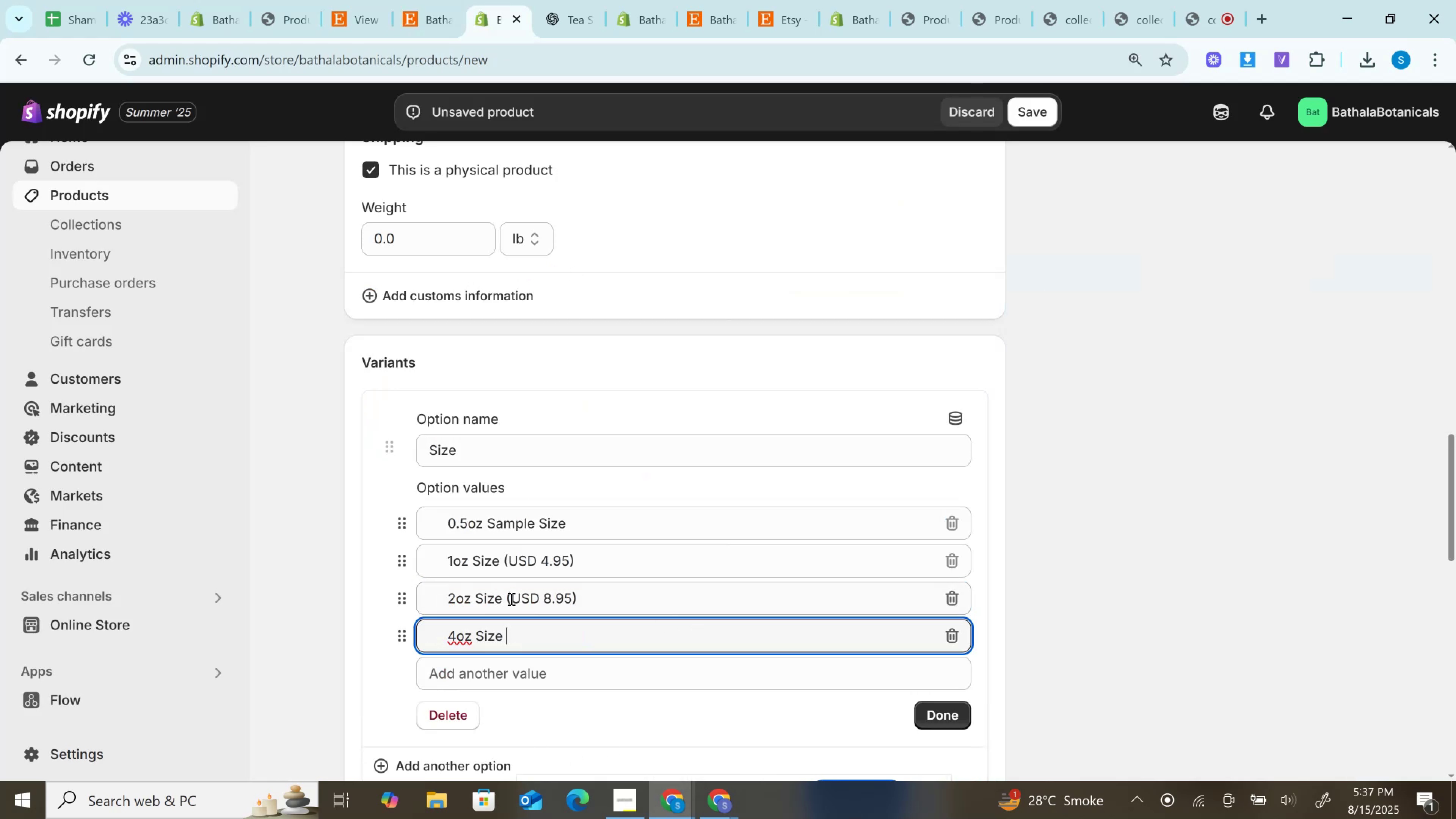 
left_click_drag(start_coordinate=[507, 598], to_coordinate=[764, 598])
 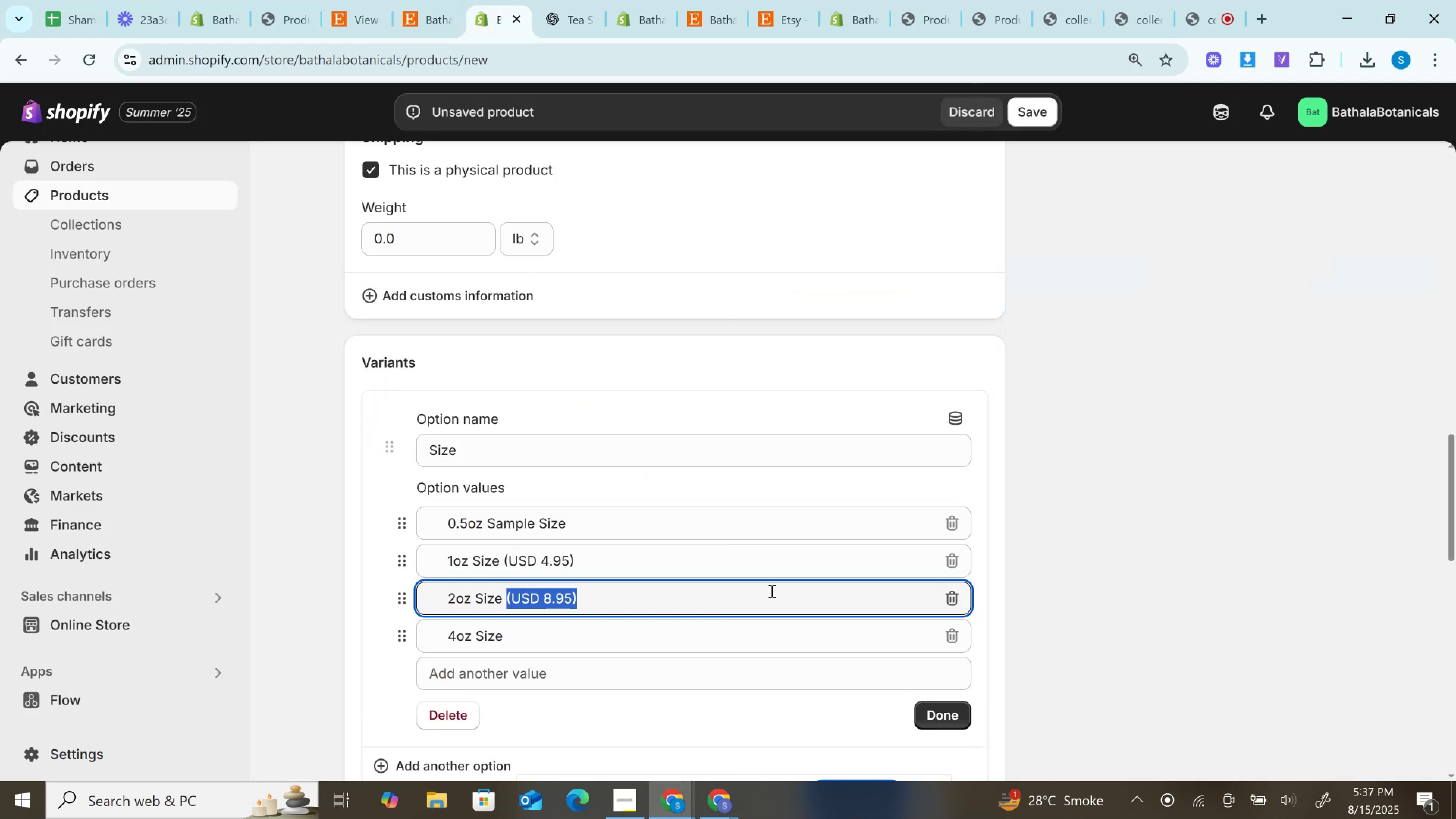 
key(Backspace)
 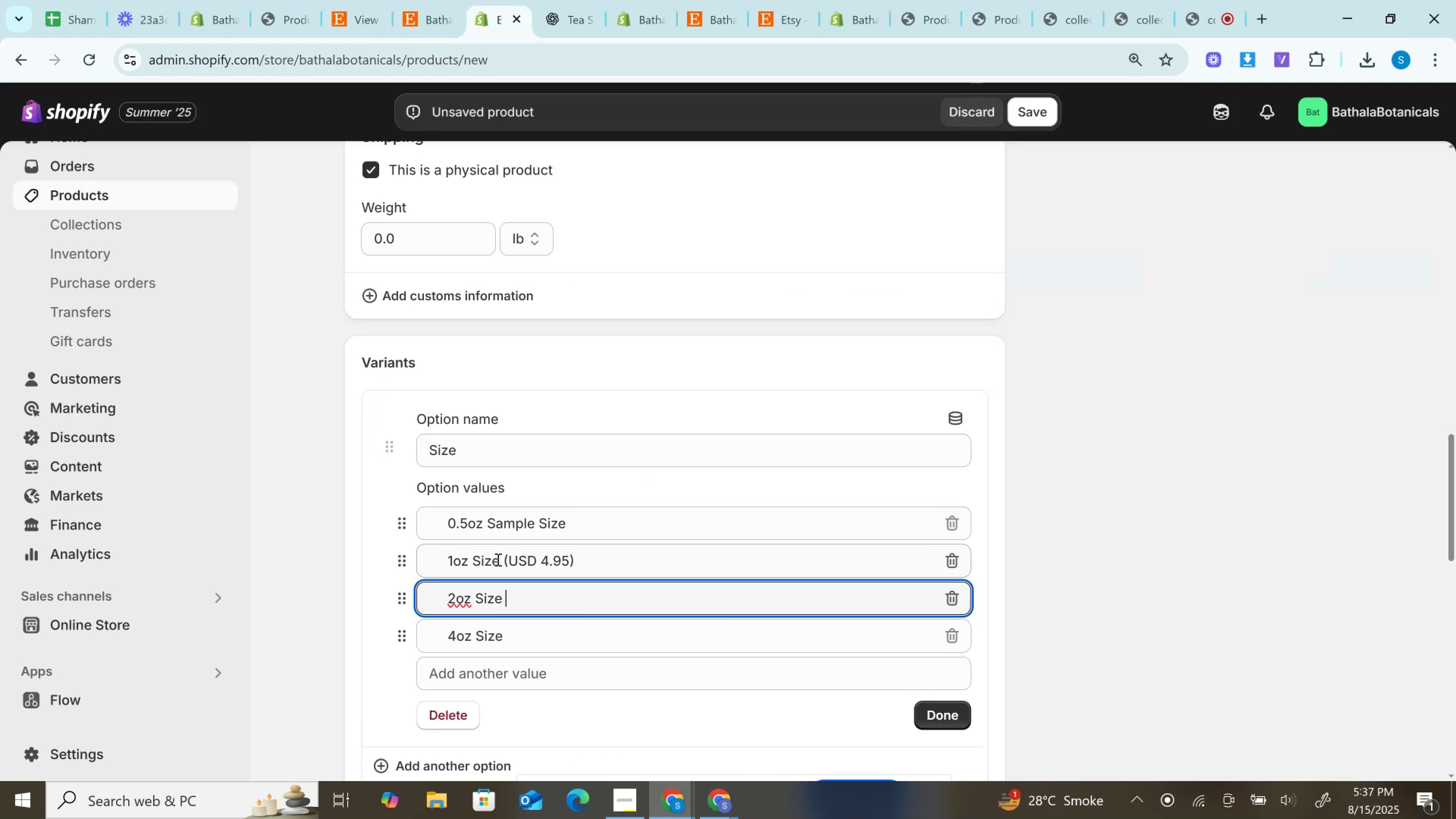 
left_click_drag(start_coordinate=[500, 559], to_coordinate=[739, 558])
 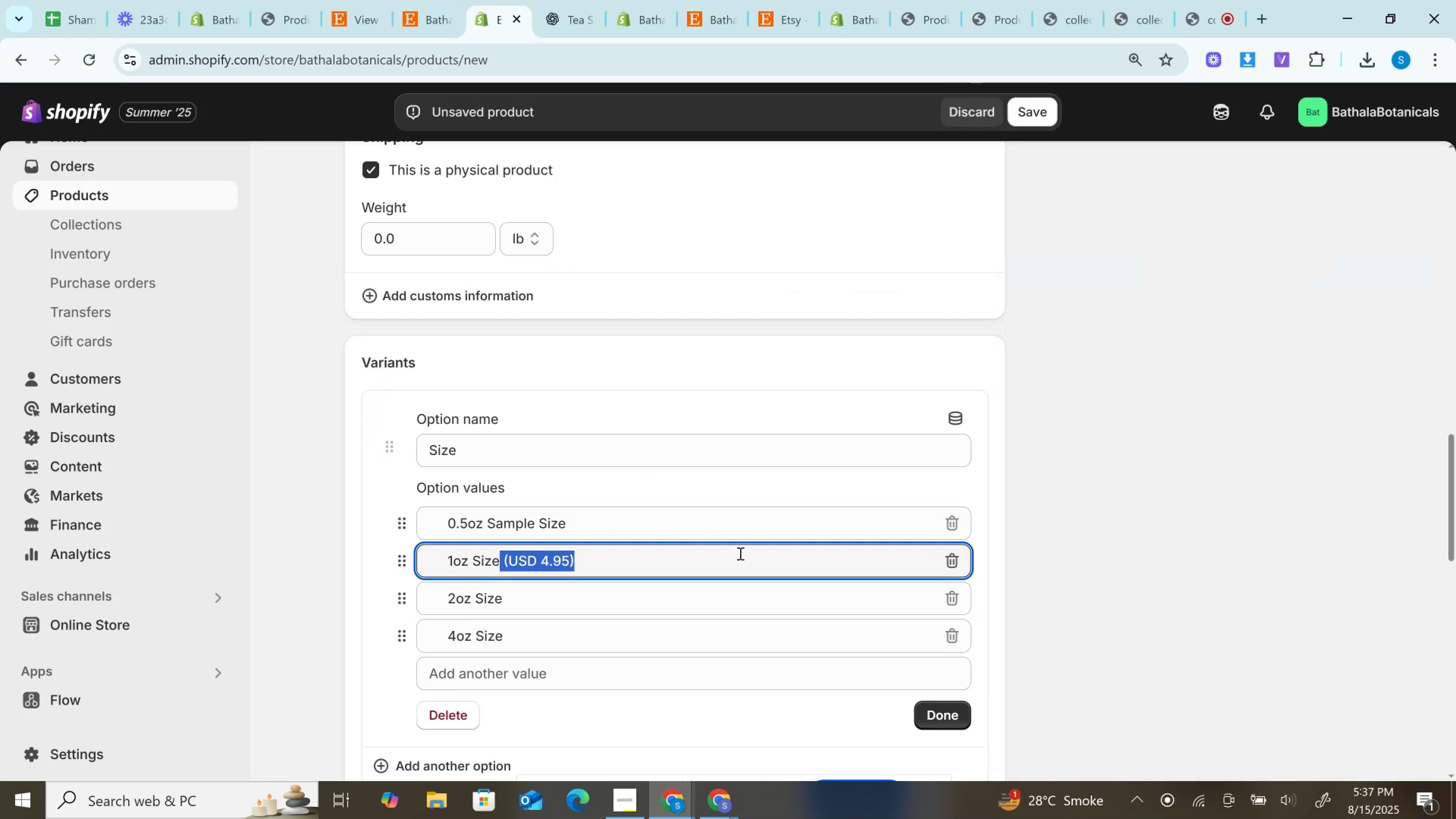 
key(Backspace)
 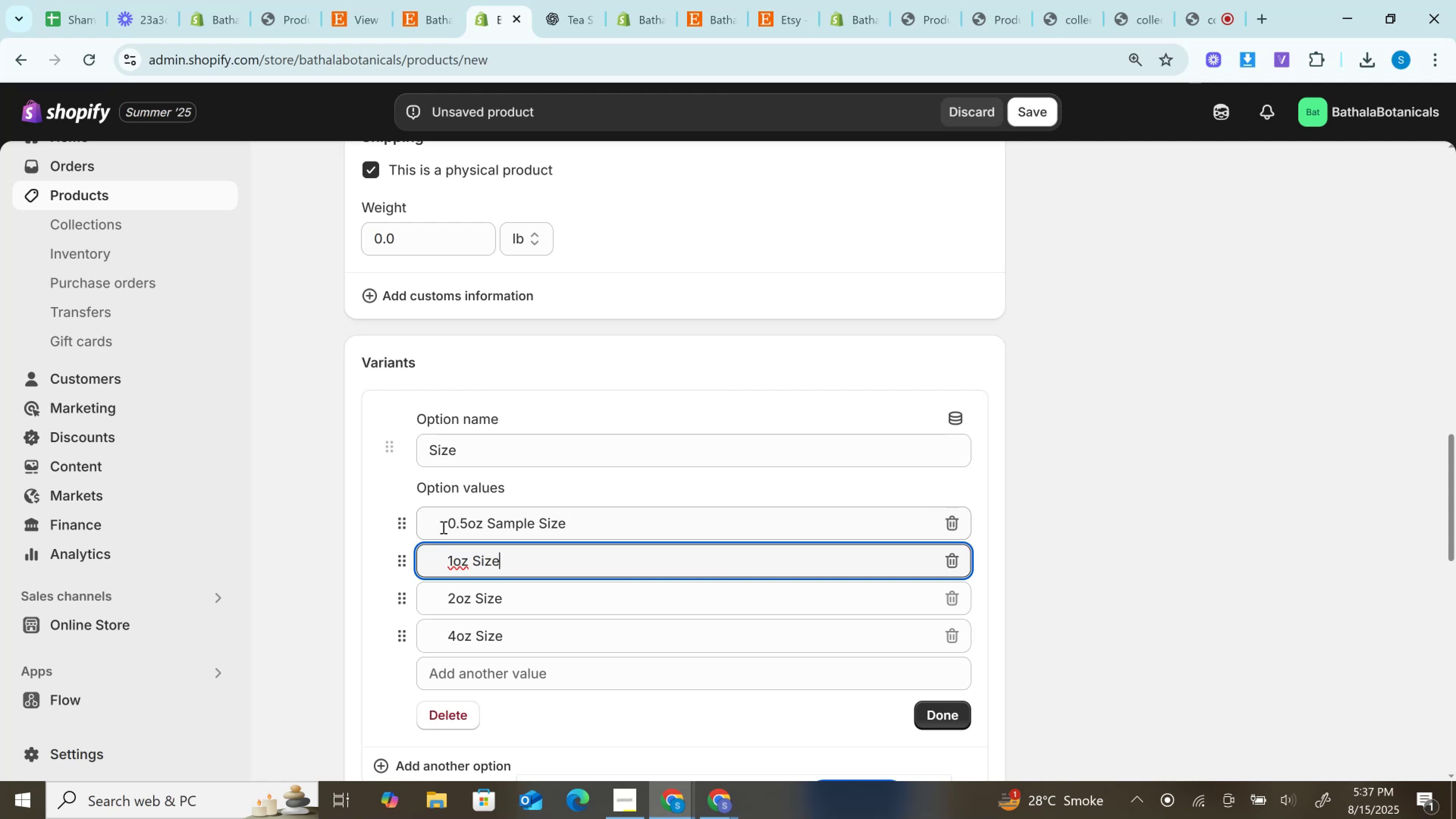 
left_click([449, 520])
 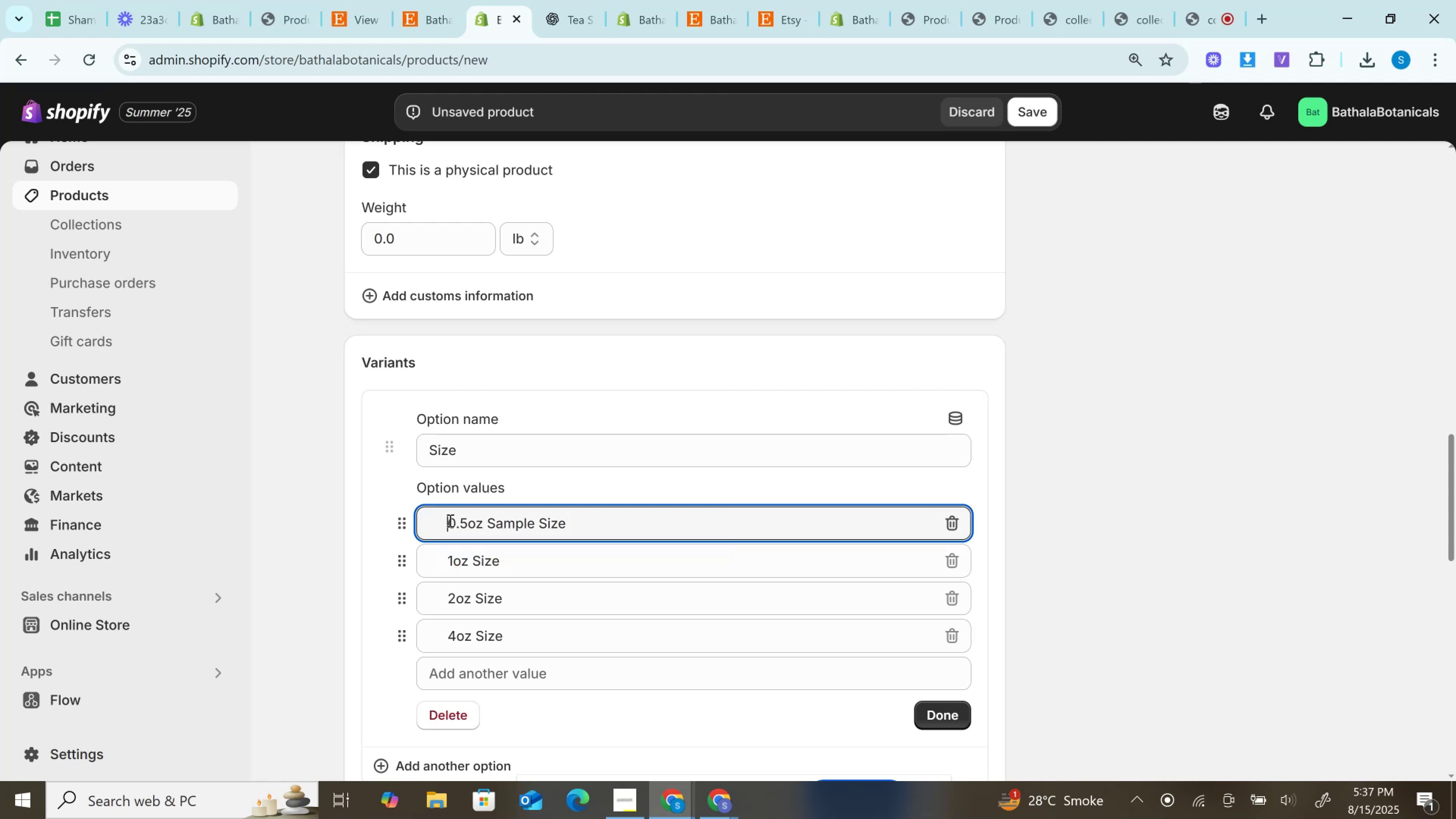 
hold_key(key=Backspace, duration=1.01)
 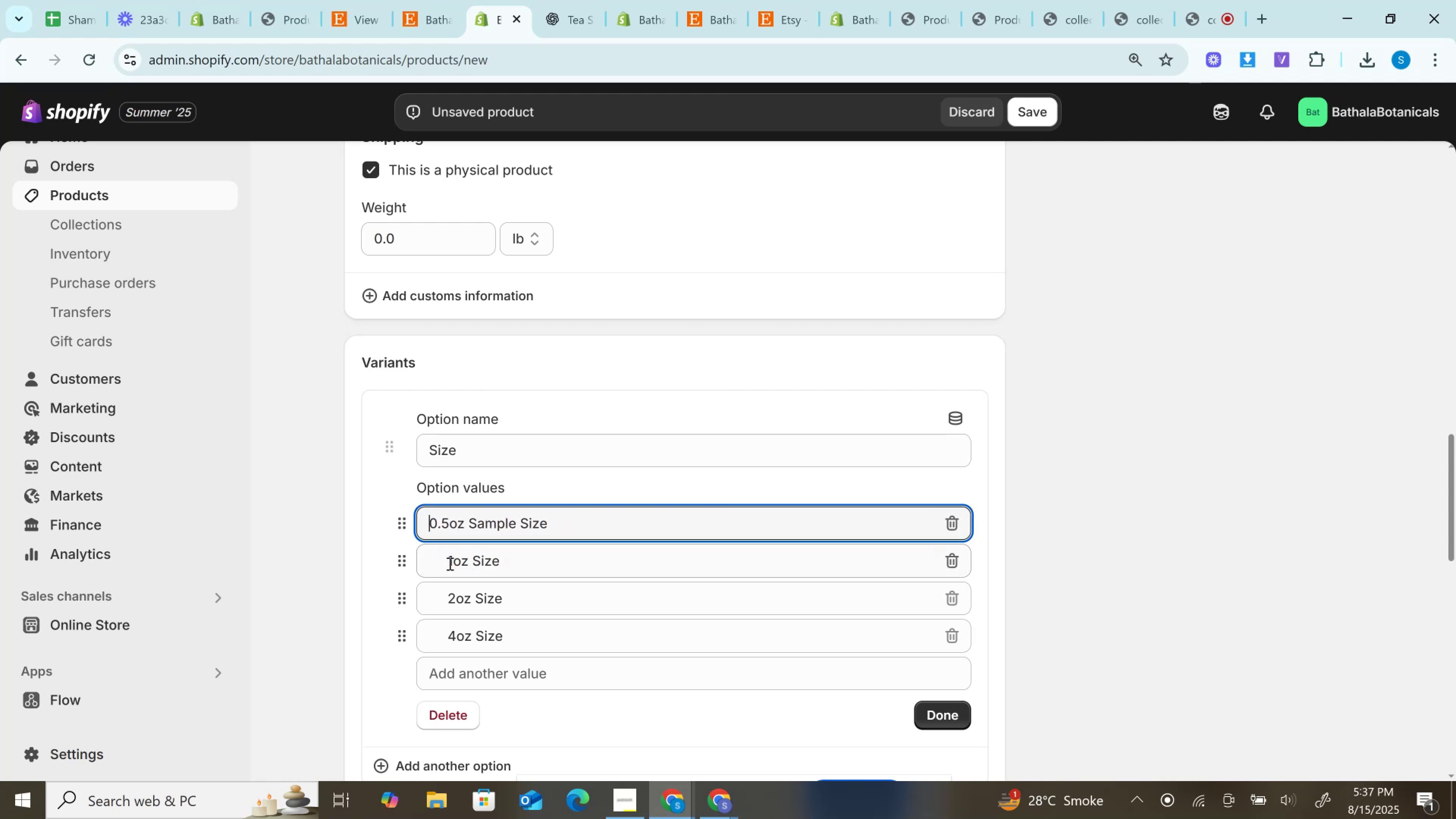 
left_click([449, 563])
 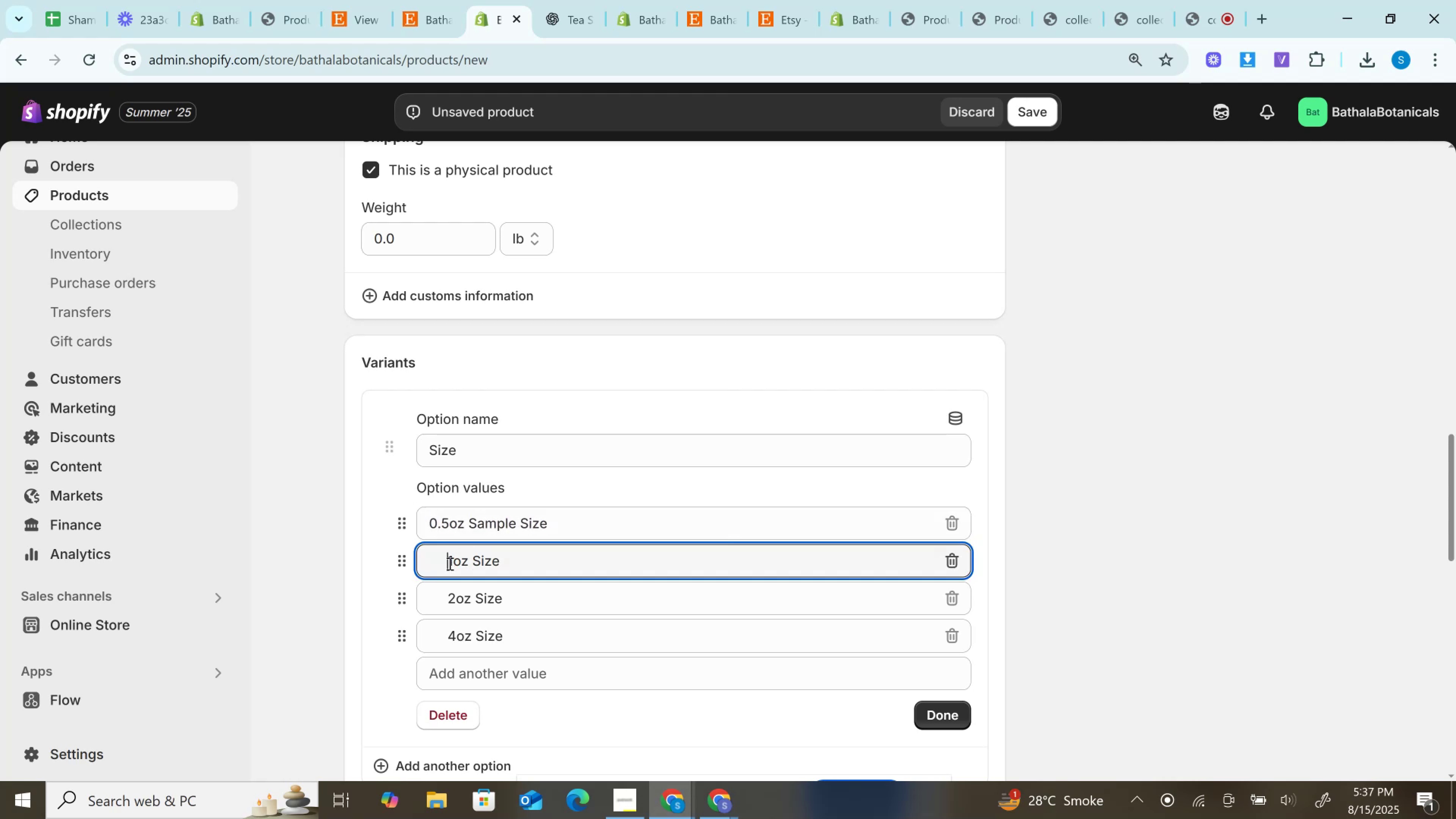 
hold_key(key=Backspace, duration=0.93)
 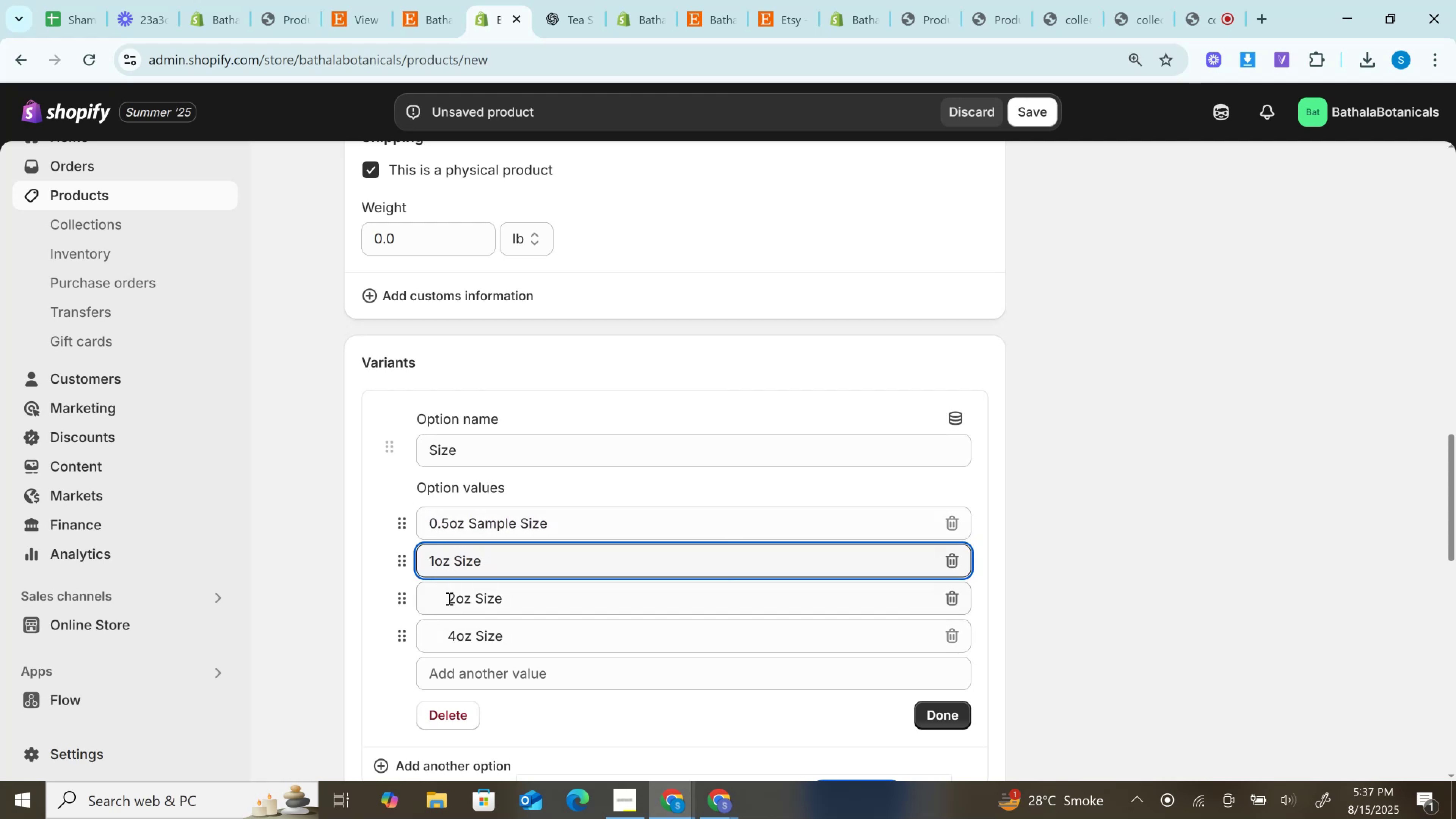 
left_click([448, 598])
 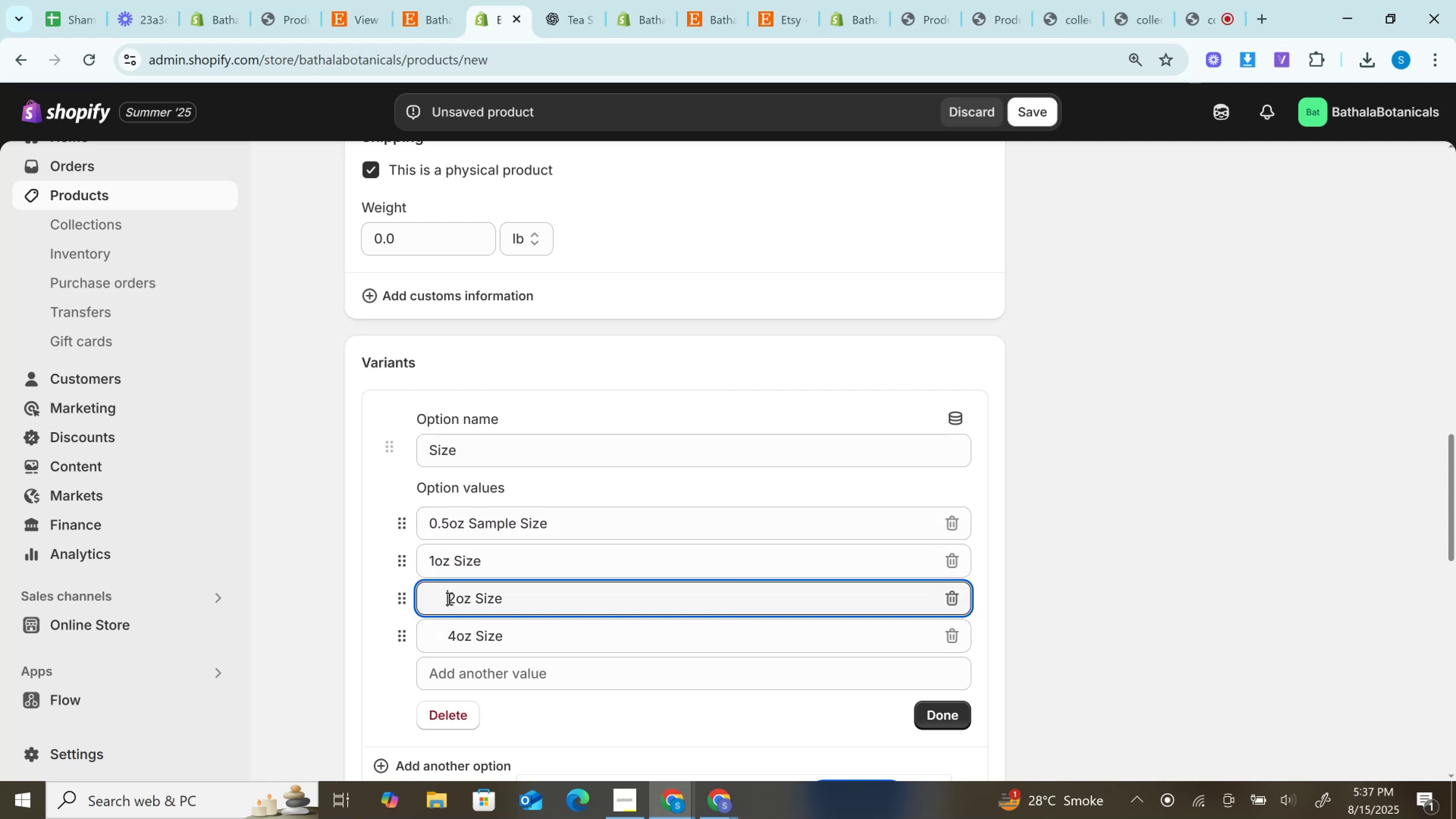 
hold_key(key=Backspace, duration=0.92)
 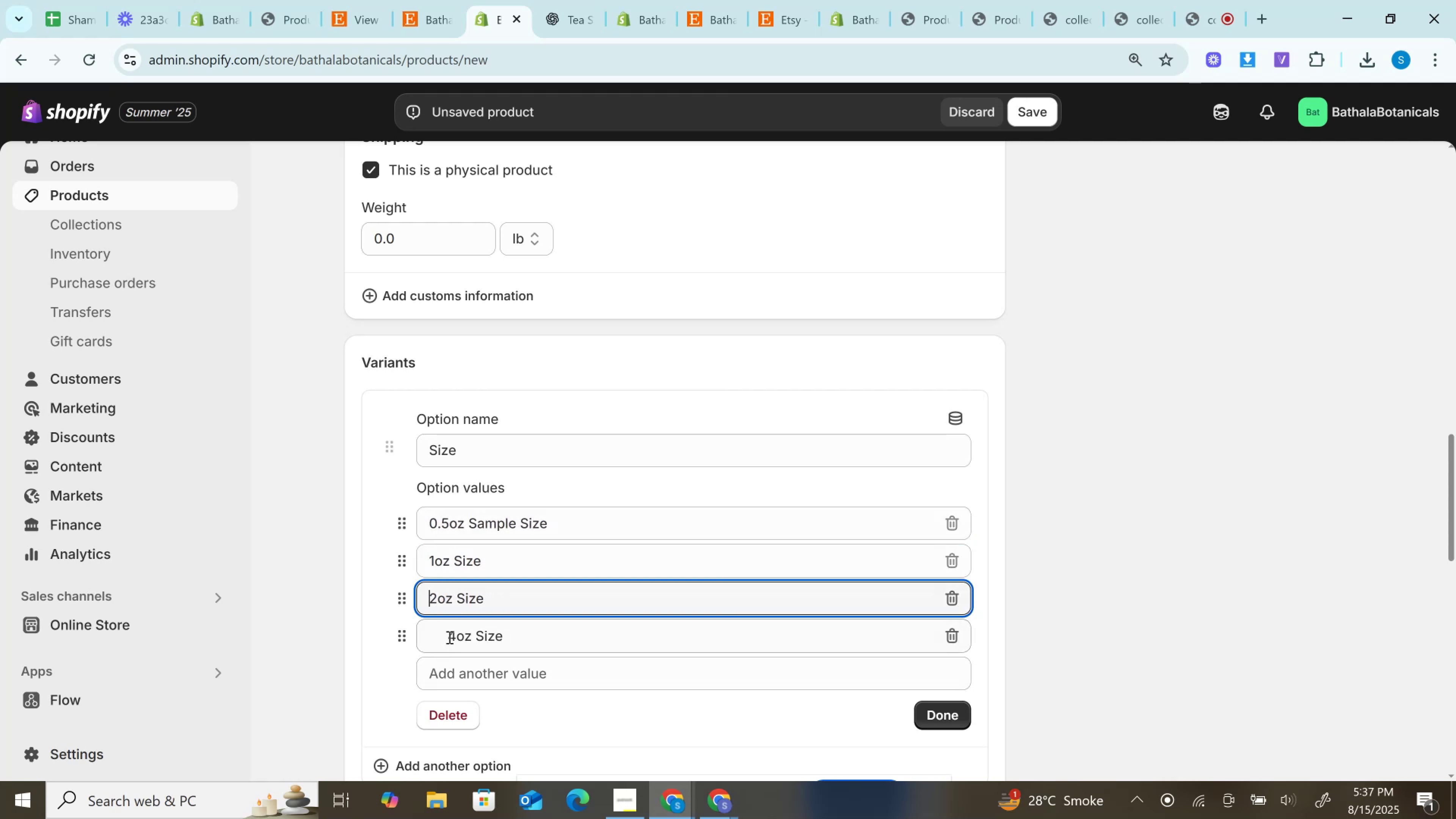 
left_click([449, 637])
 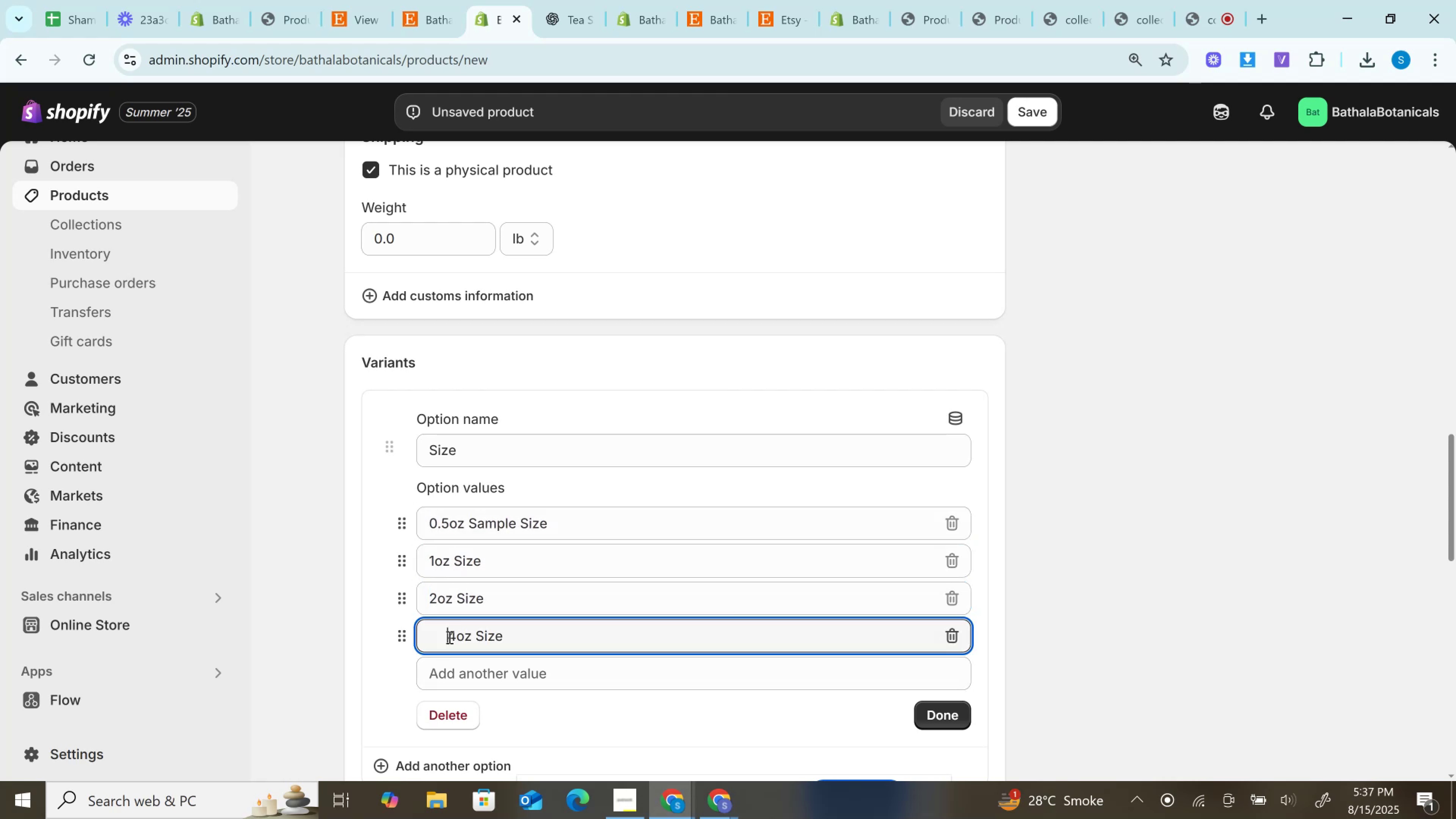 
key(Backspace)
 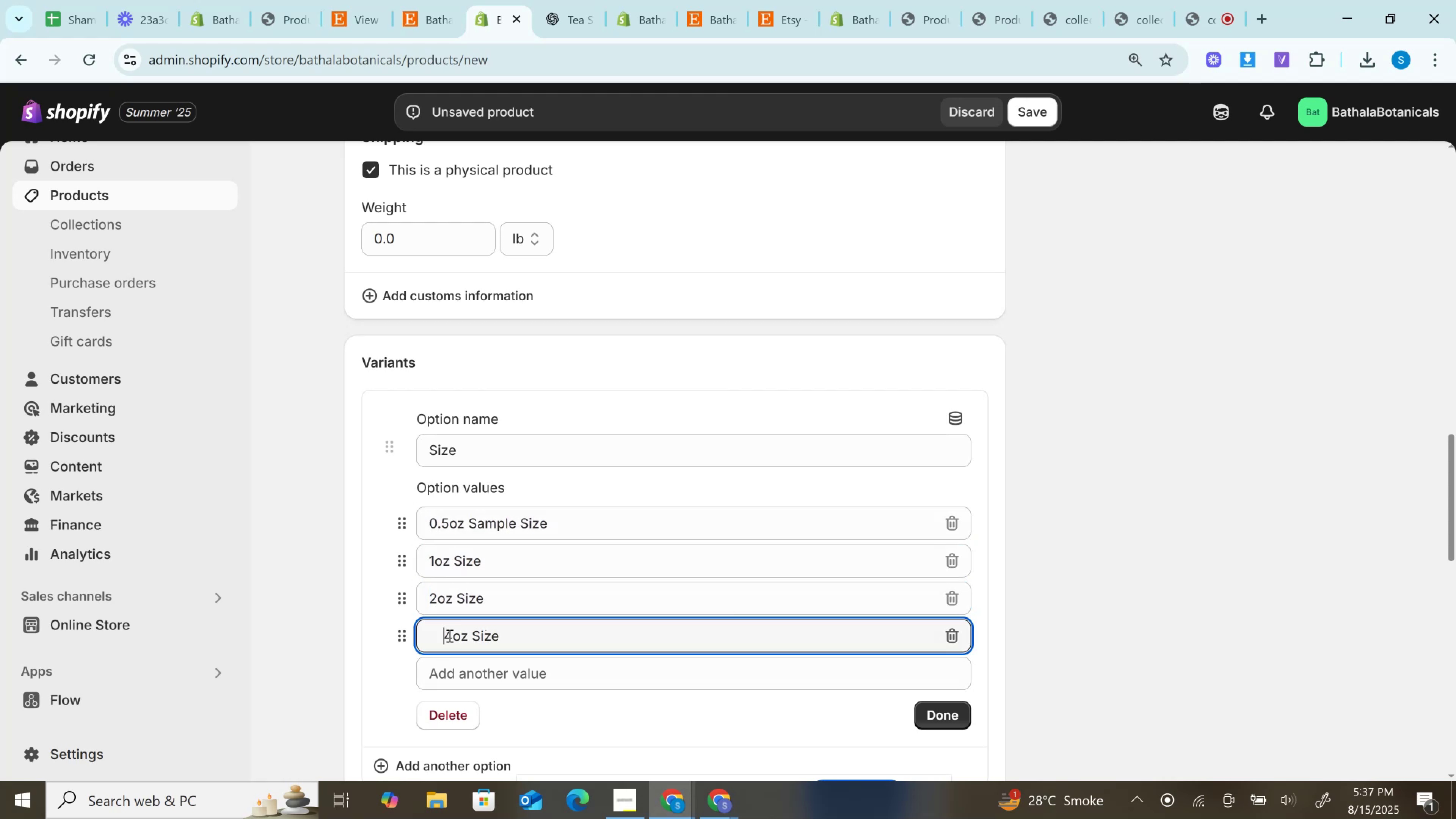 
hold_key(key=Backspace, duration=0.92)
 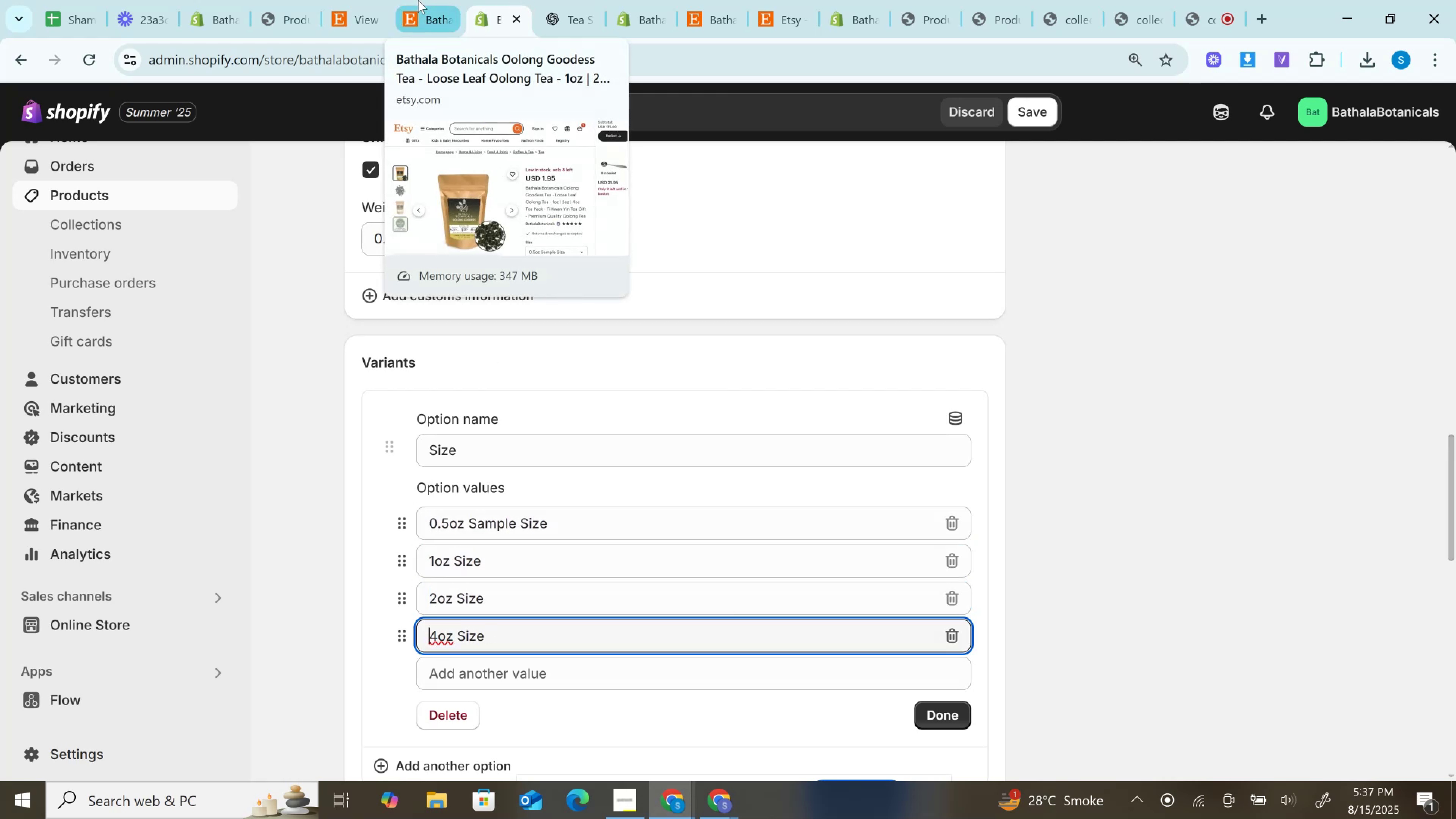 
left_click([418, 0])
 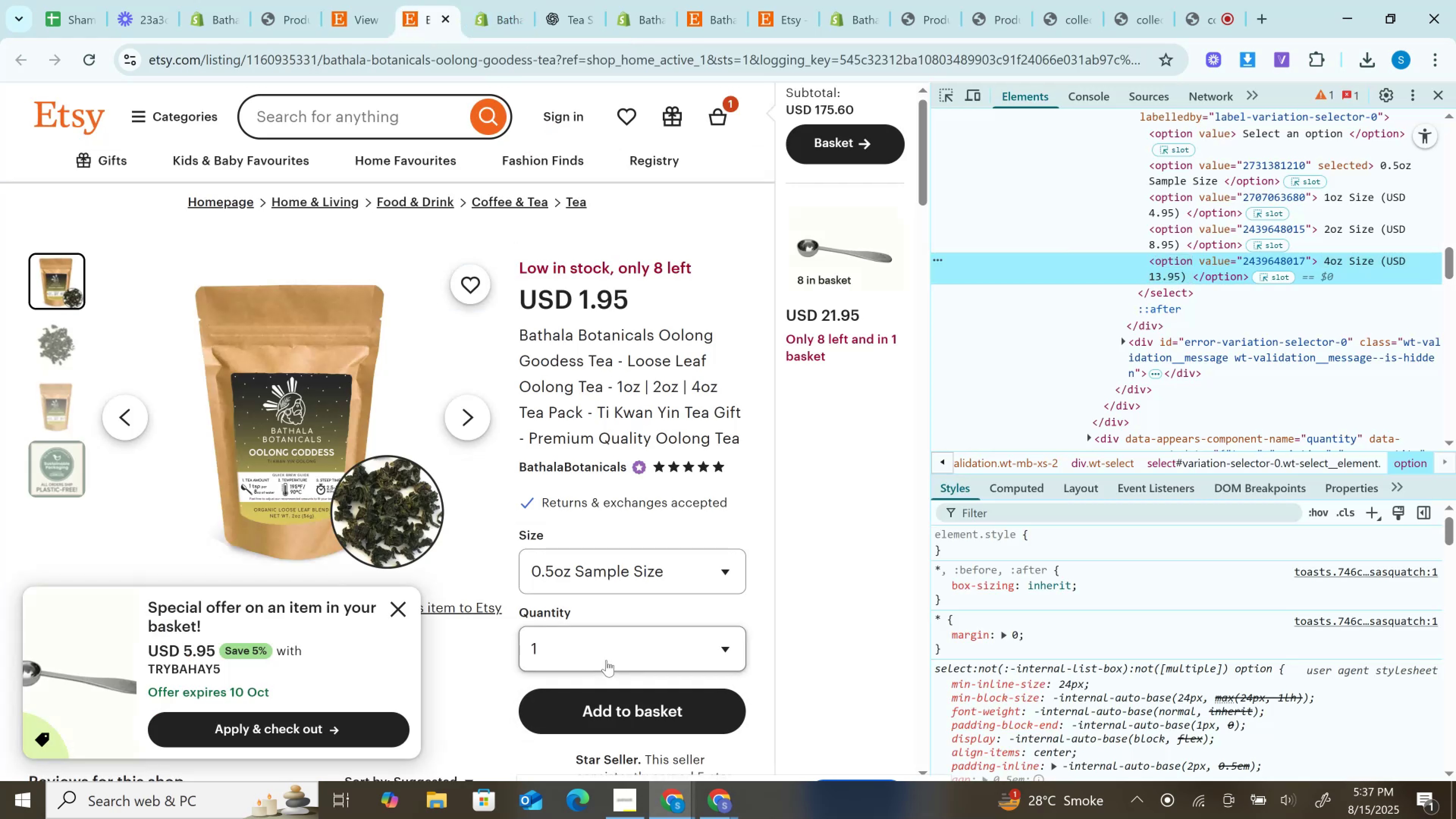 
double_click([604, 657])
 